 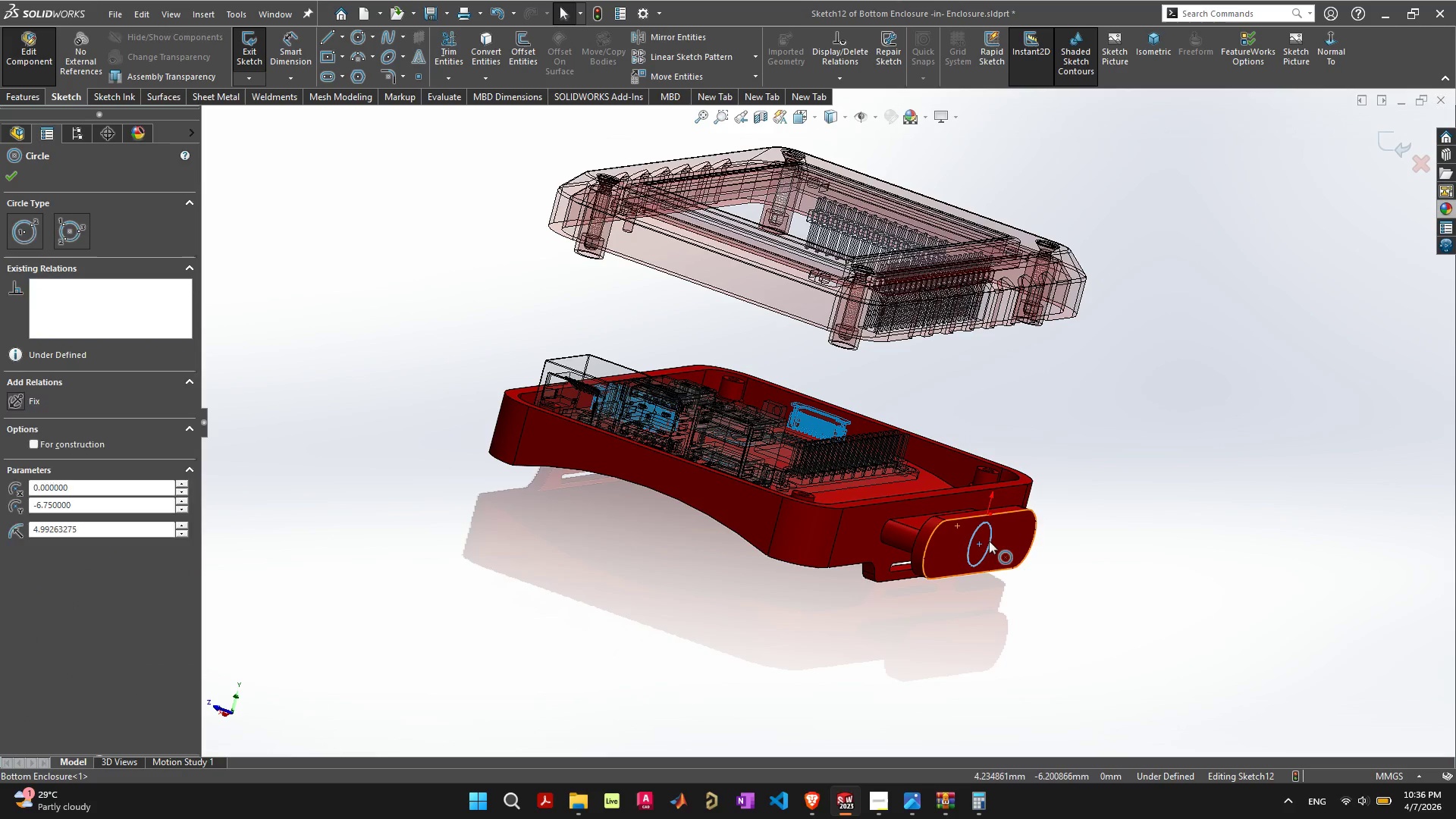 
key(Delete)
 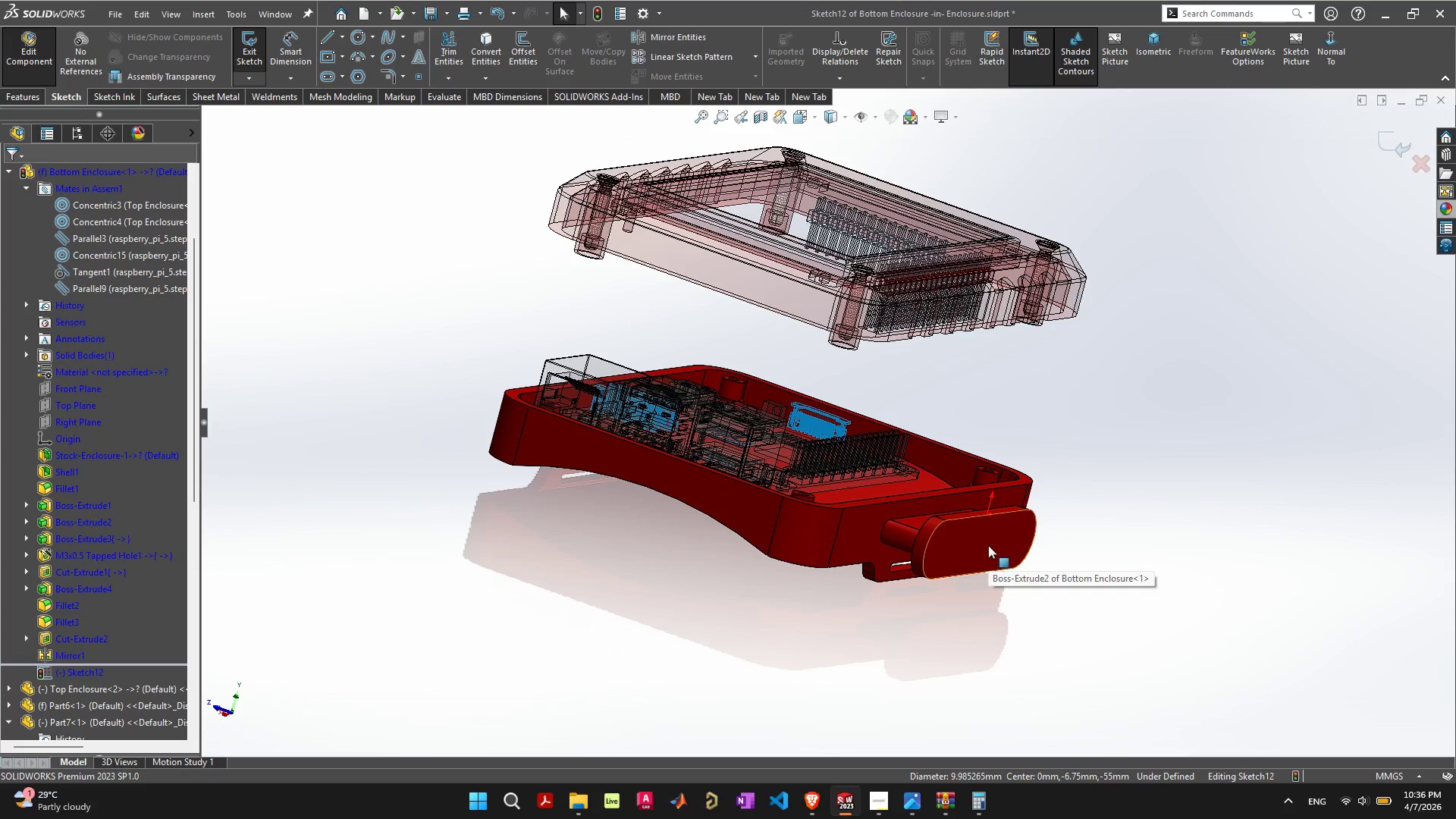 
left_click([988, 538])
 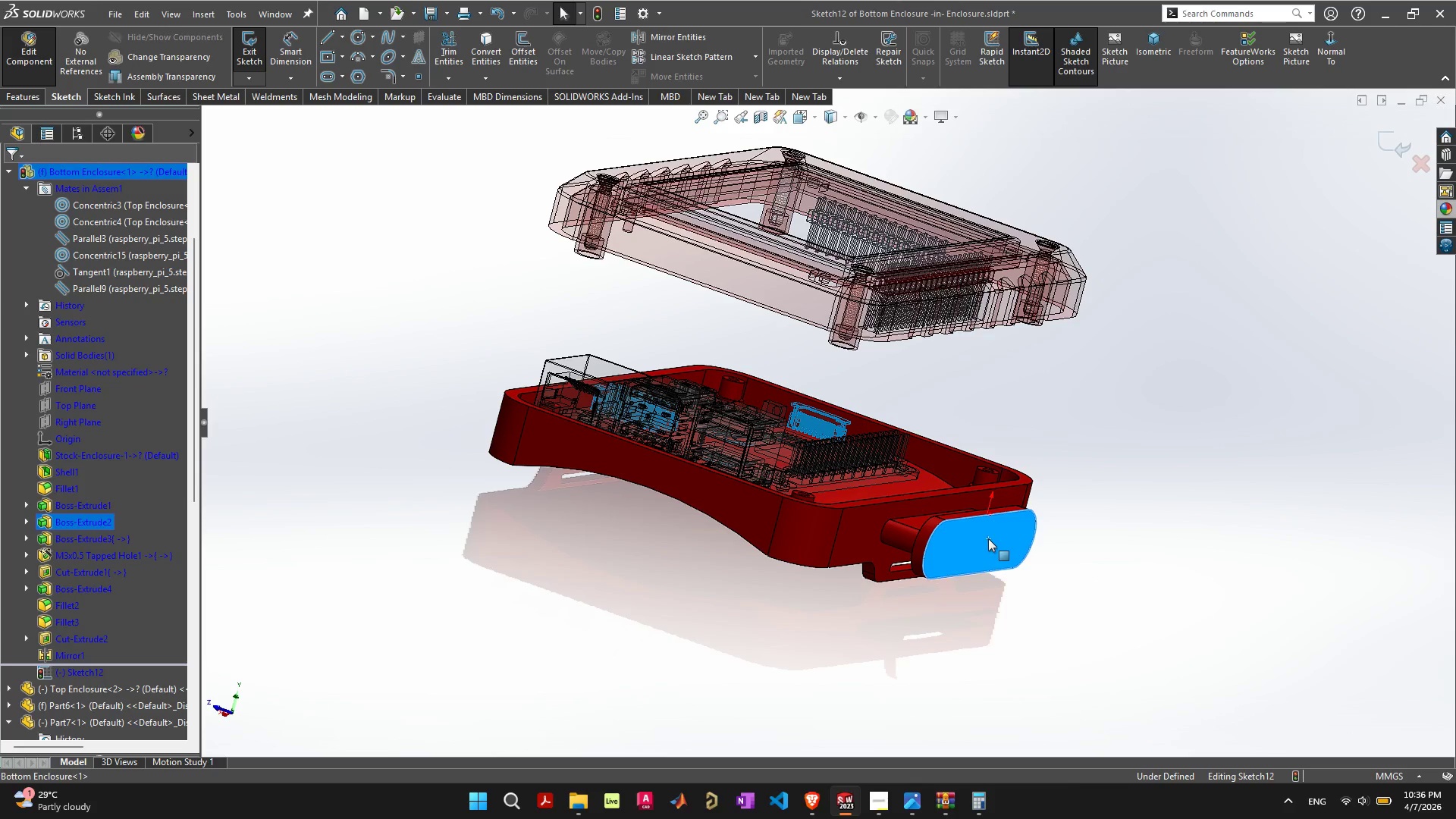 
right_click([988, 538])
 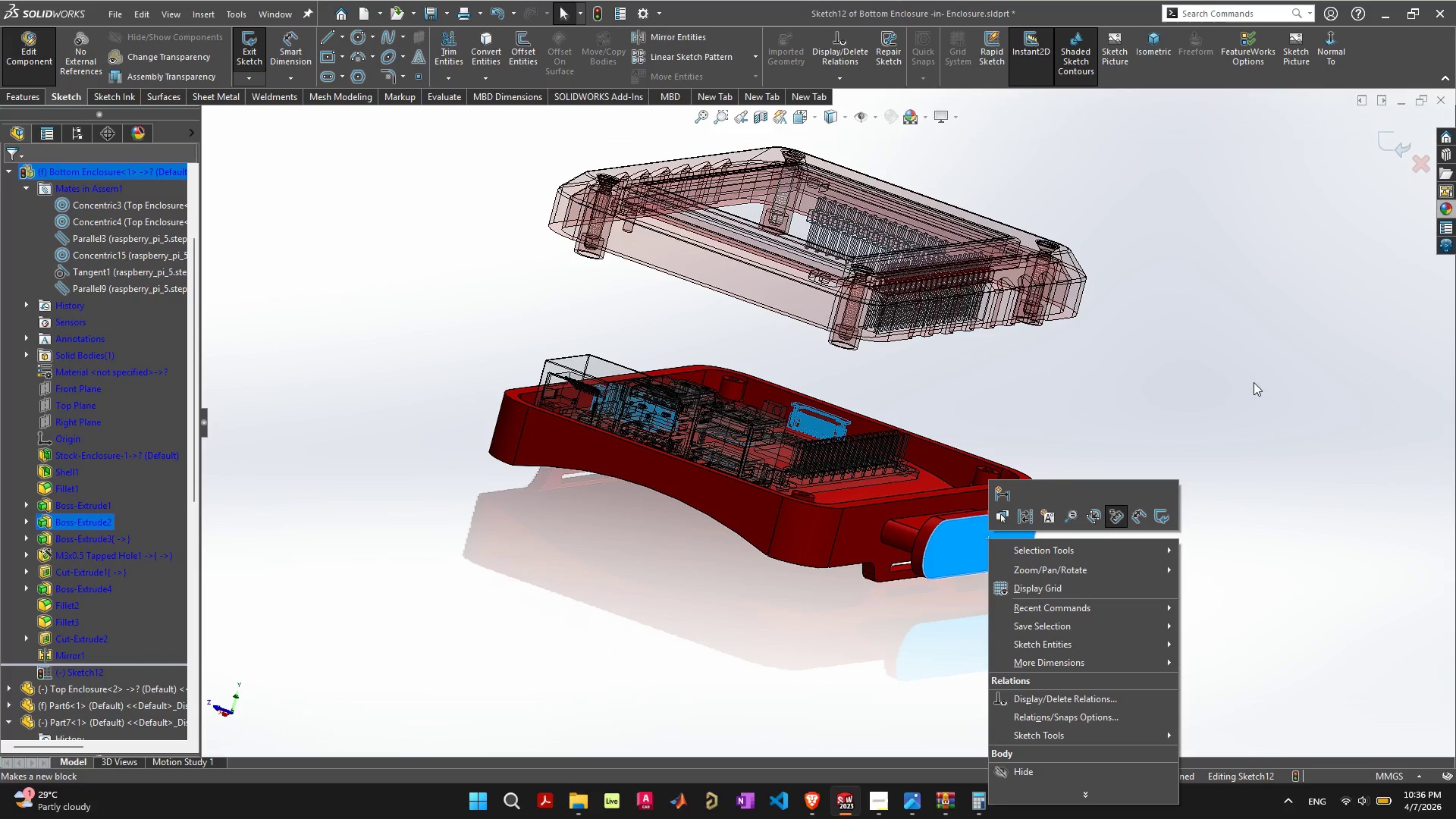 
left_click([1419, 216])
 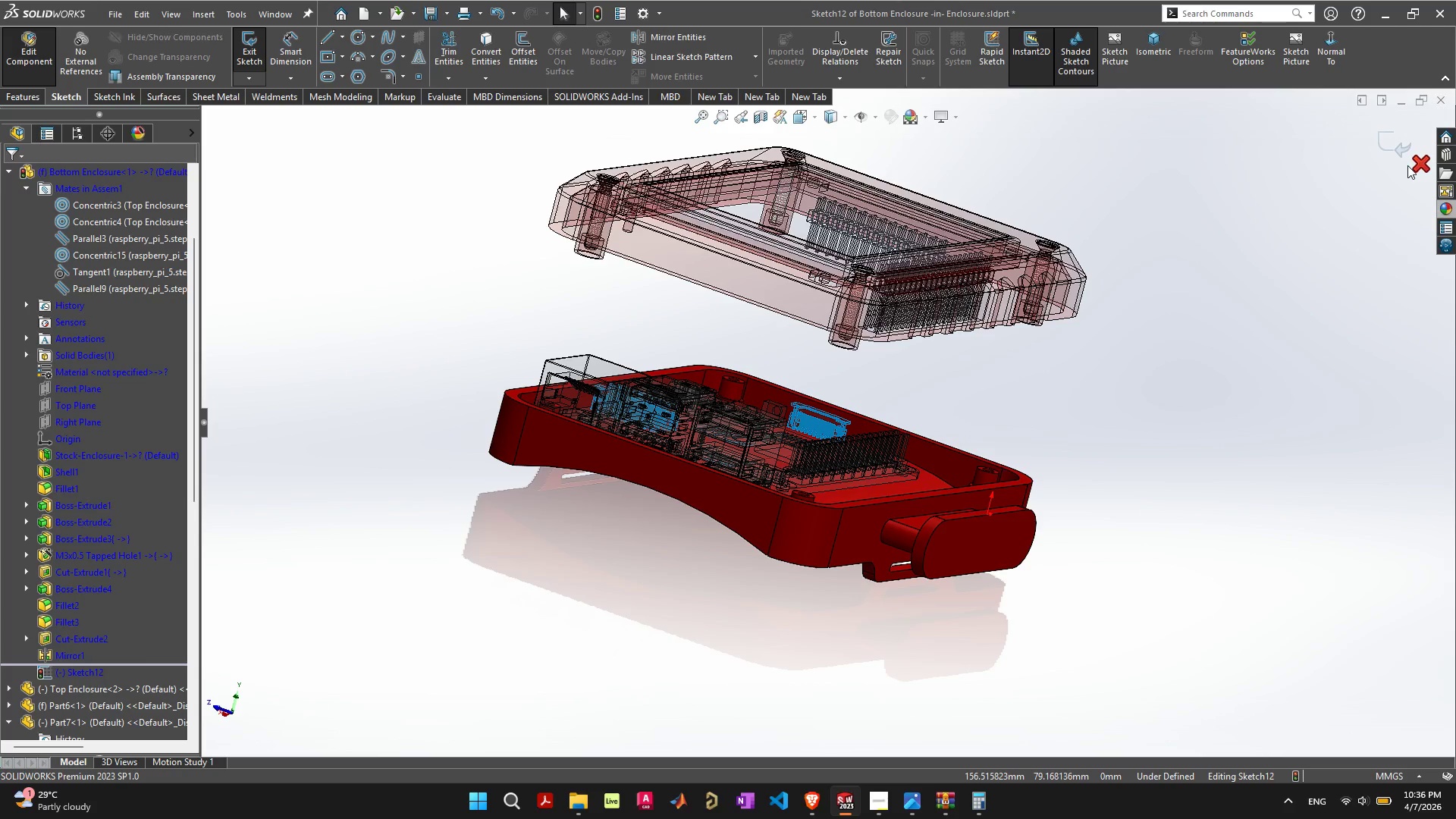 
left_click([1407, 165])
 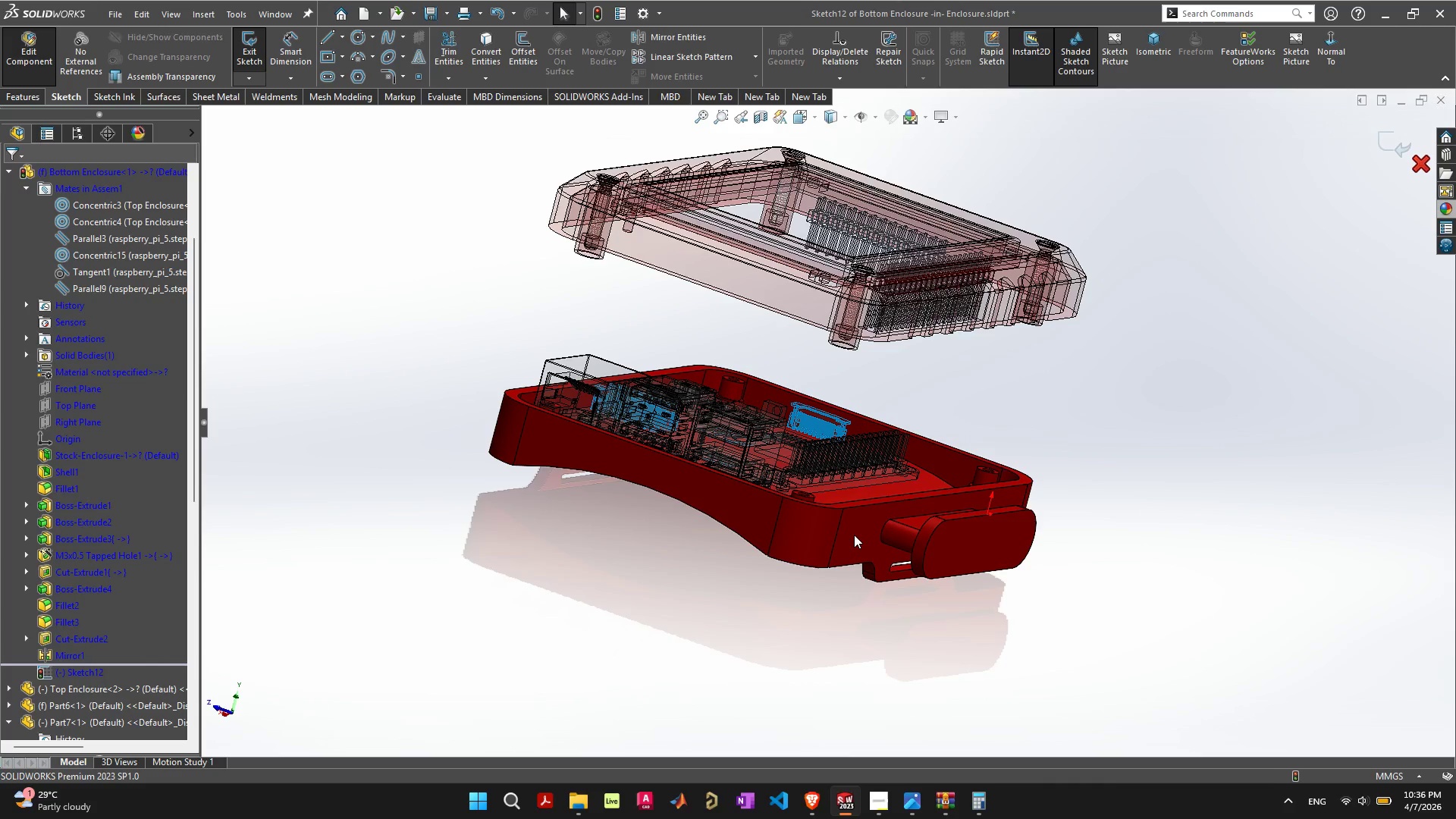 
left_click([854, 535])
 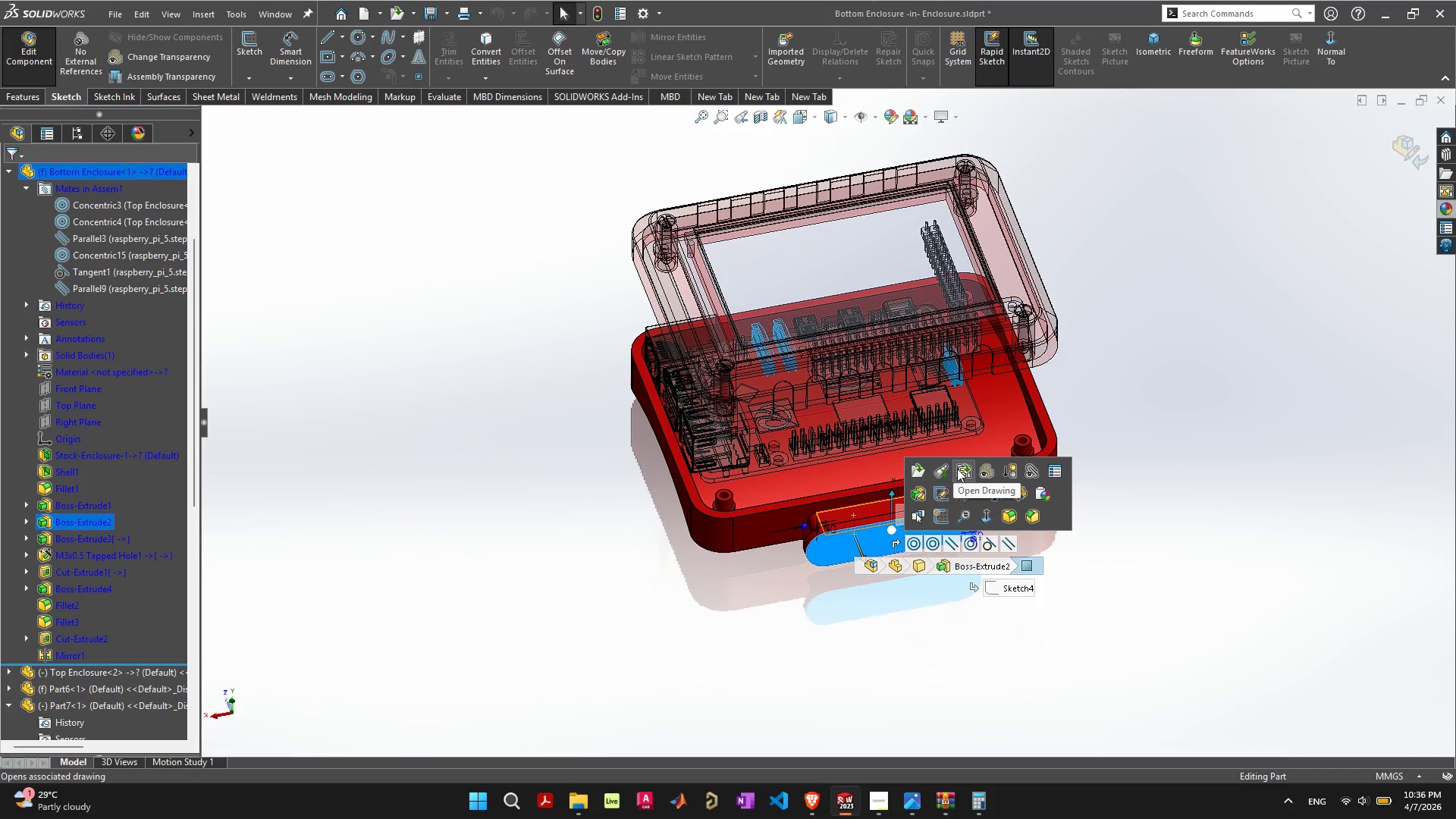 
wait(5.05)
 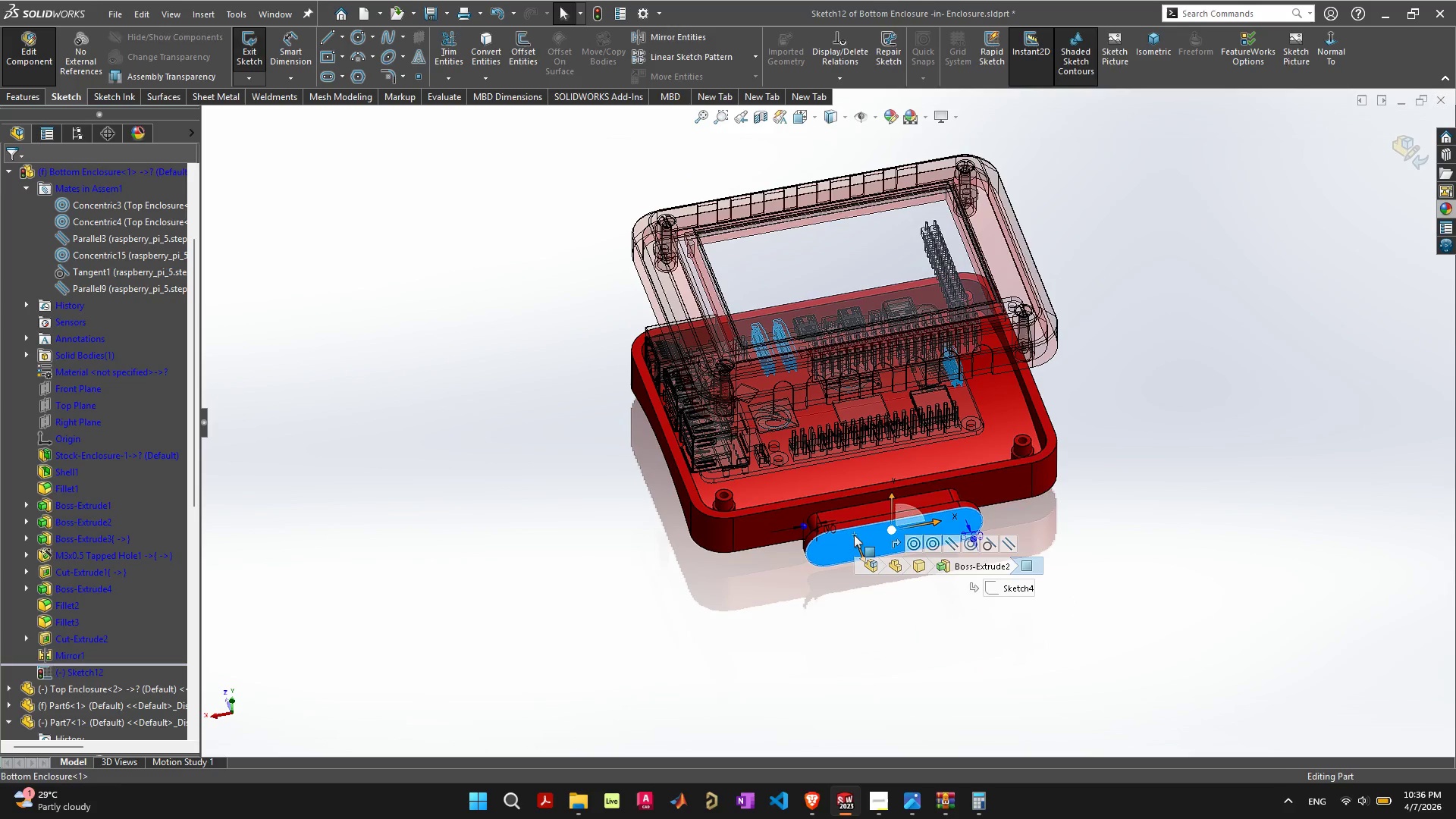 
left_click([979, 468])
 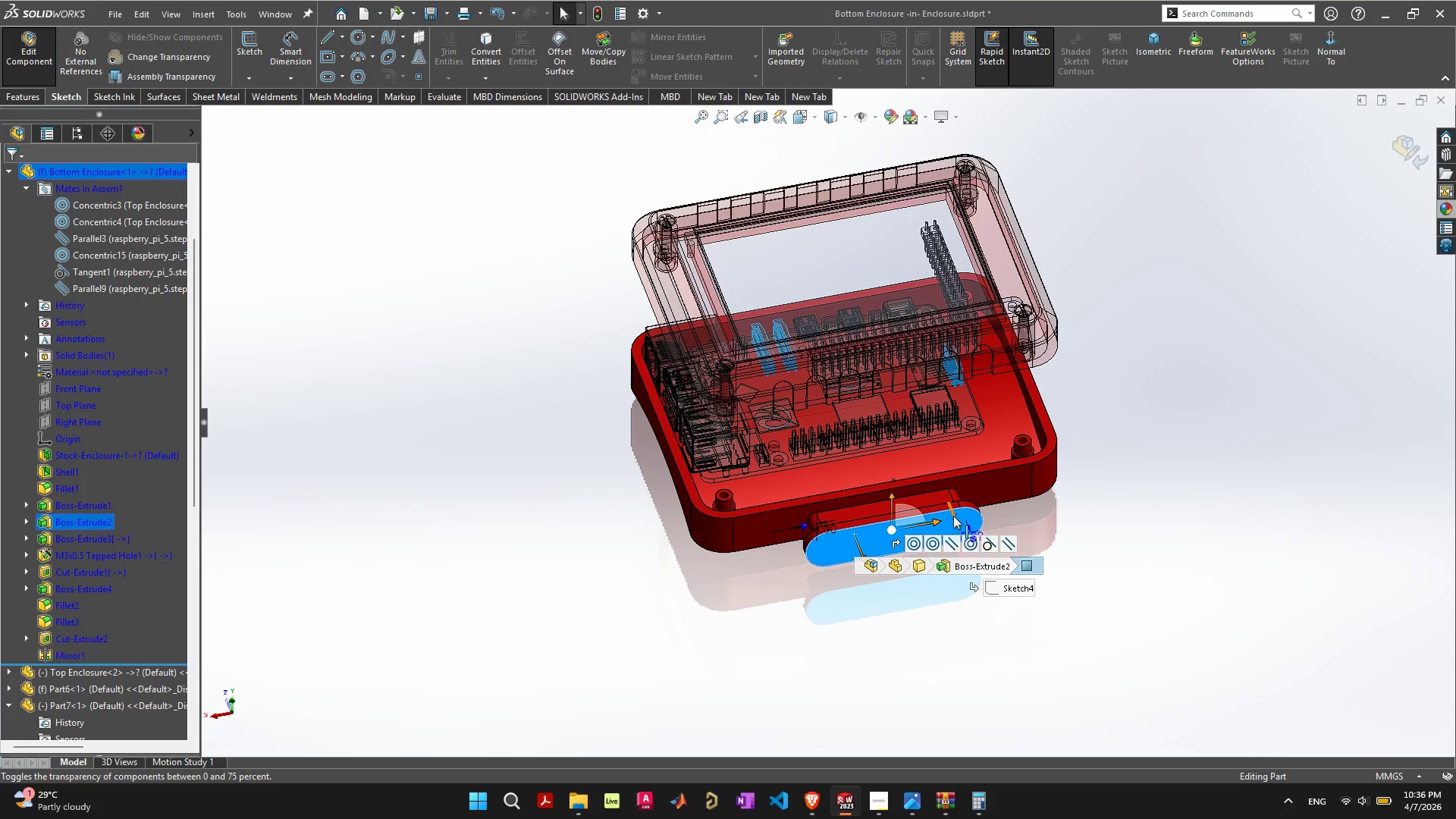 
left_click([971, 515])
 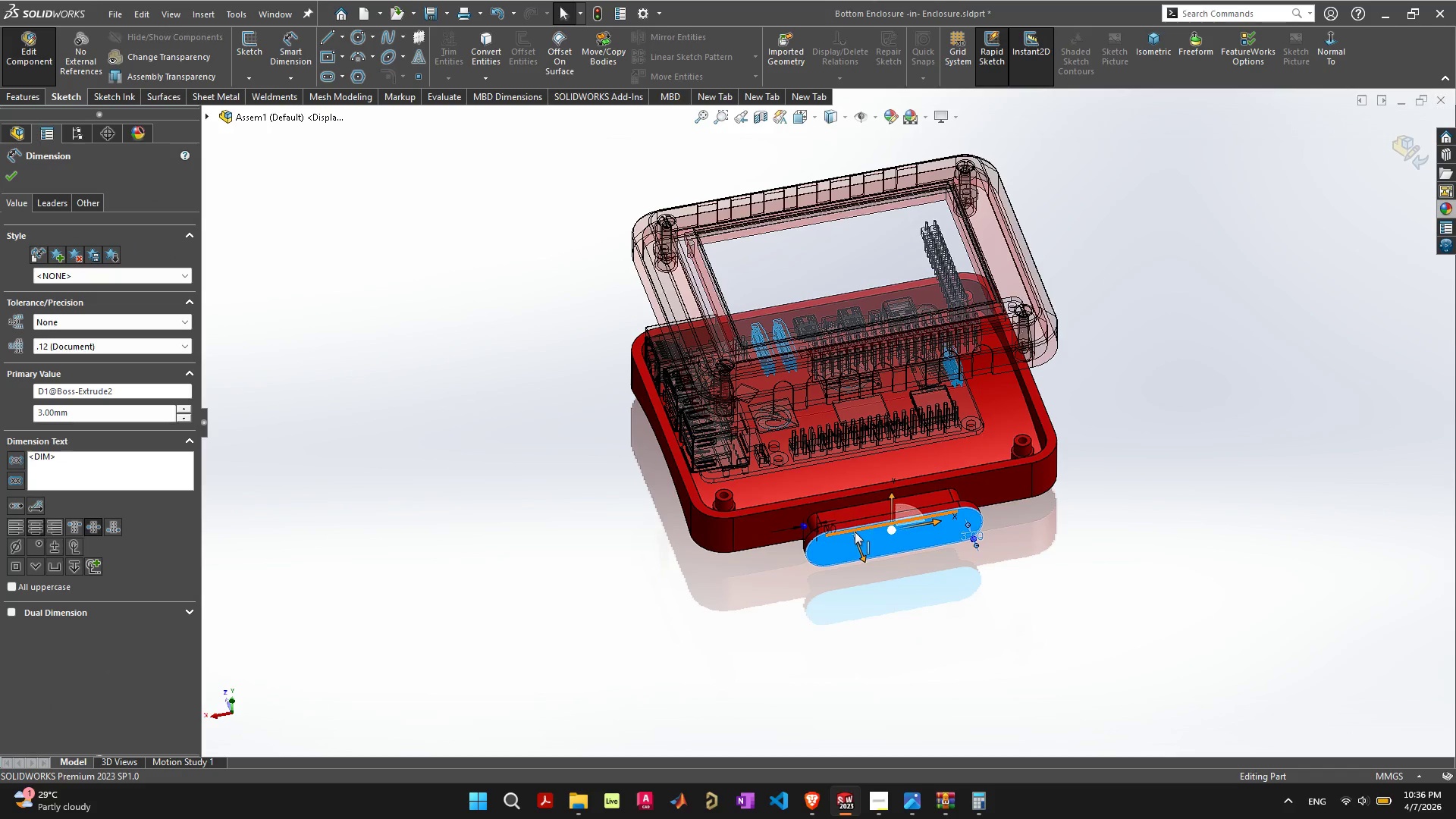 
left_click([842, 536])
 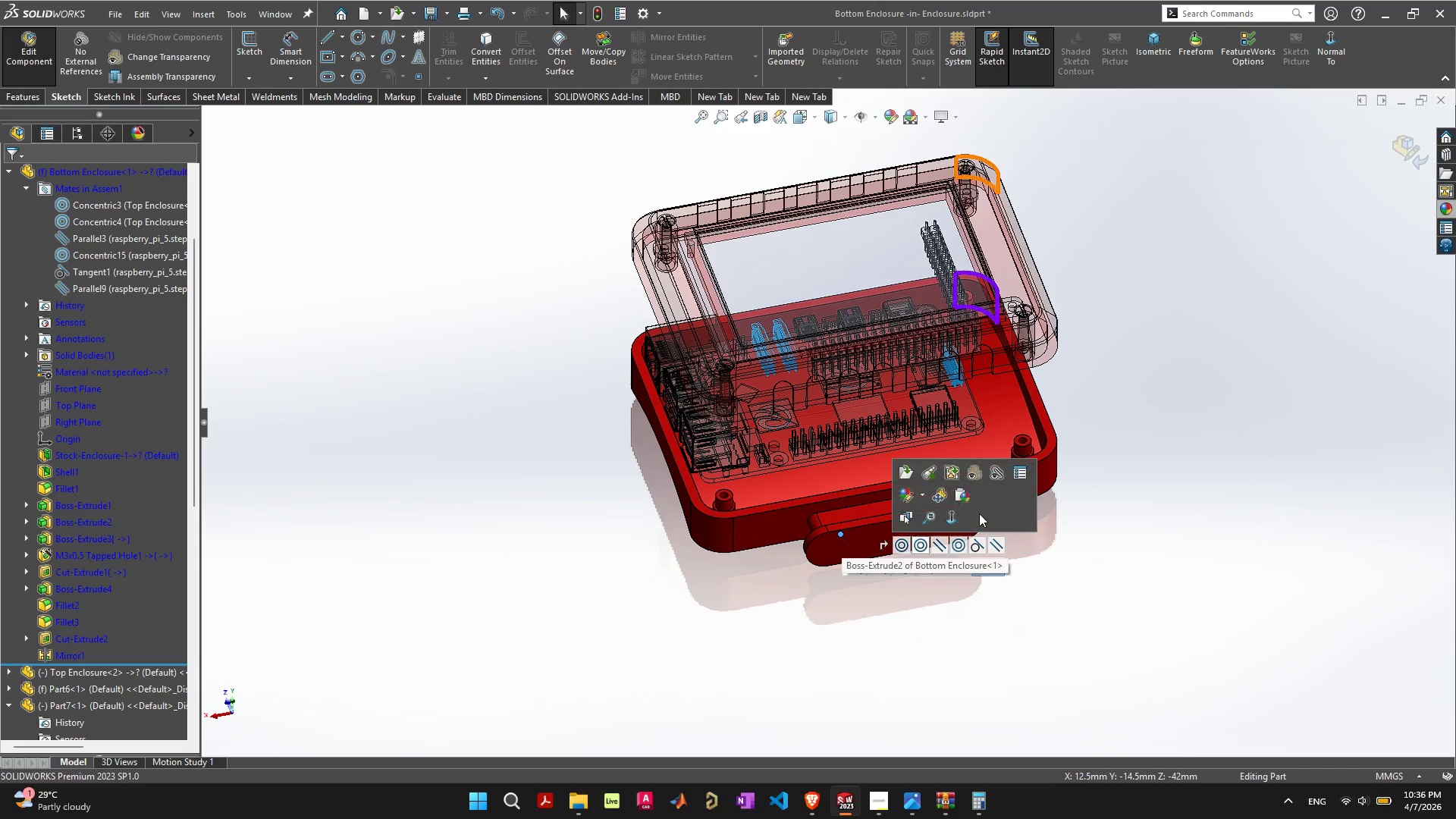 
mouse_move([1003, 479])
 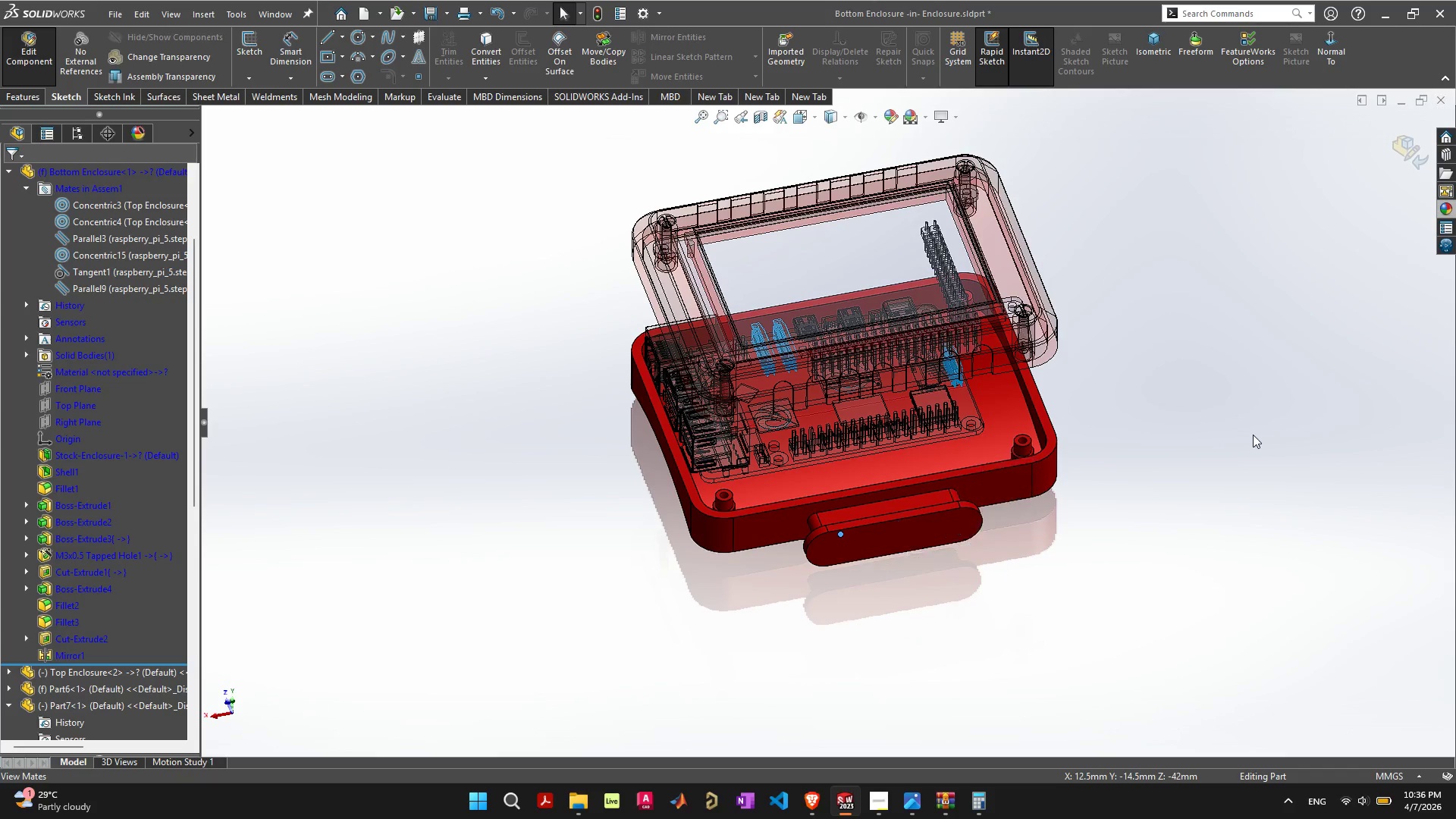 
left_click([1253, 435])
 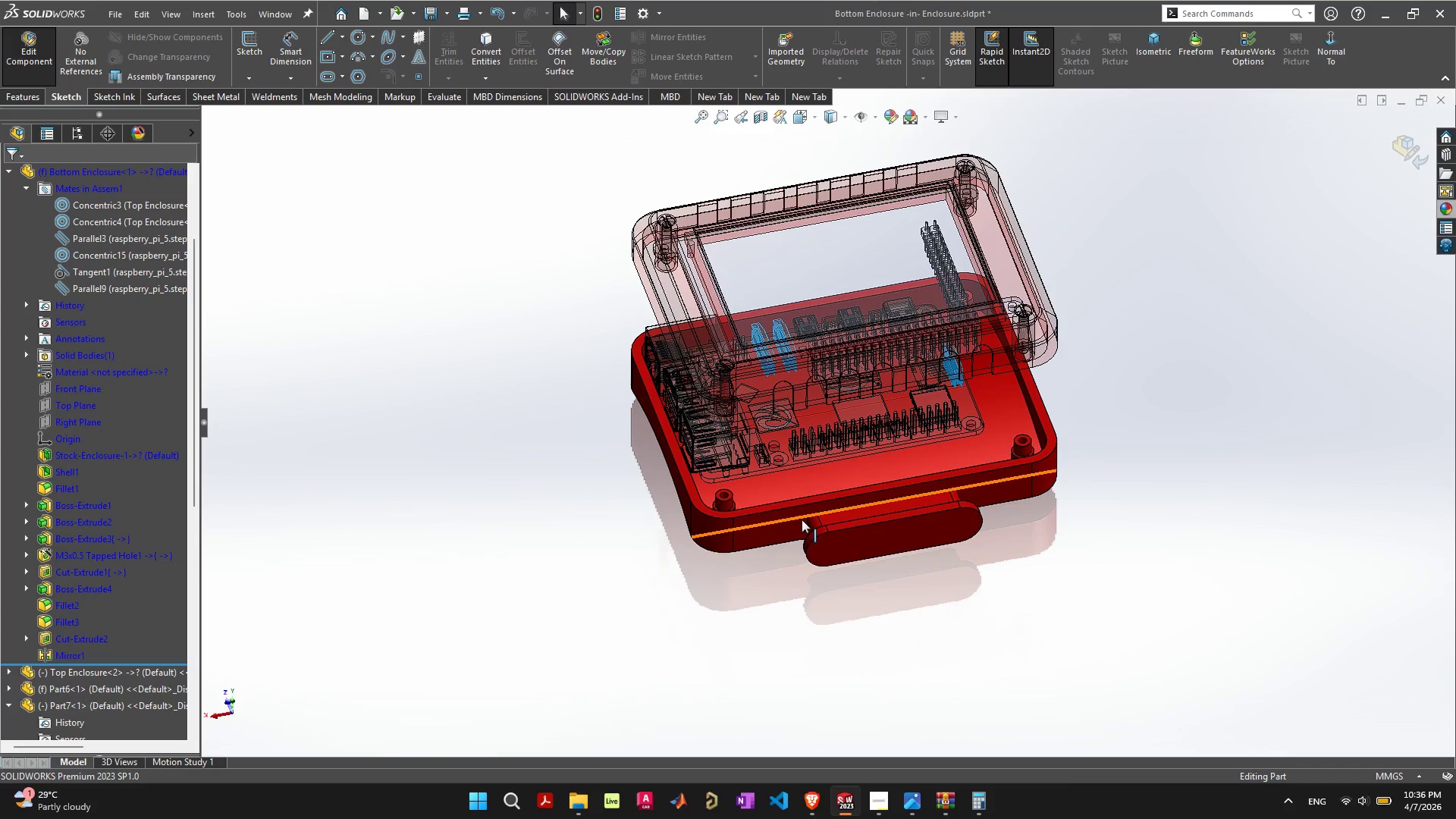 
scroll: coordinate [890, 538], scroll_direction: up, amount: 4.0
 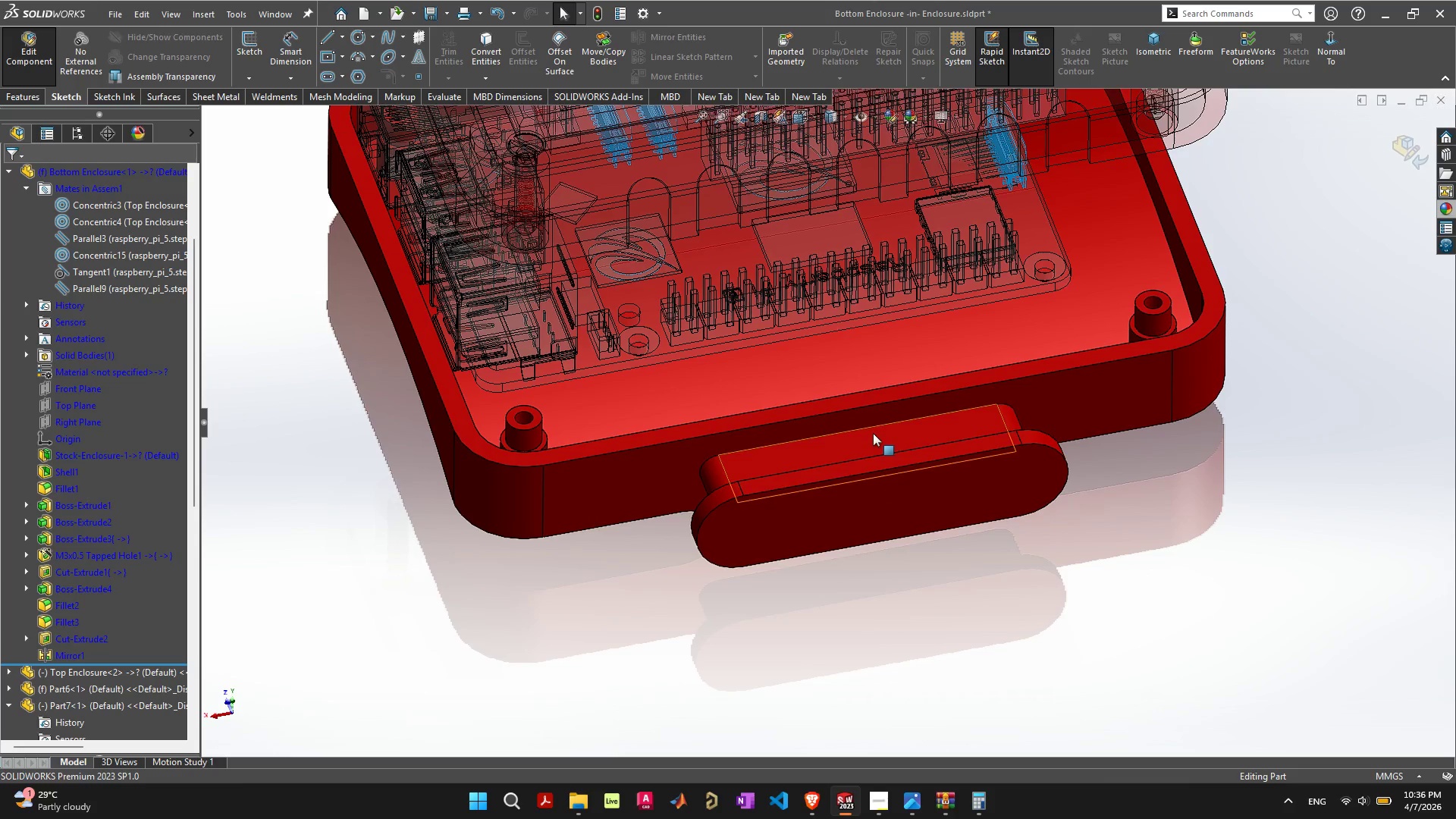 
left_click([873, 431])
 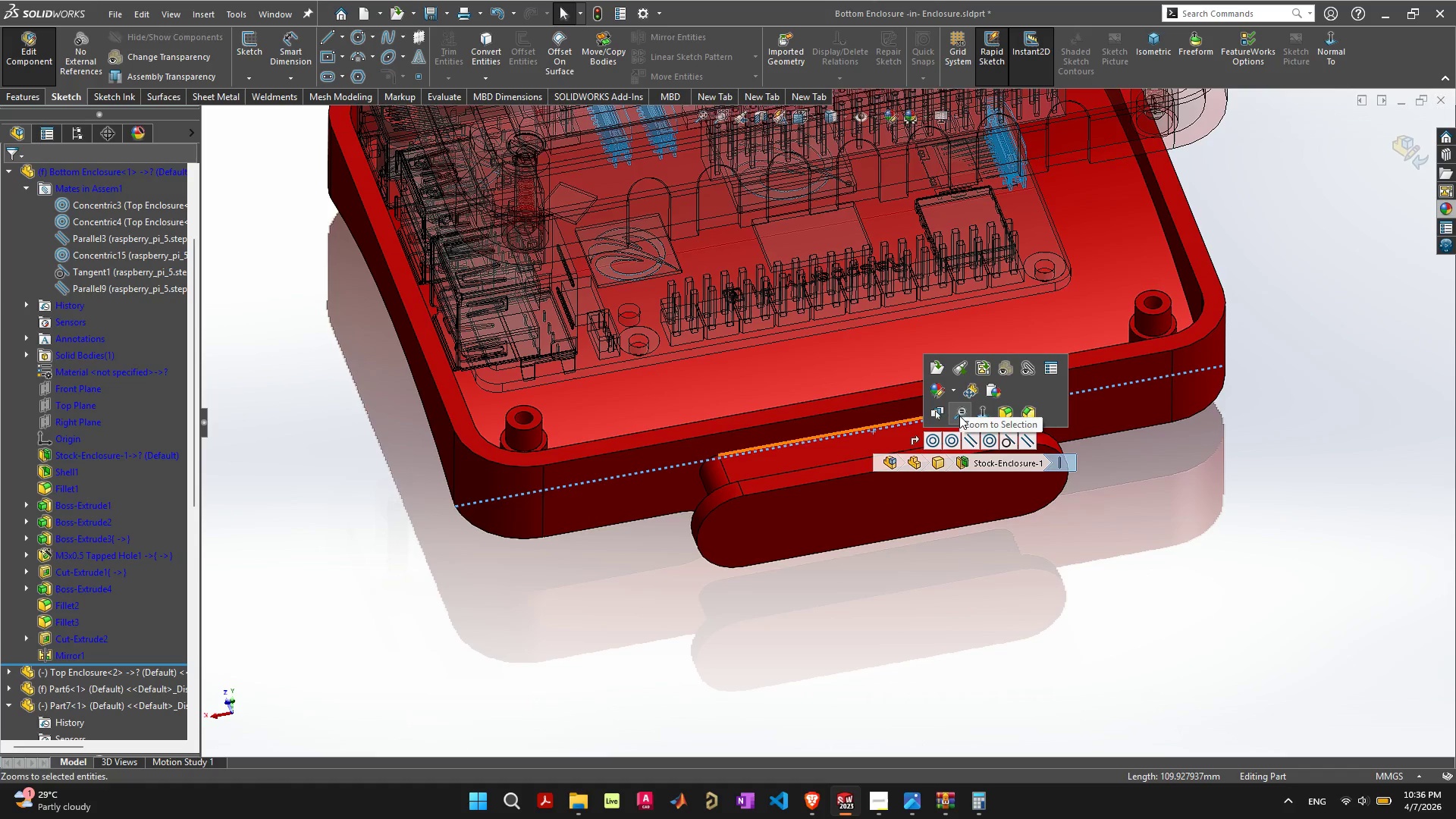 
left_click([782, 507])
 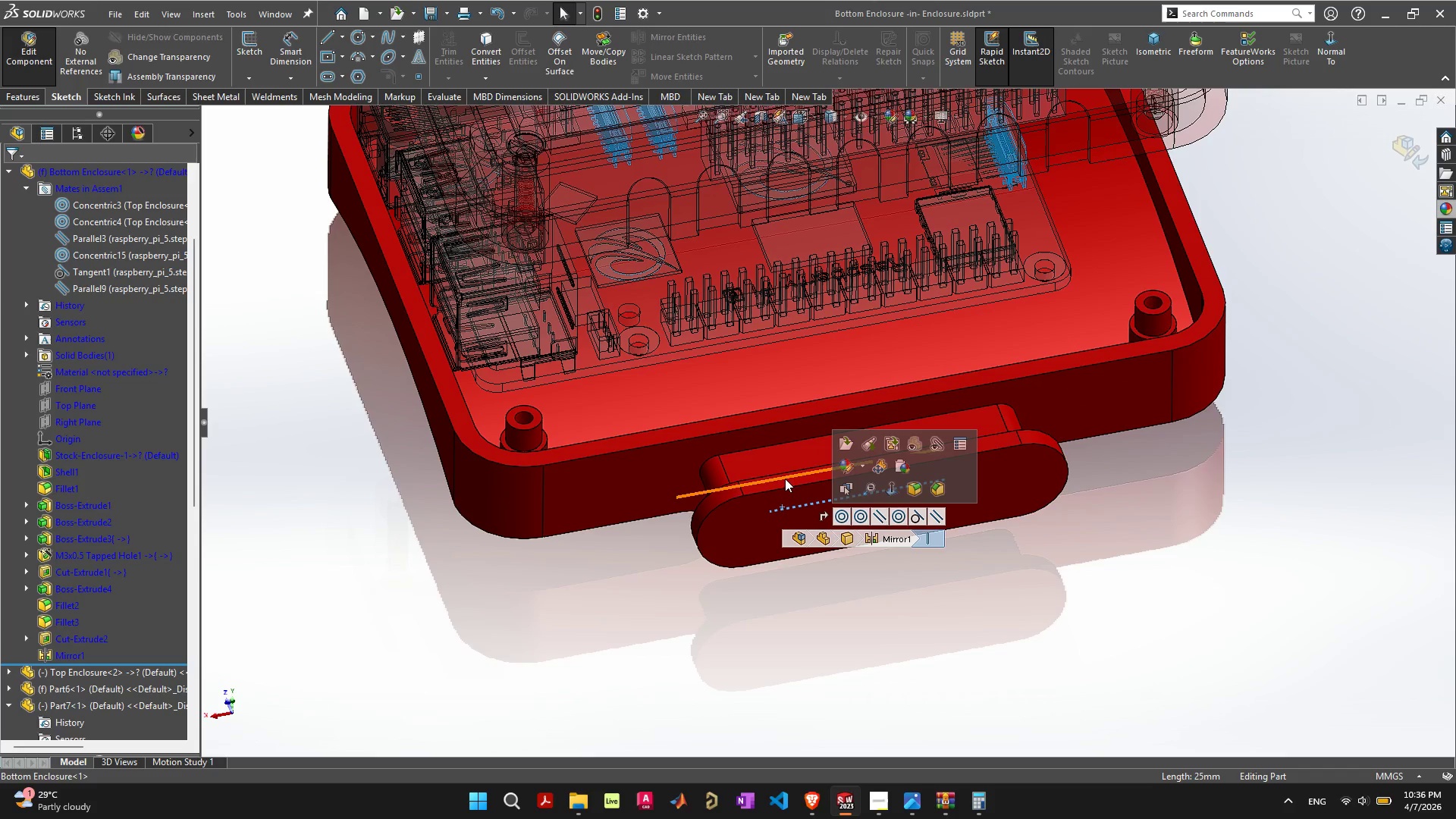 
left_click([788, 471])
 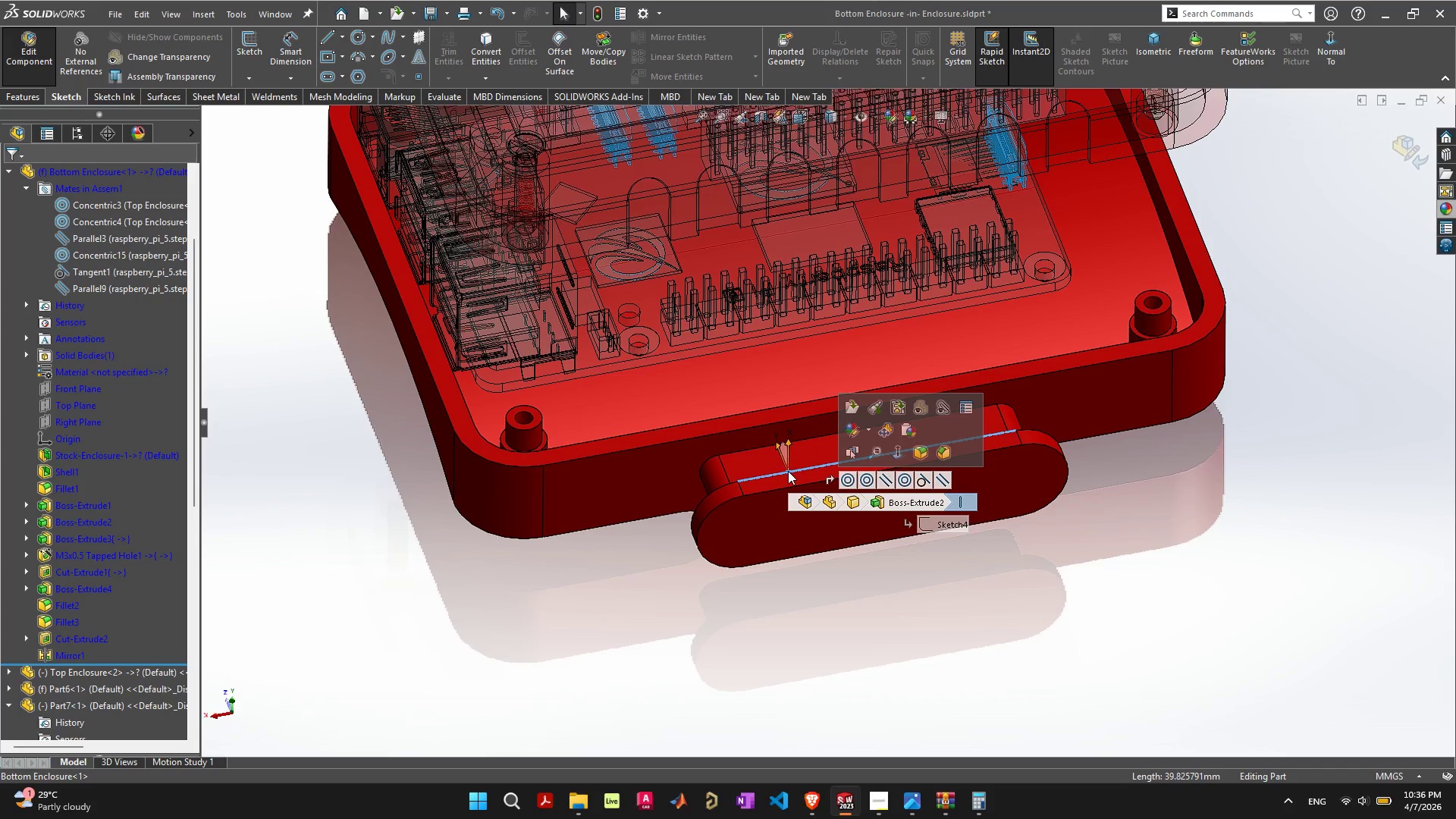 
left_click([767, 453])
 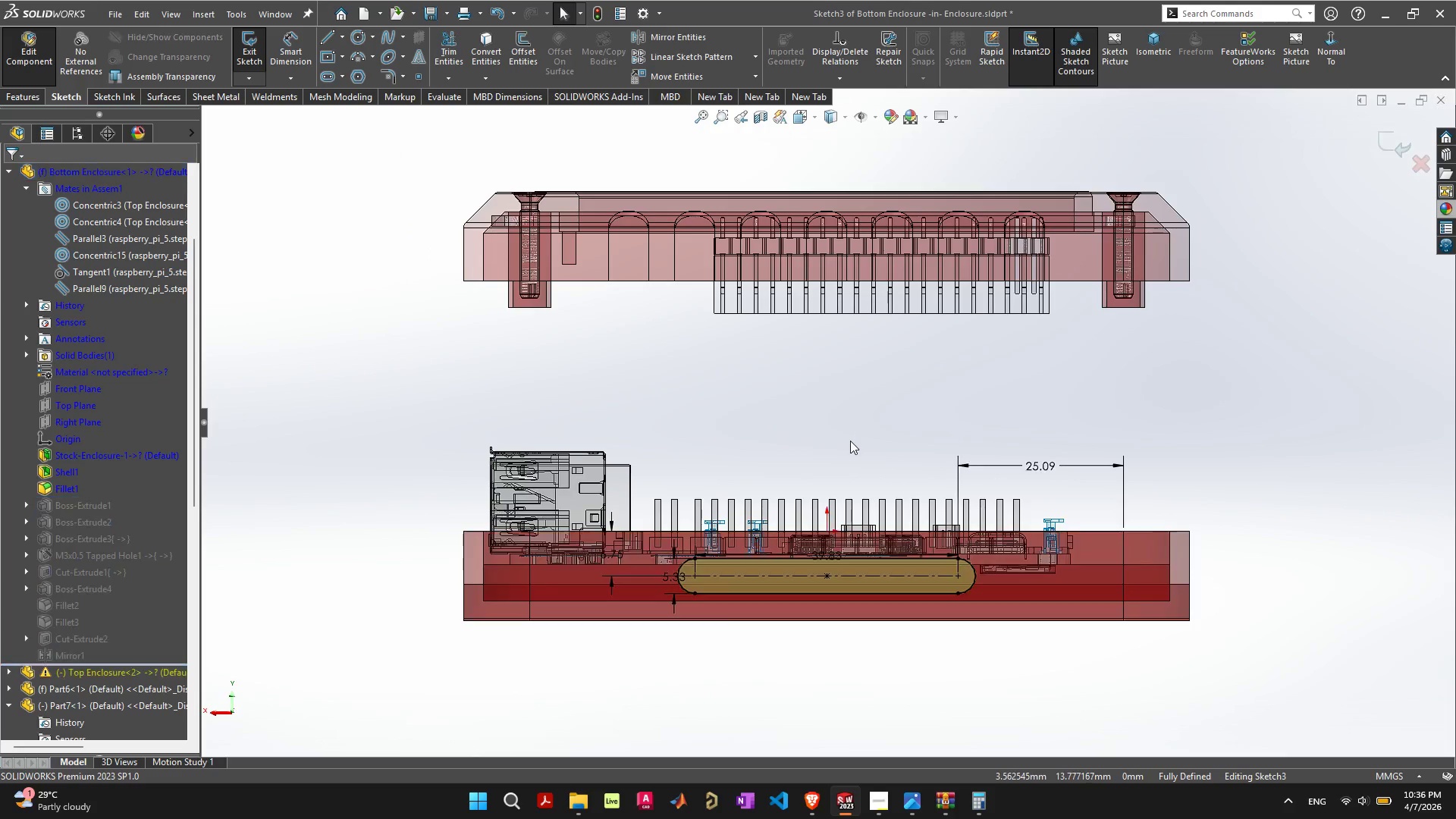 
scroll: coordinate [842, 570], scroll_direction: up, amount: 3.0
 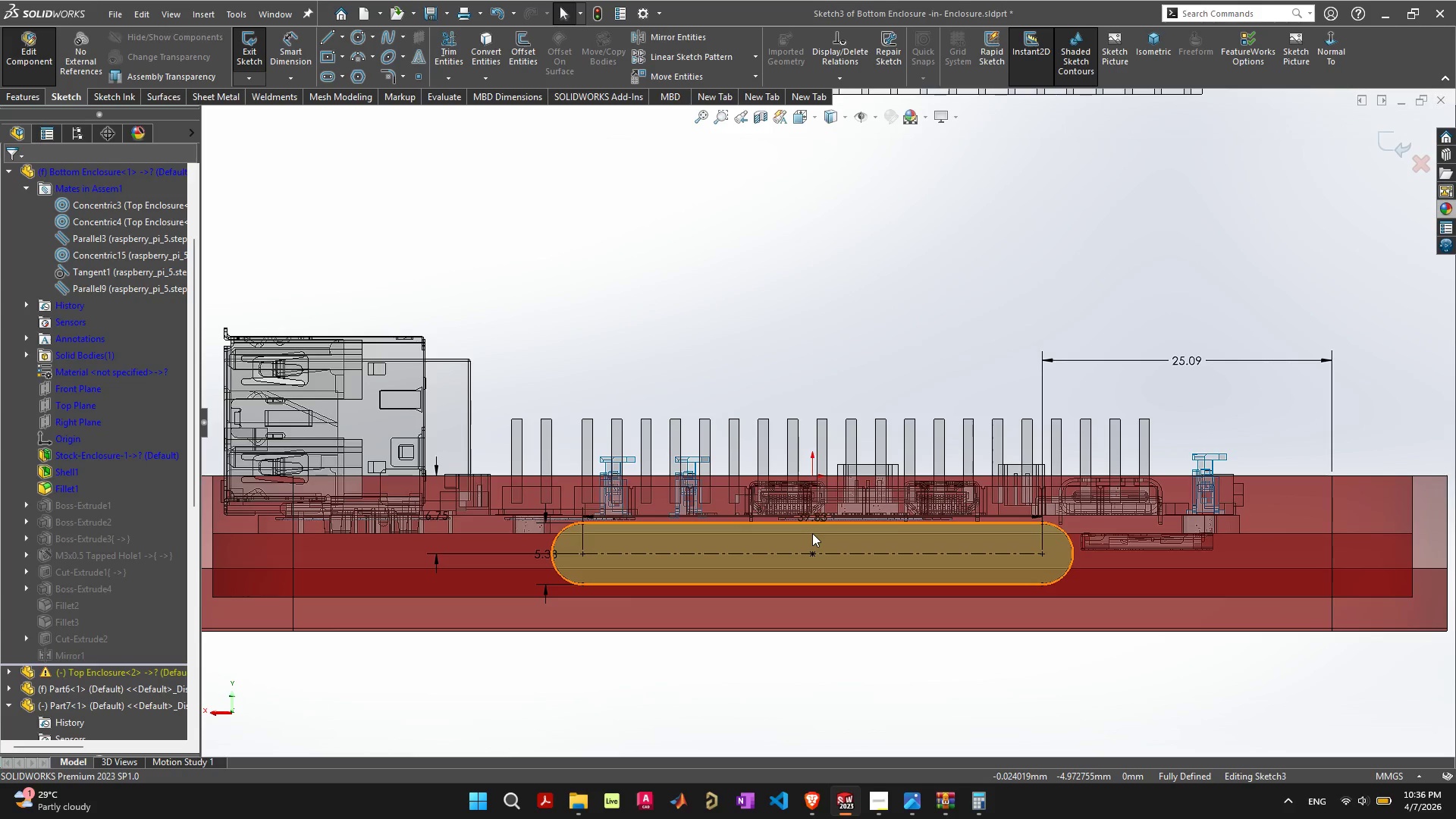 
wait(7.56)
 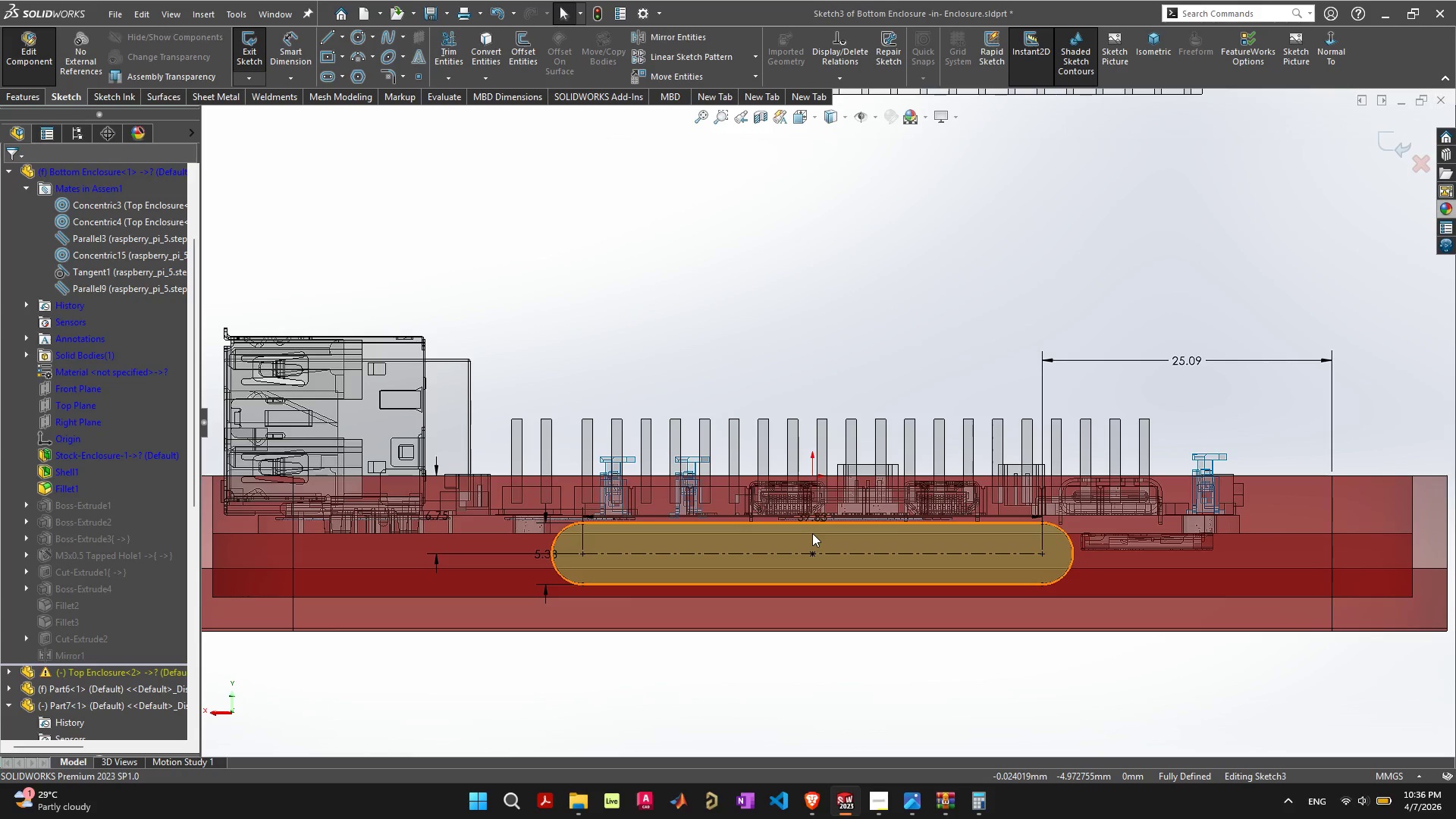 
double_click([544, 557])
 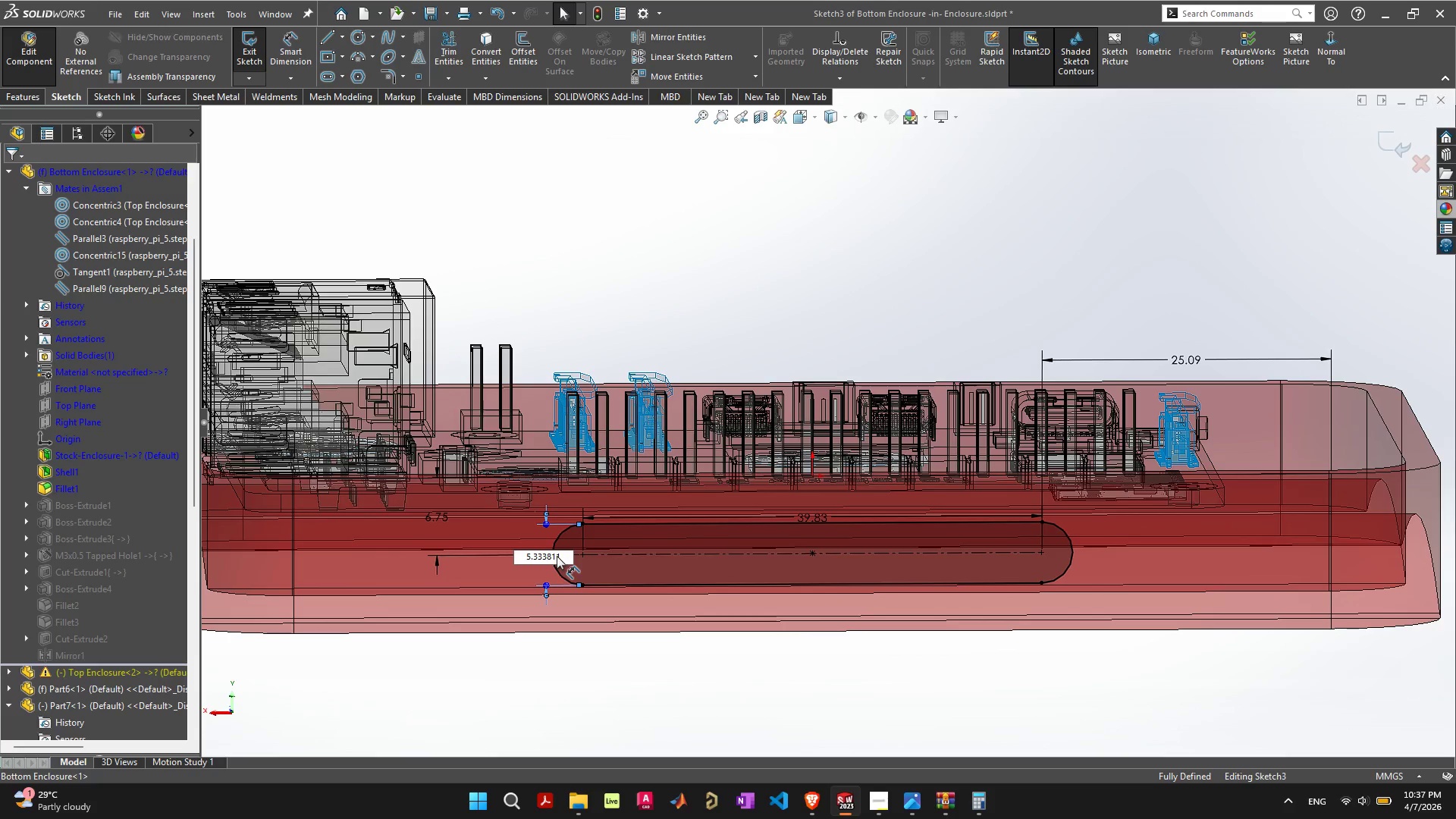 
key(Escape)
 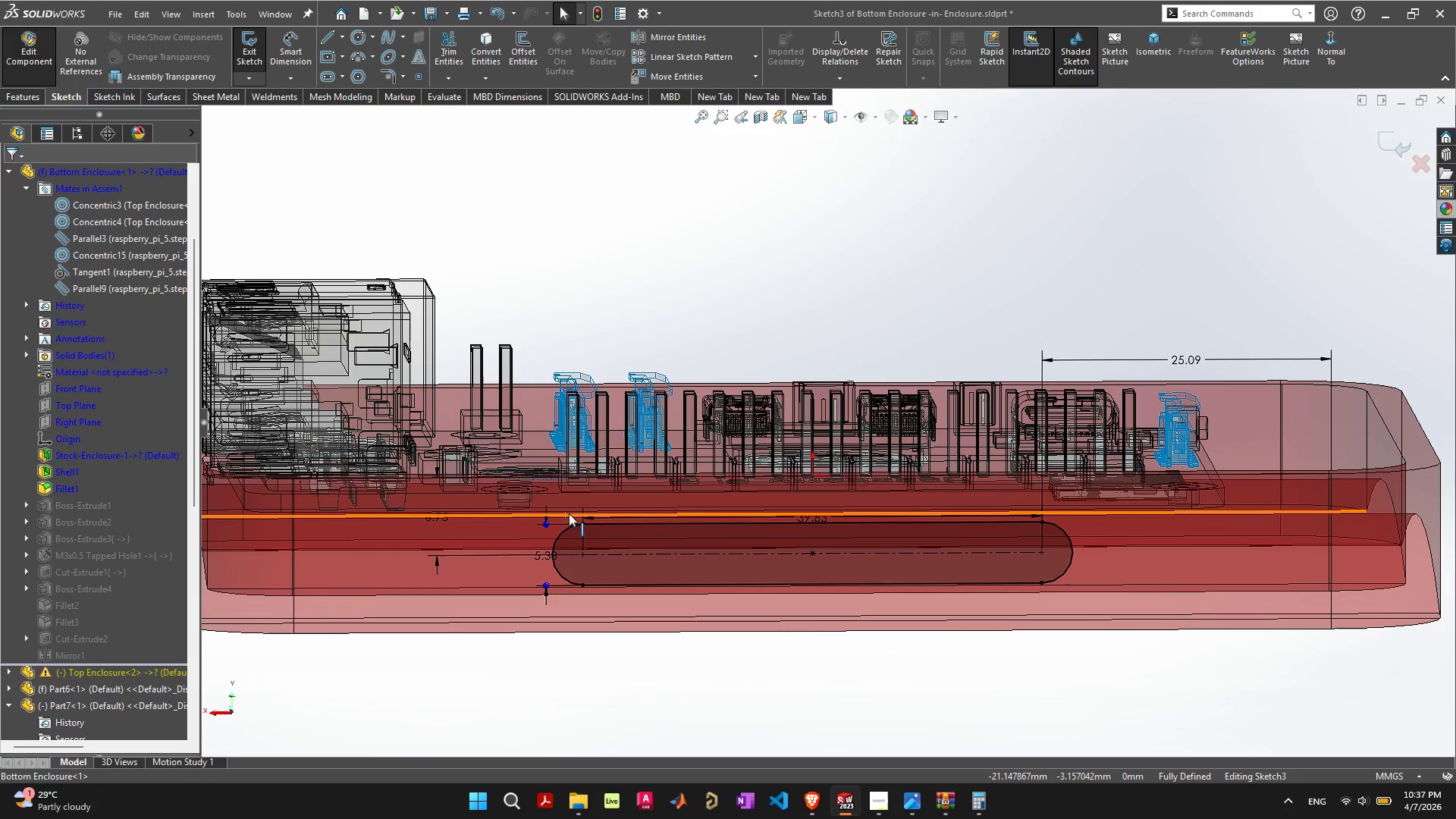 
scroll: coordinate [551, 554], scroll_direction: up, amount: 2.0
 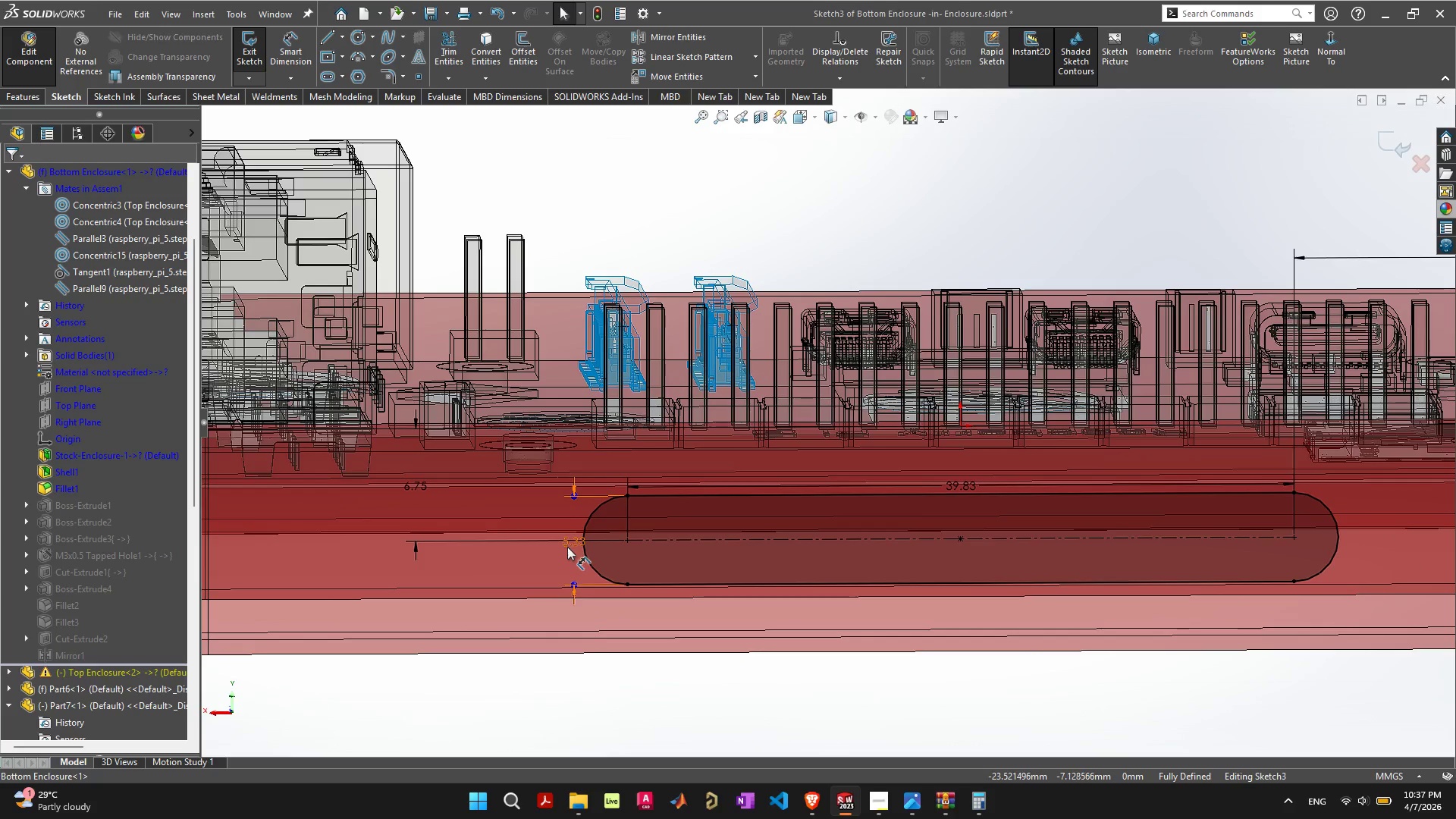 
key(Escape)
 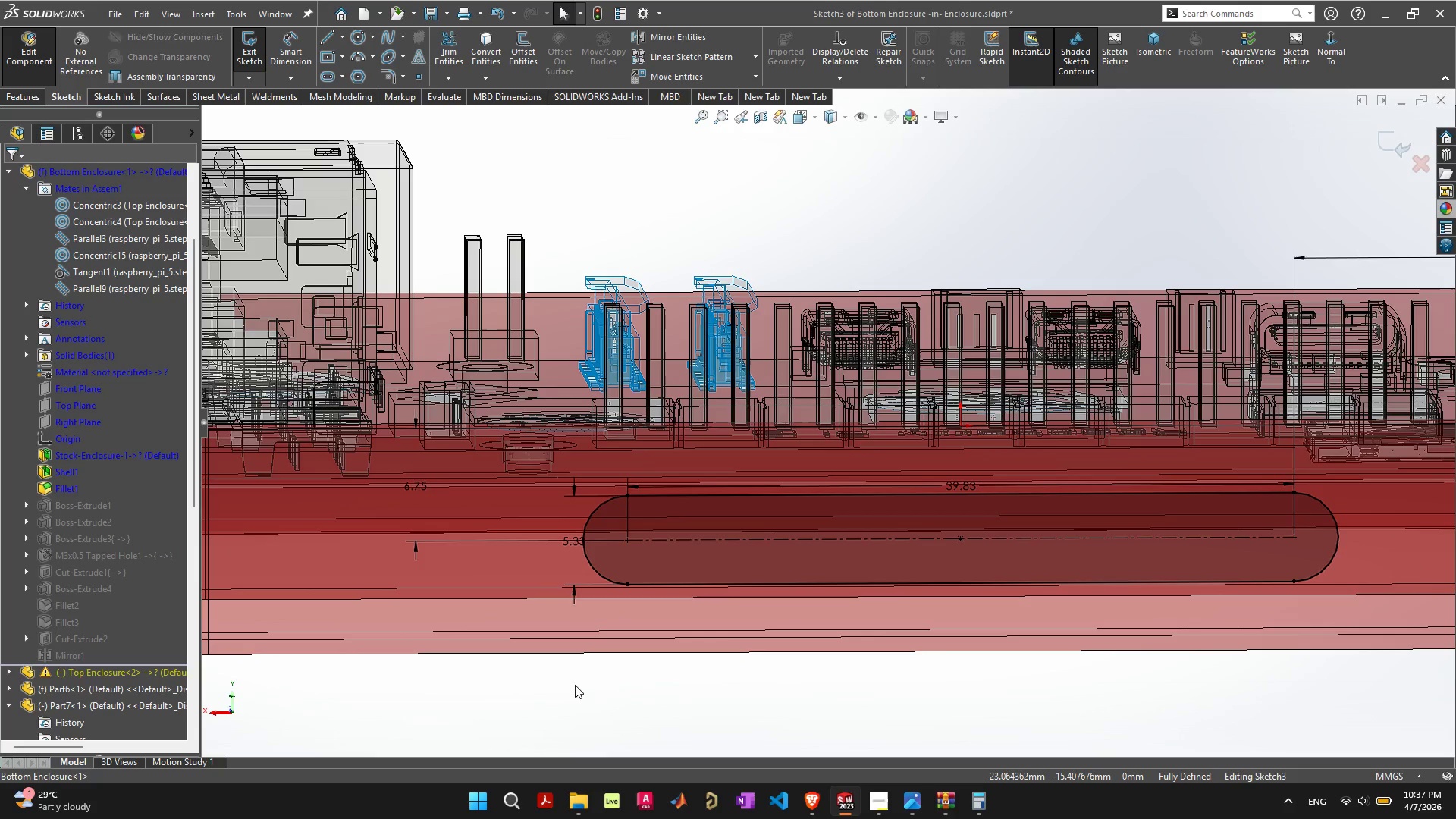 
left_click([575, 685])
 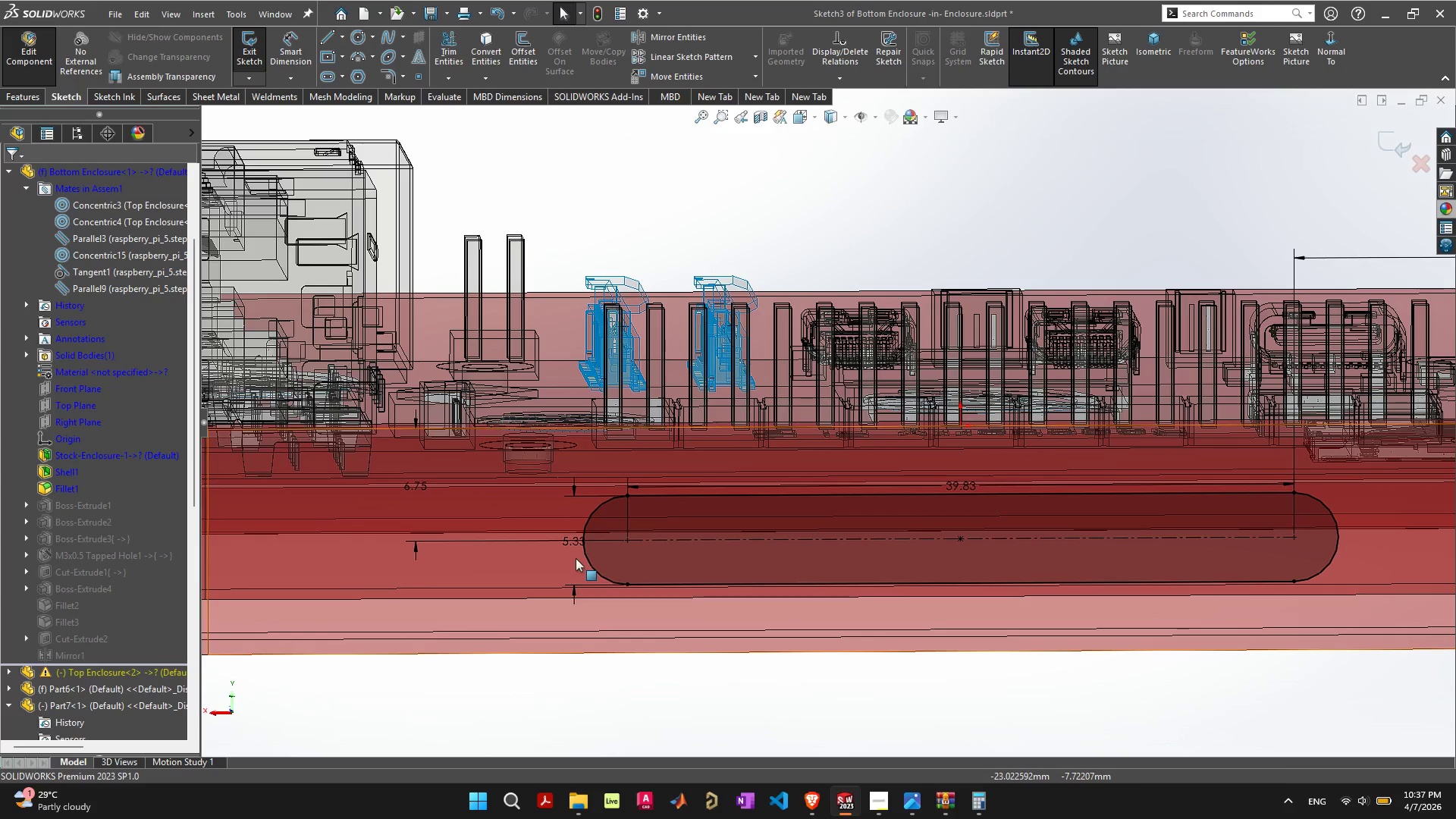 
left_click([571, 544])
 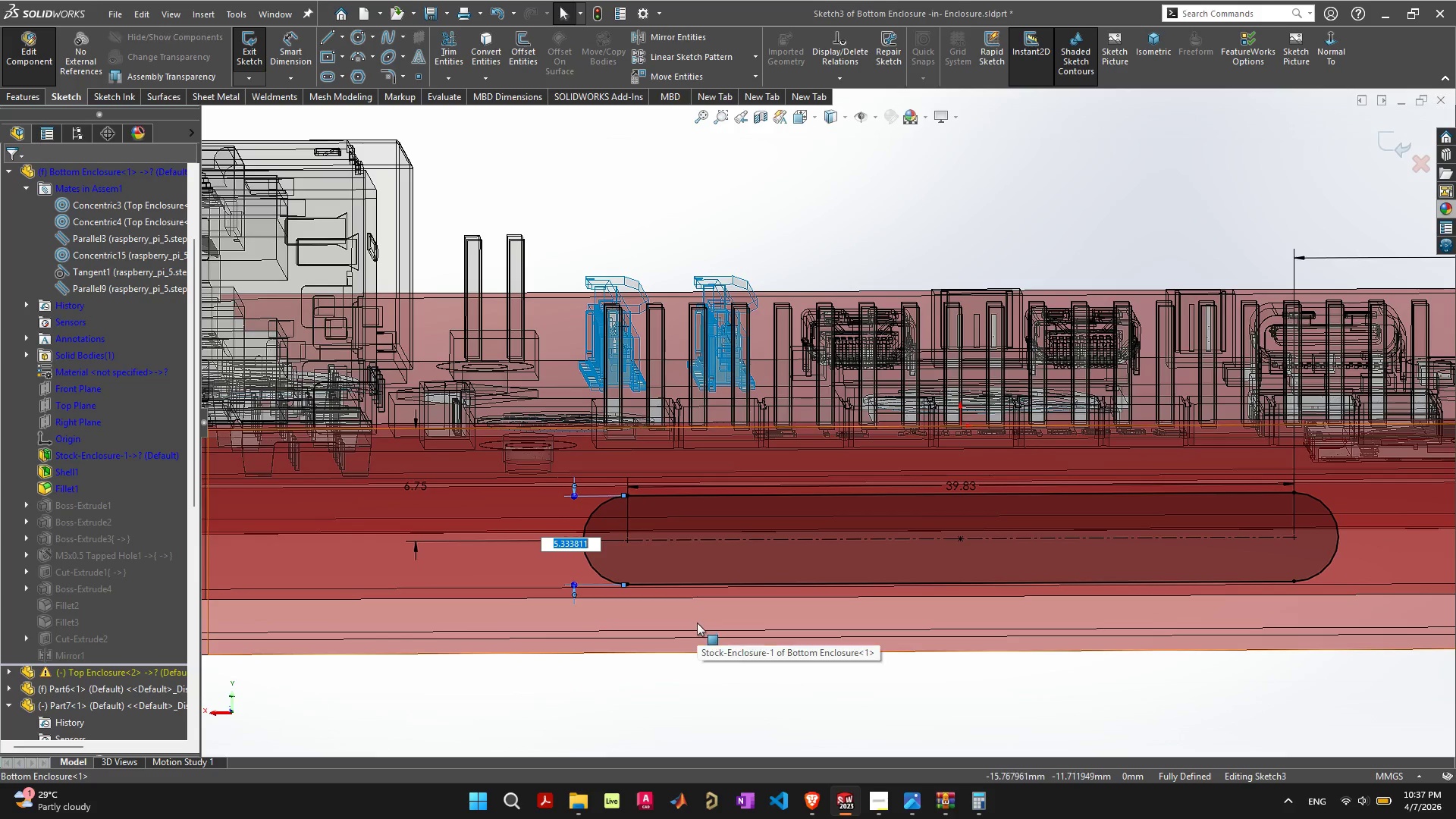 
key(Delete)
 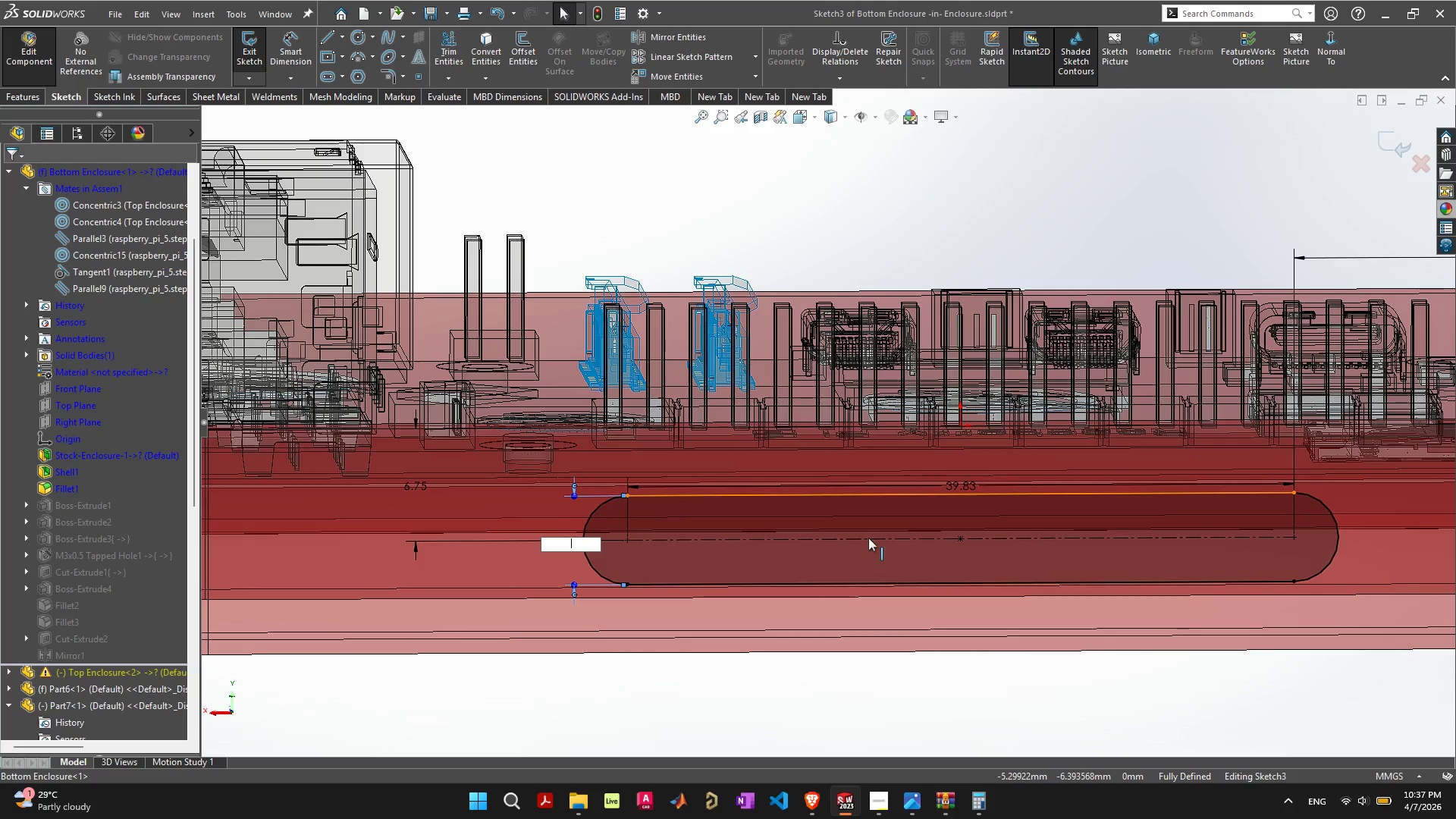 
left_click([664, 667])
 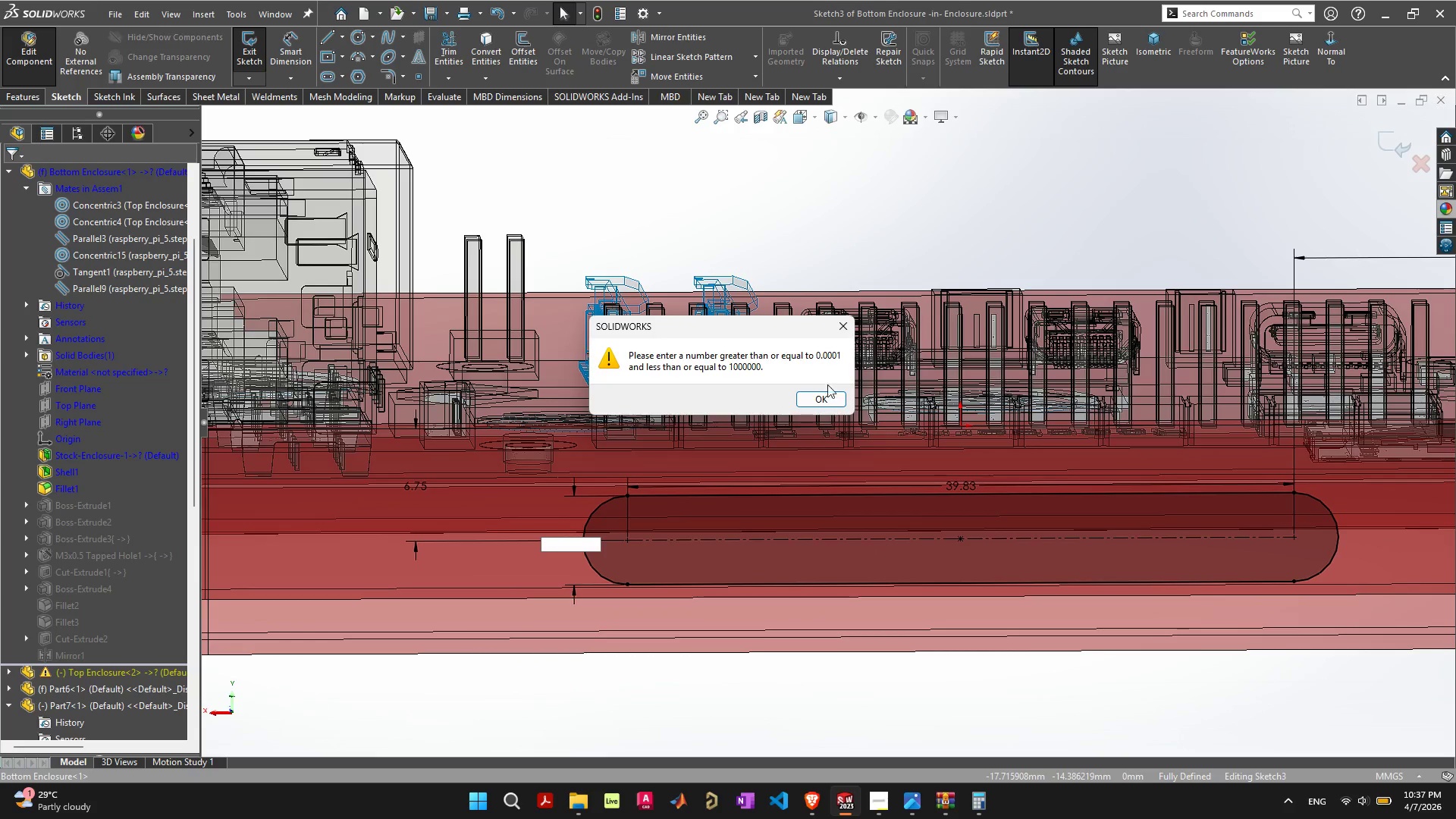 
left_click([825, 395])
 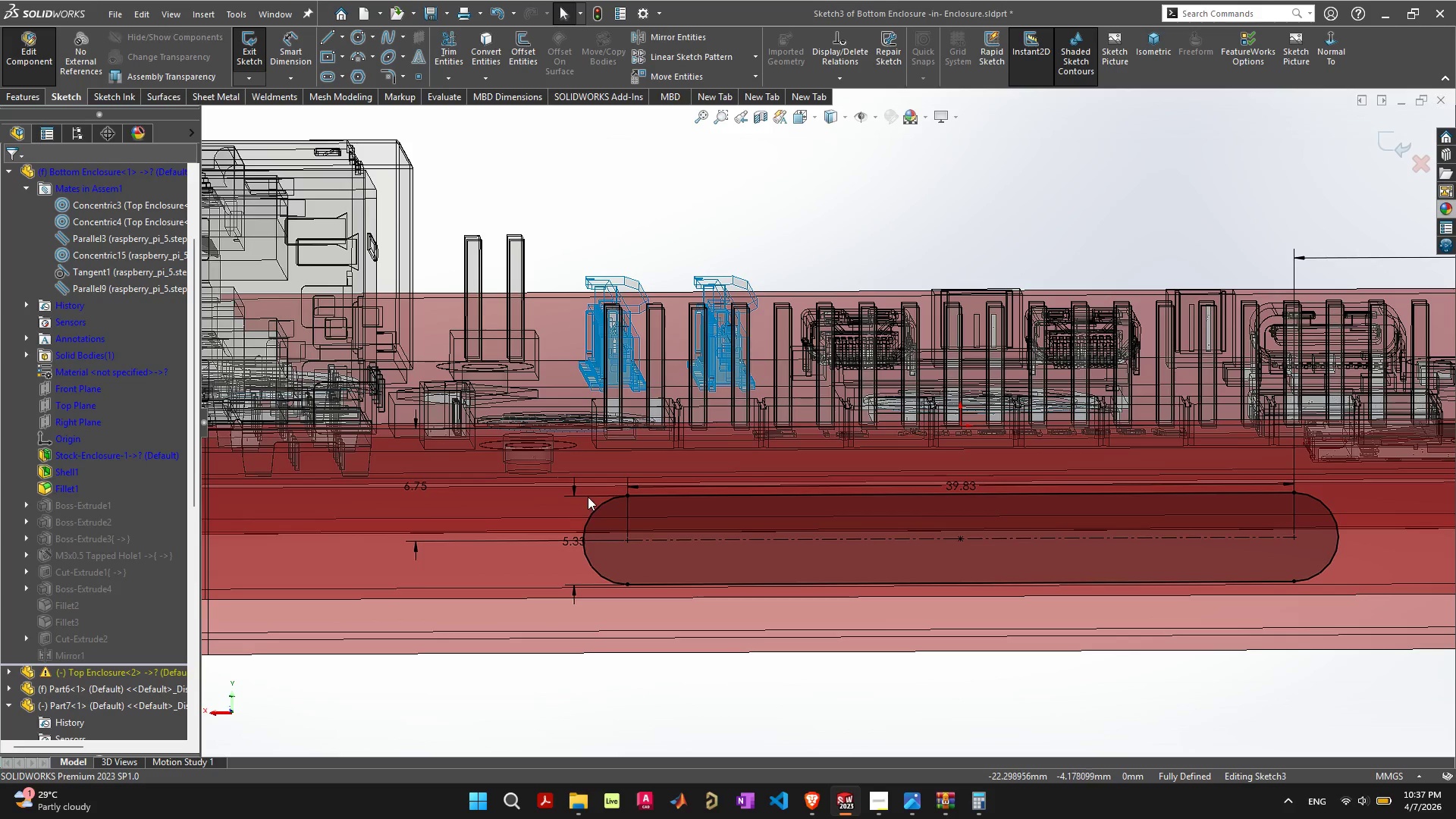 
left_click([588, 496])
 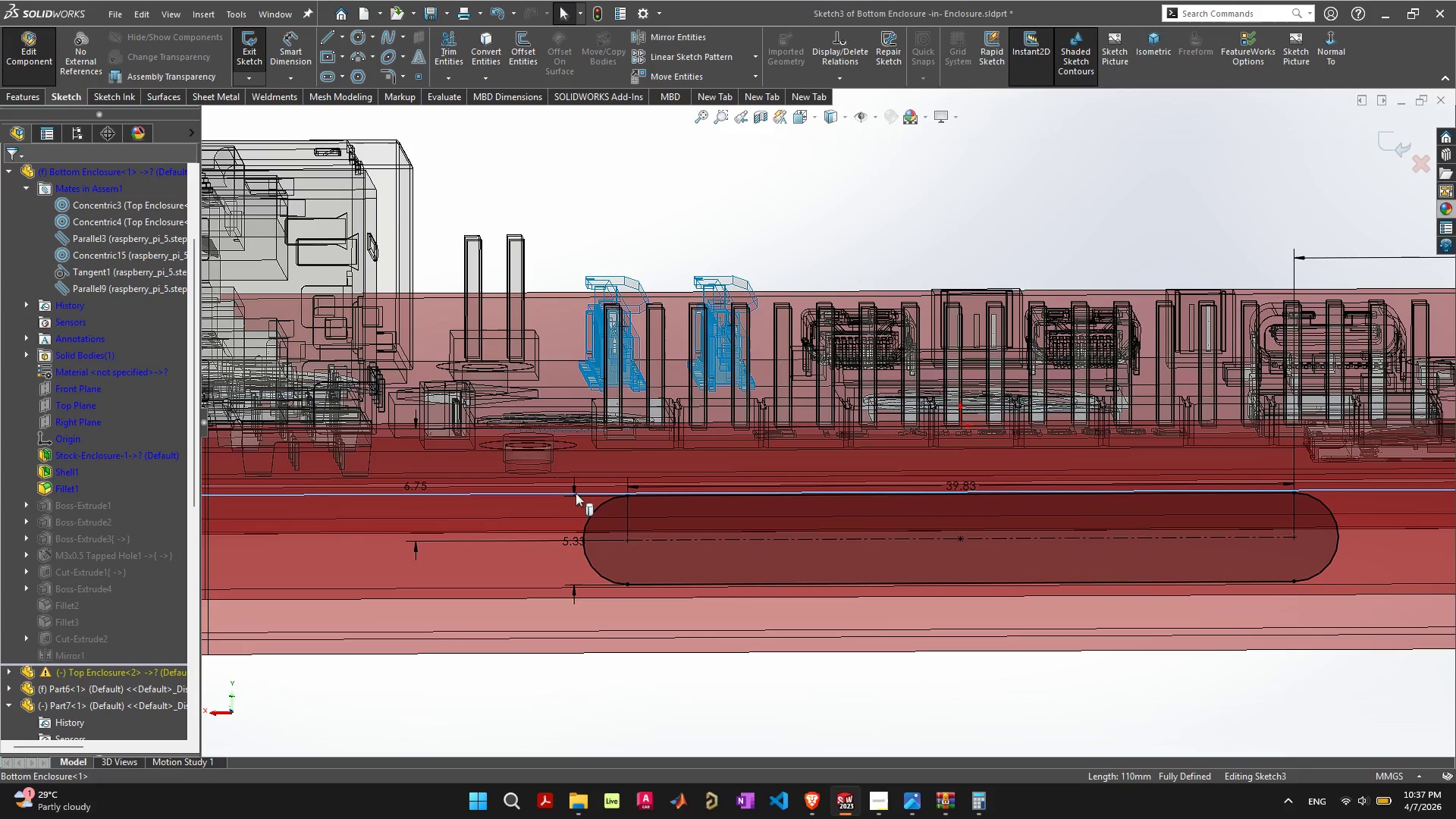 
scroll: coordinate [578, 501], scroll_direction: up, amount: 4.0
 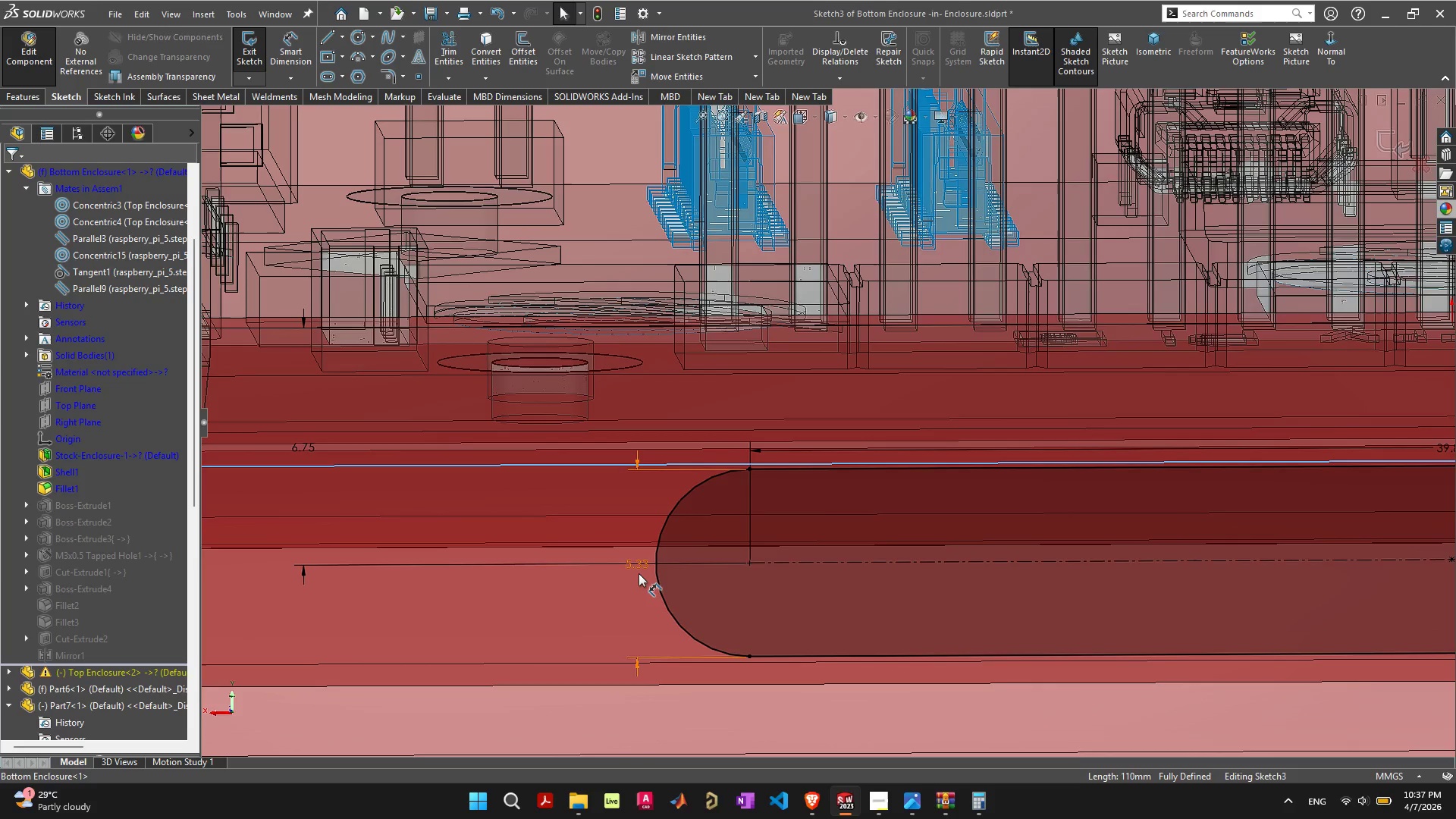 
left_click([648, 573])
 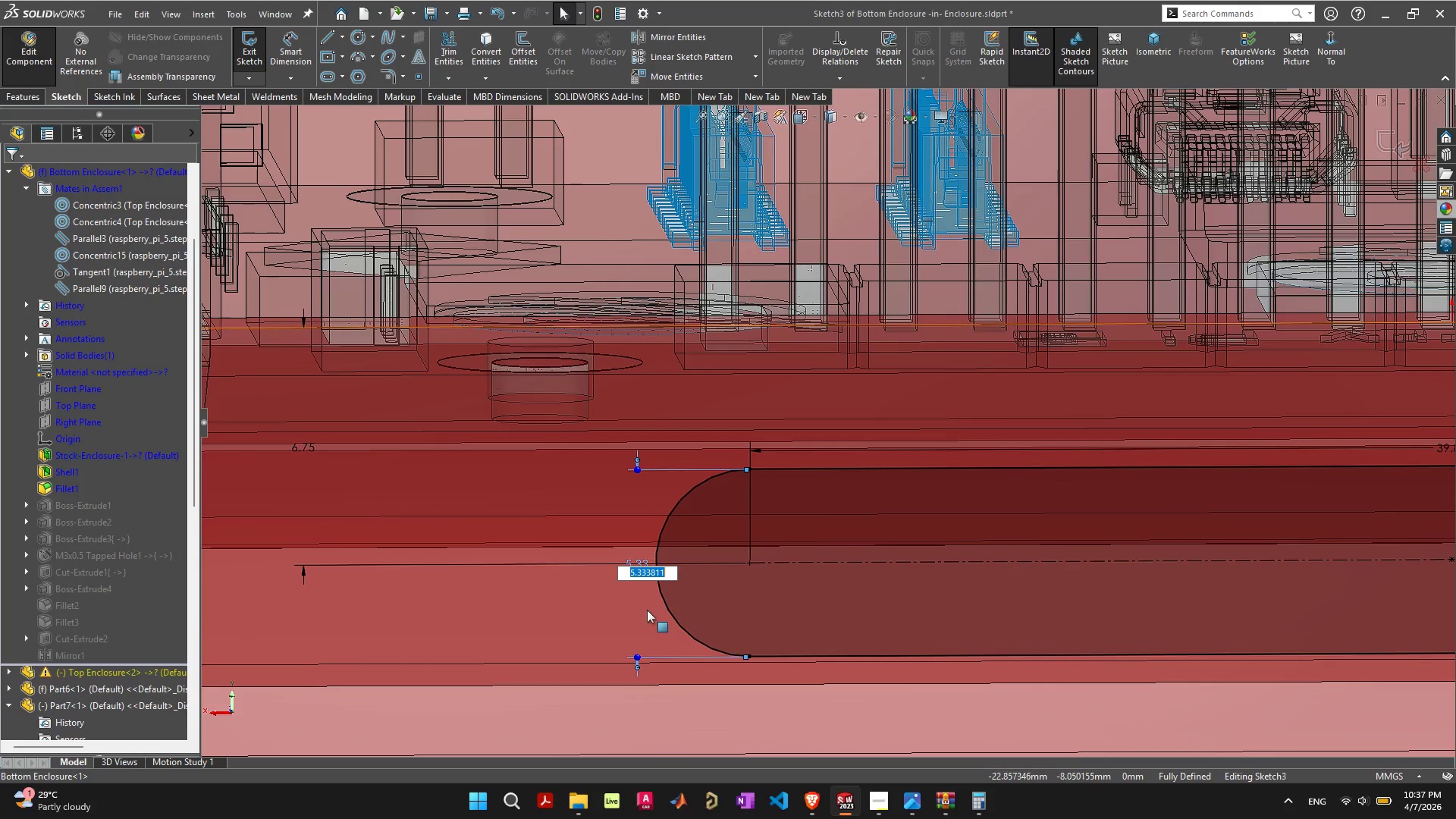 
left_click([646, 608])
 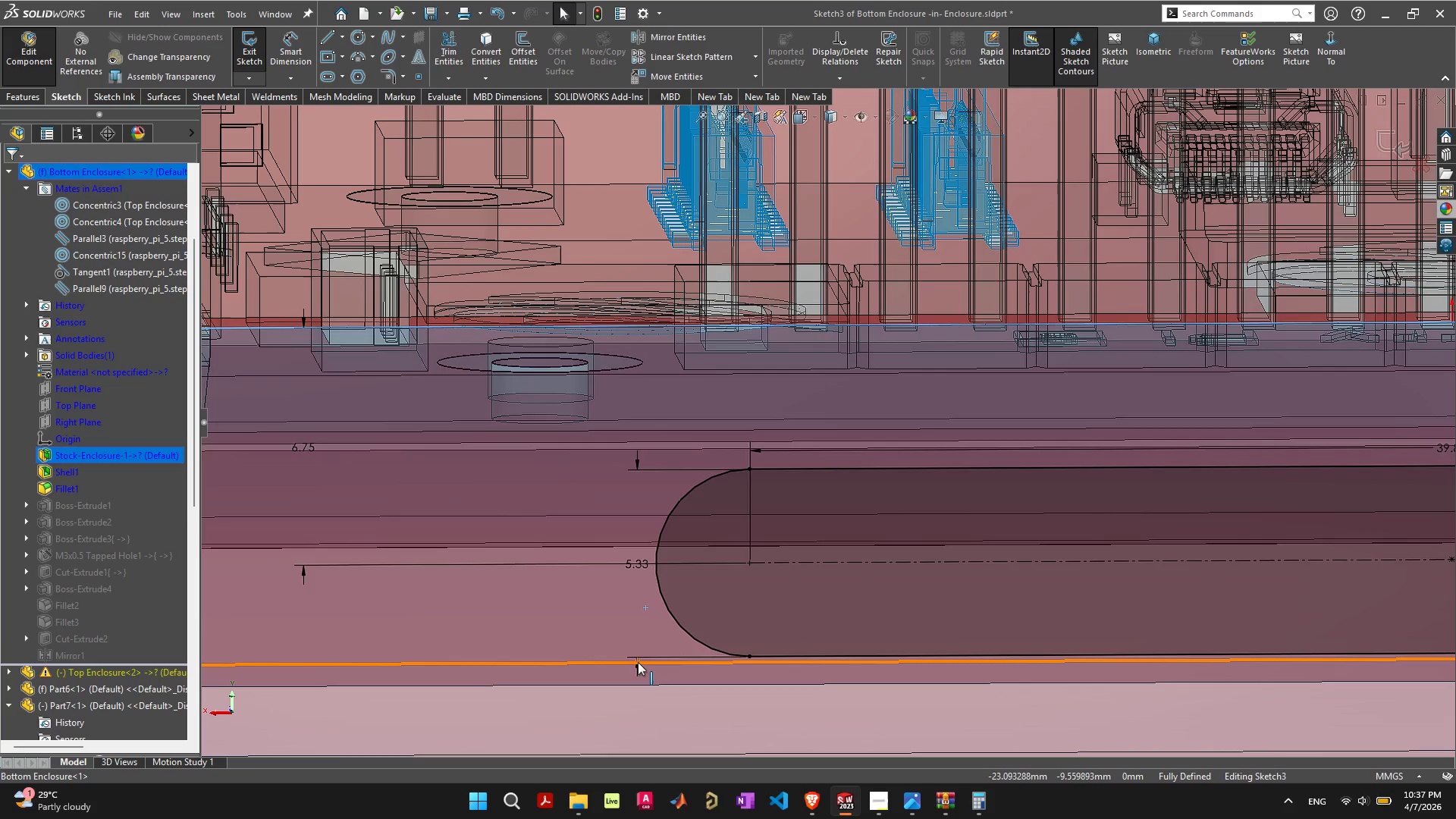 
key(Escape)
 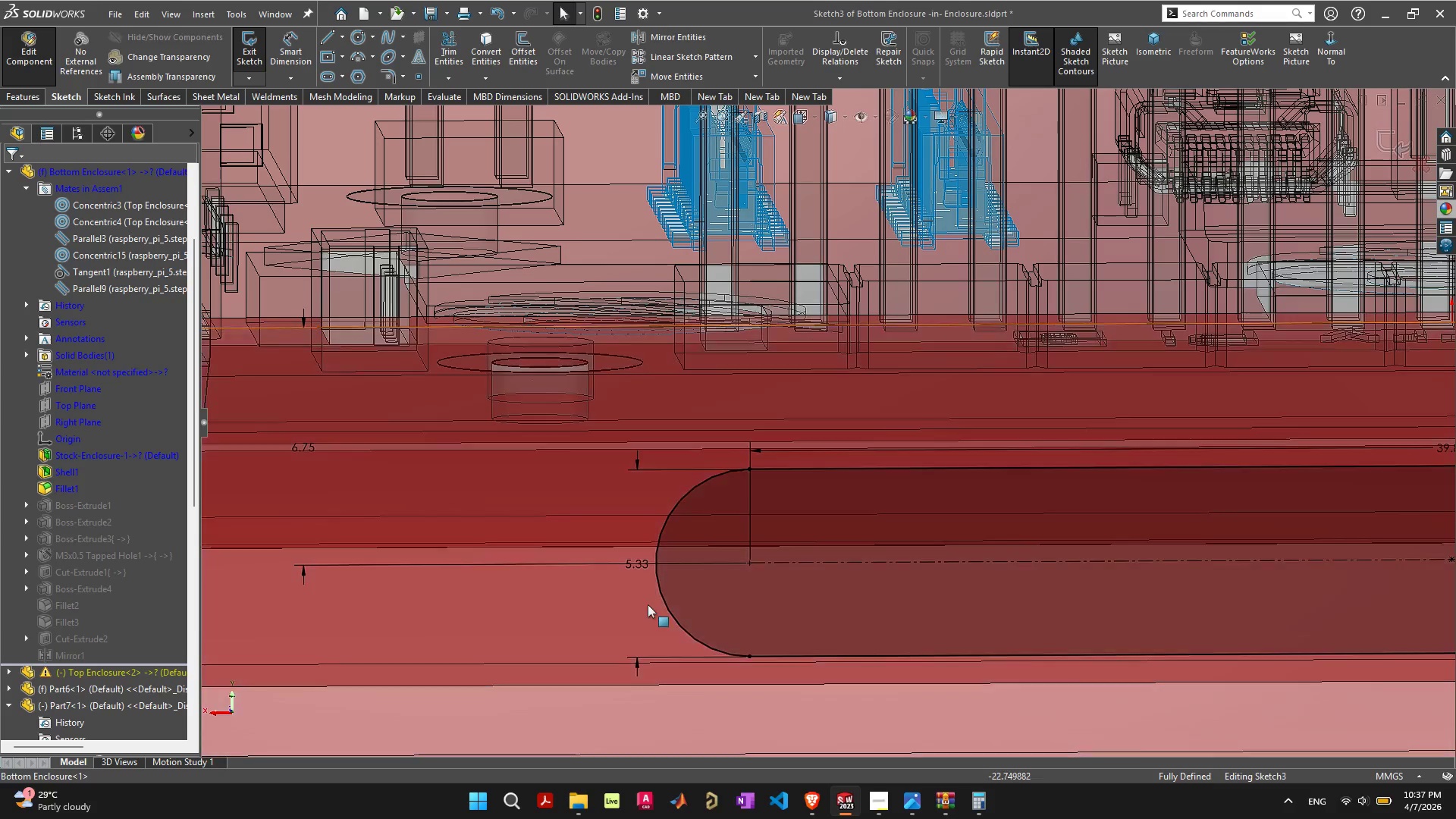 
key(Escape)
 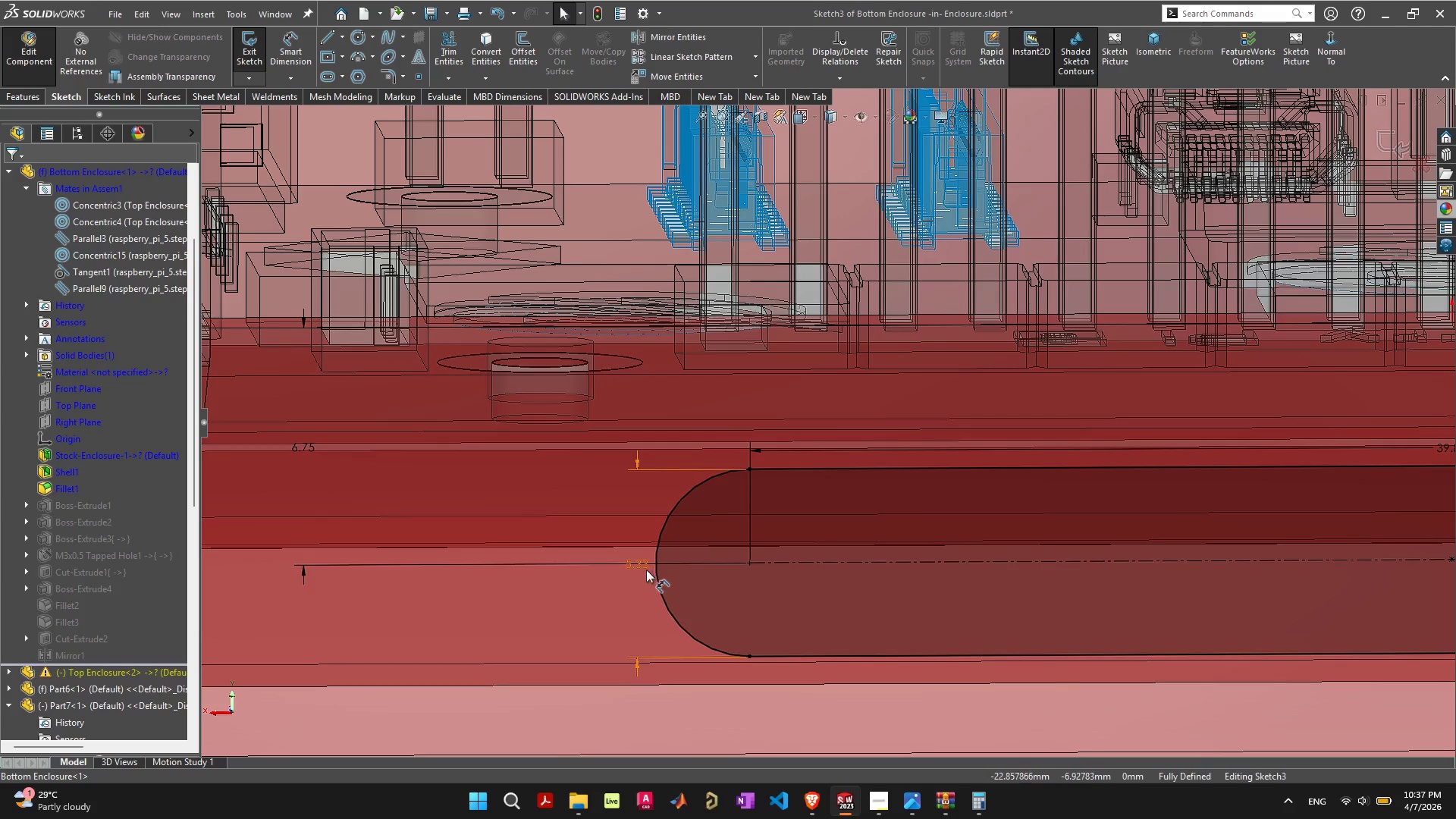 
key(Escape)
 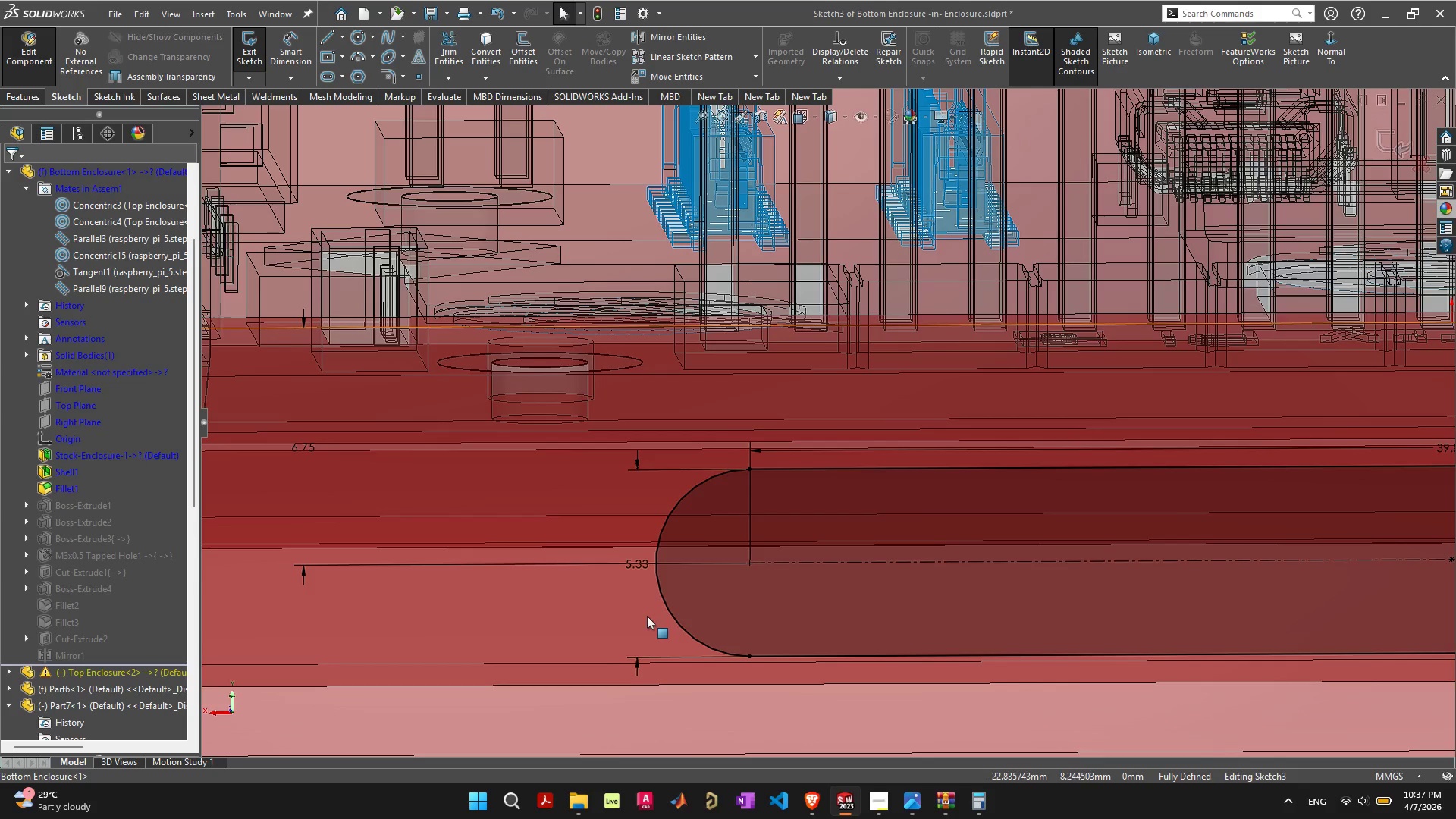 
key(Escape)
 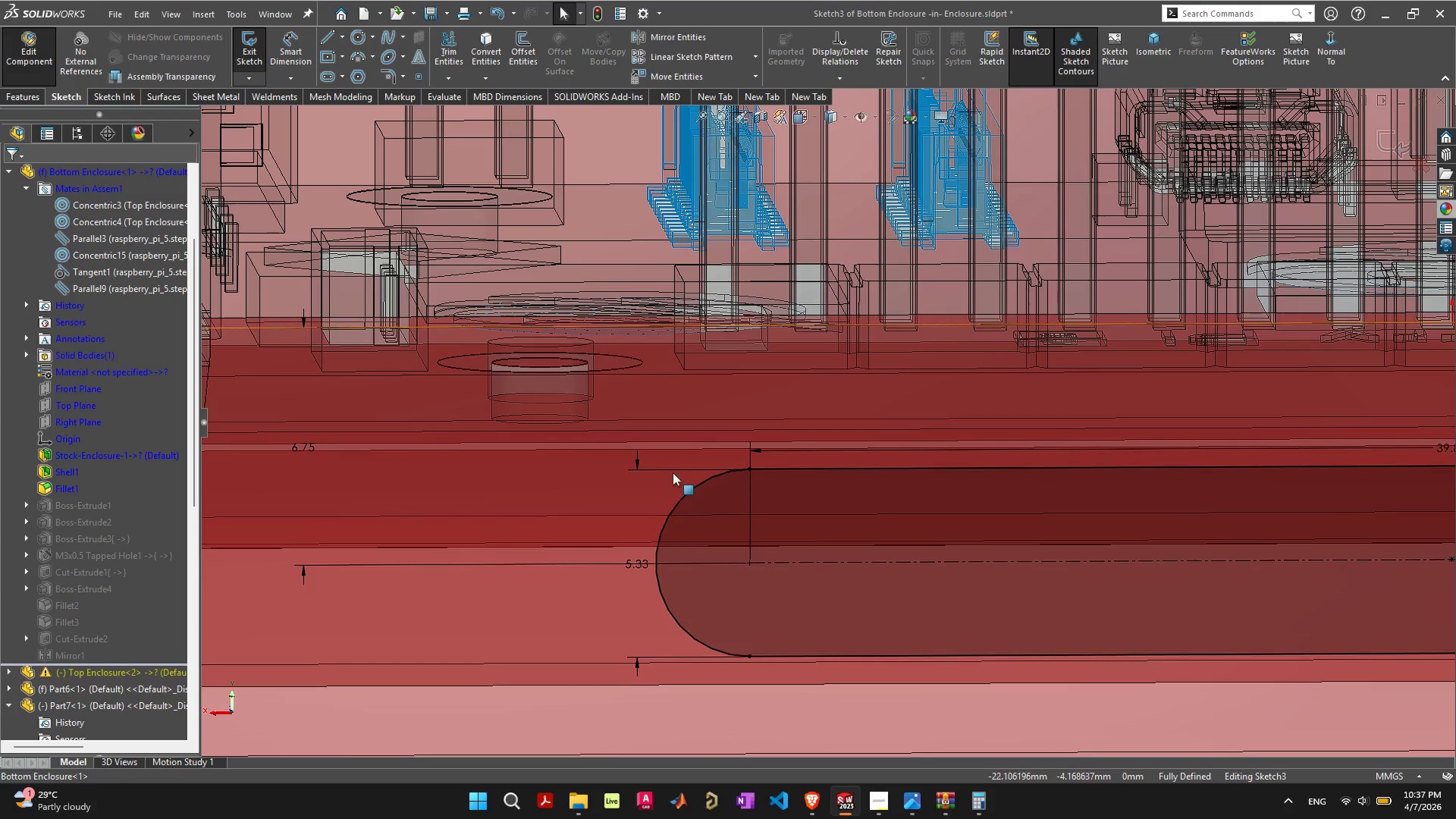 
wait(5.95)
 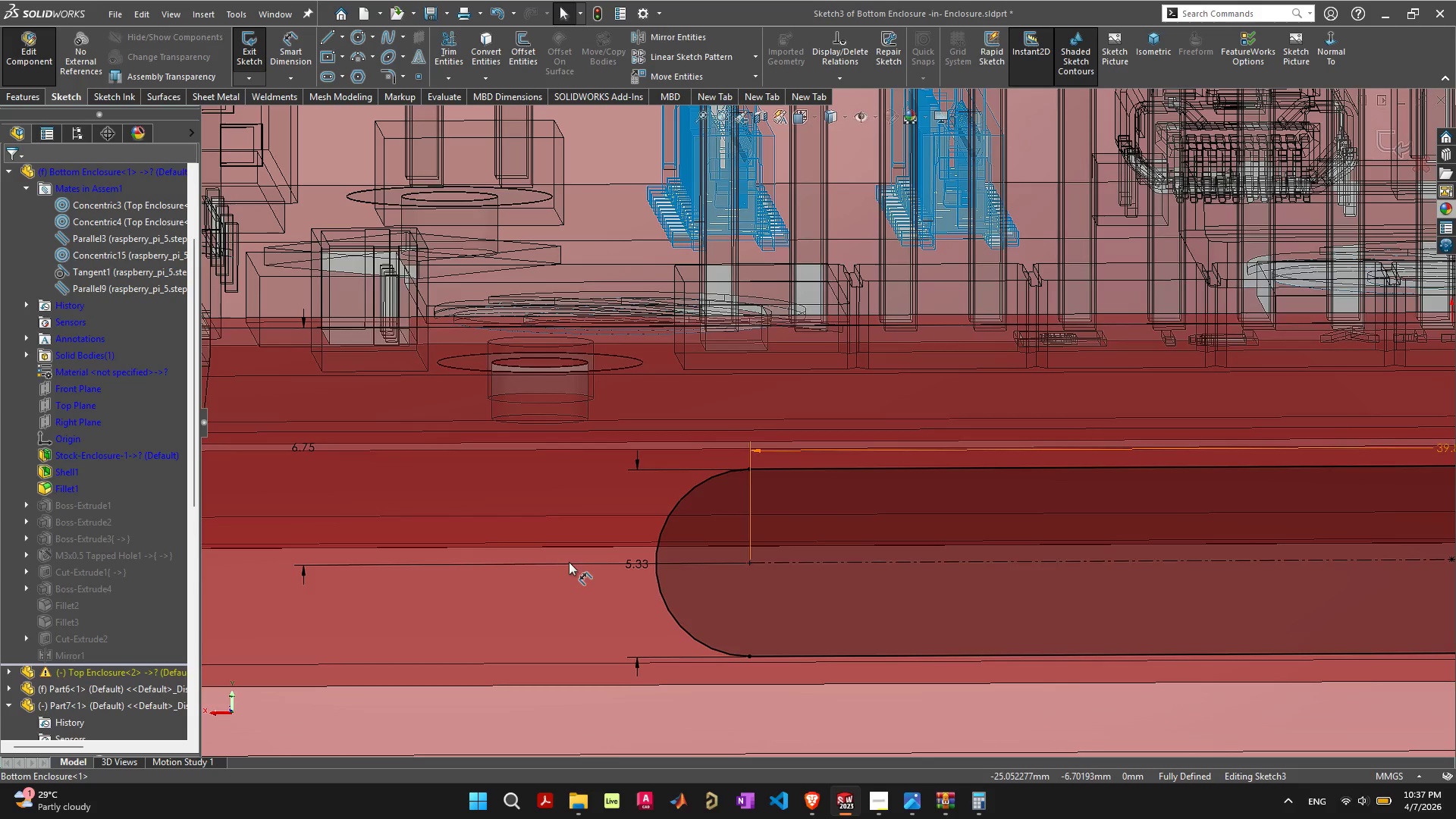 
scroll: coordinate [687, 540], scroll_direction: up, amount: 3.0
 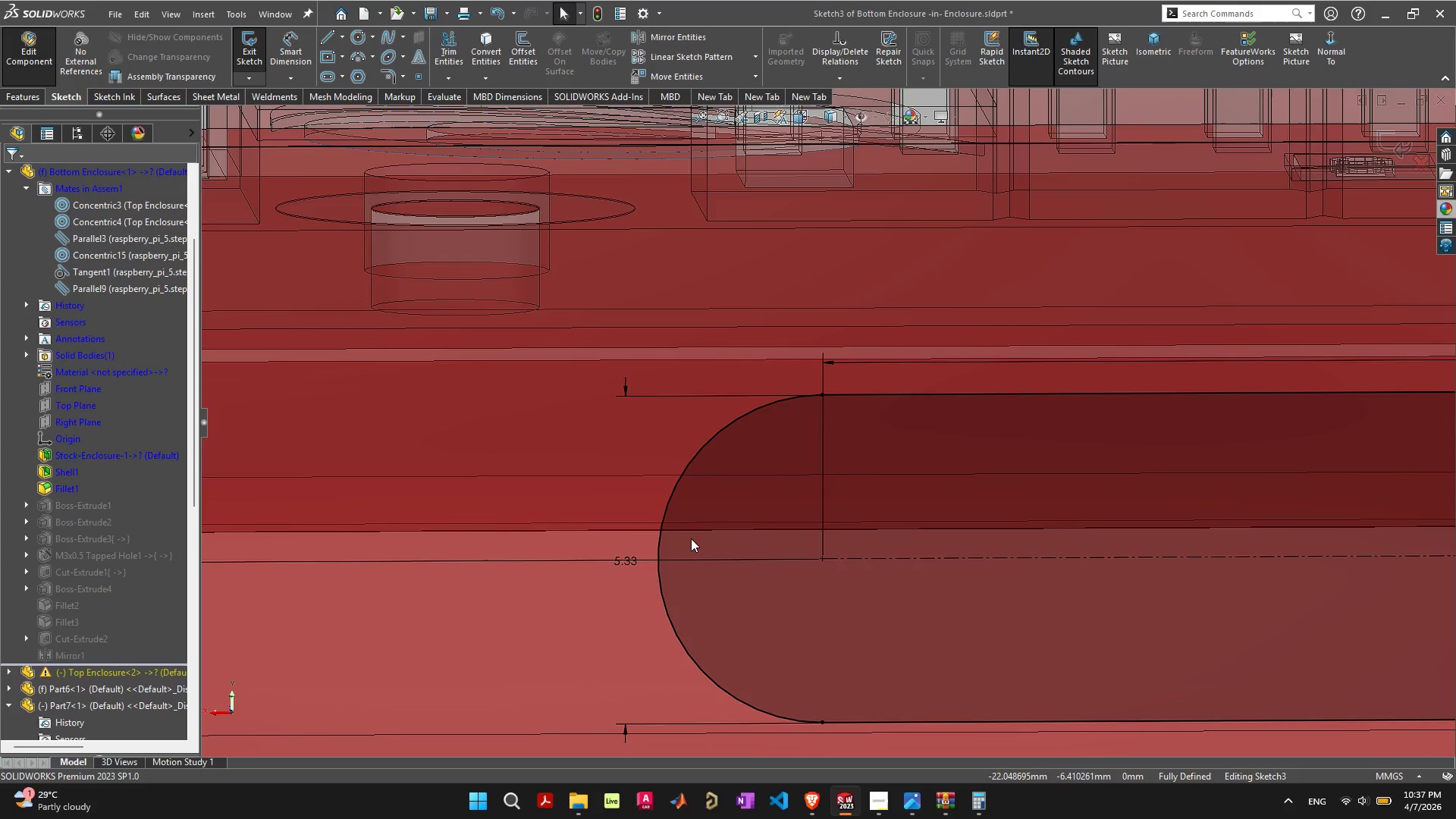 
key(Control+8)
 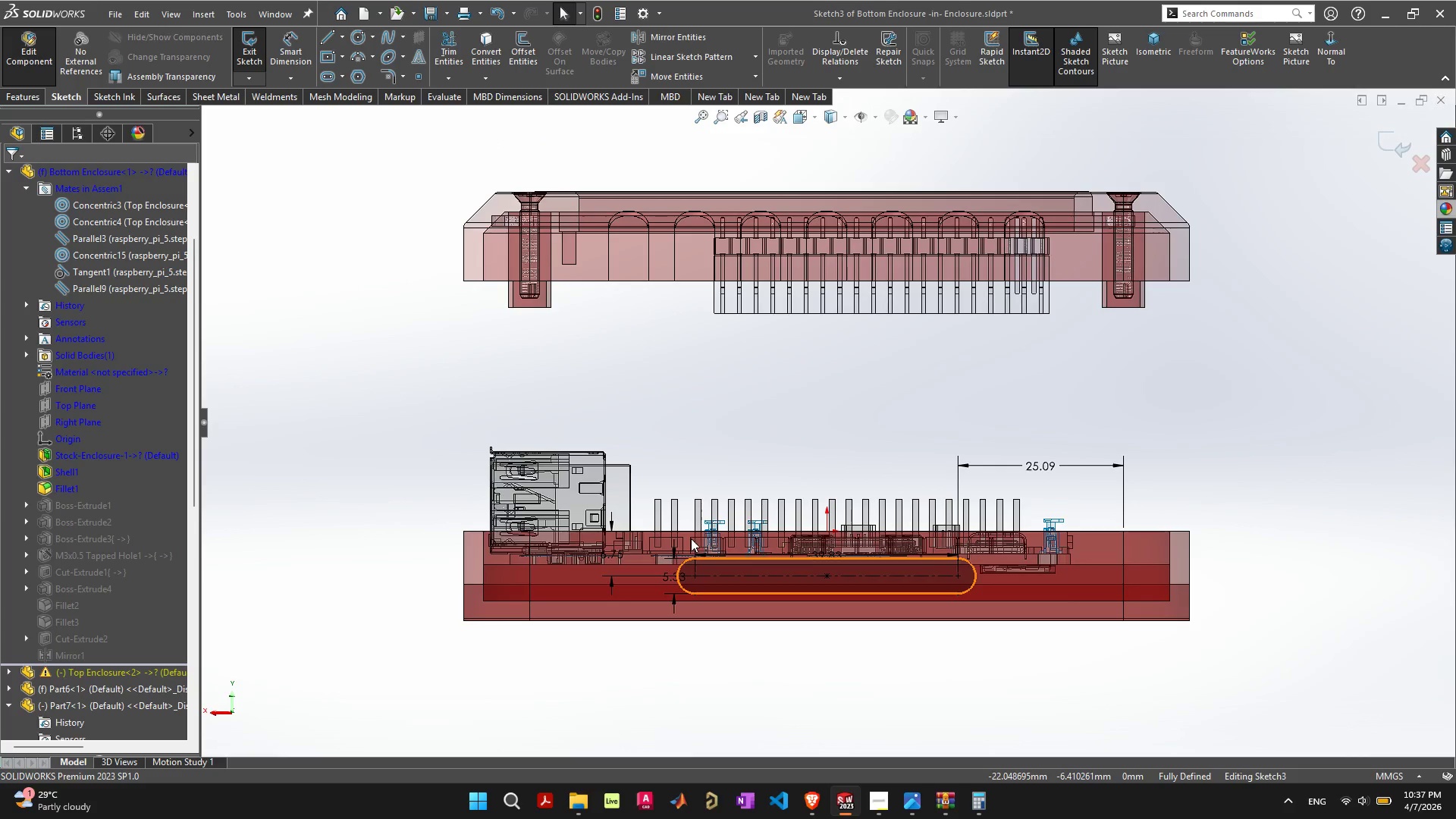 
scroll: coordinate [676, 584], scroll_direction: up, amount: 6.0
 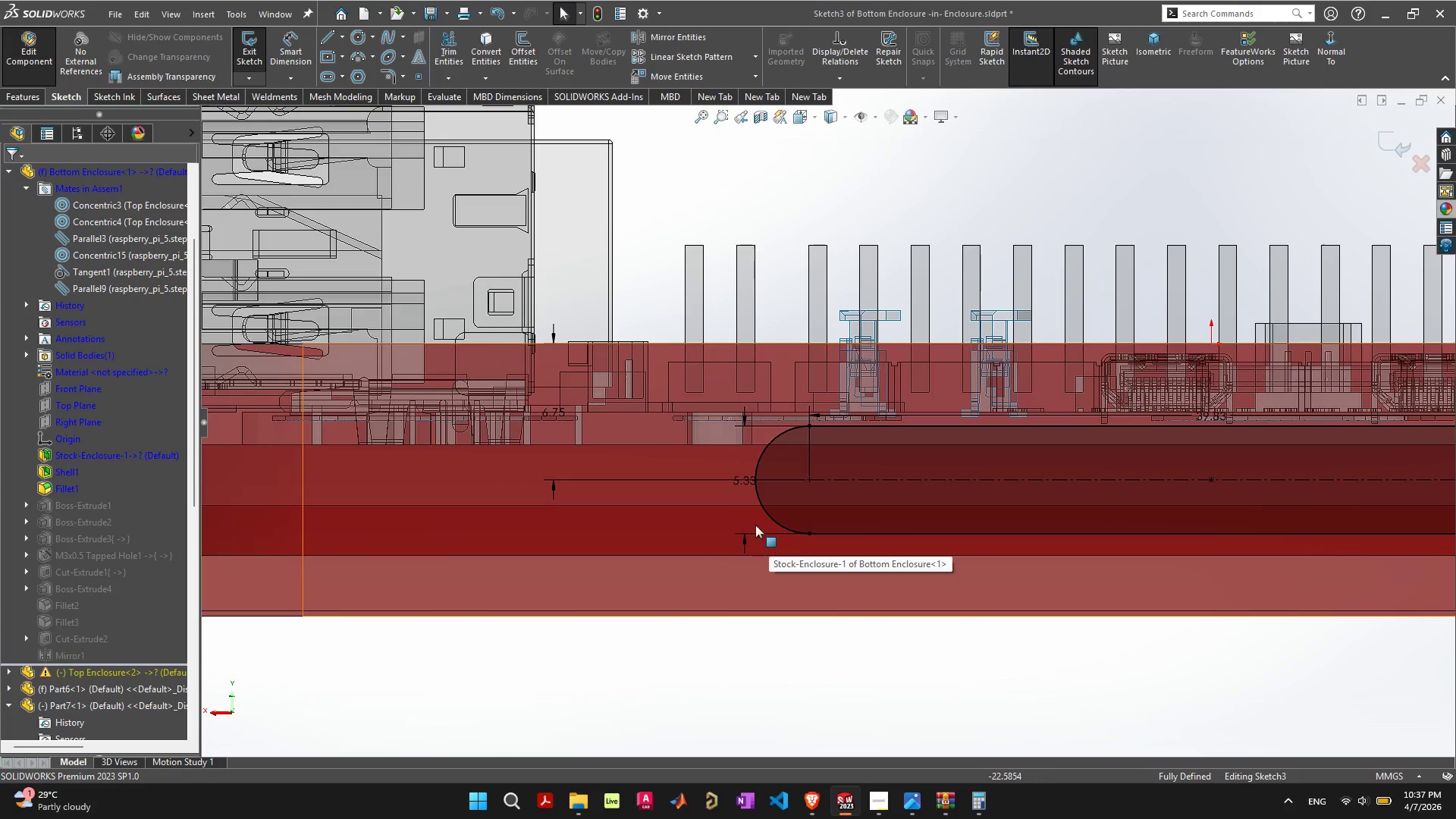 
left_click_drag(start_coordinate=[739, 485], to_coordinate=[670, 490])
 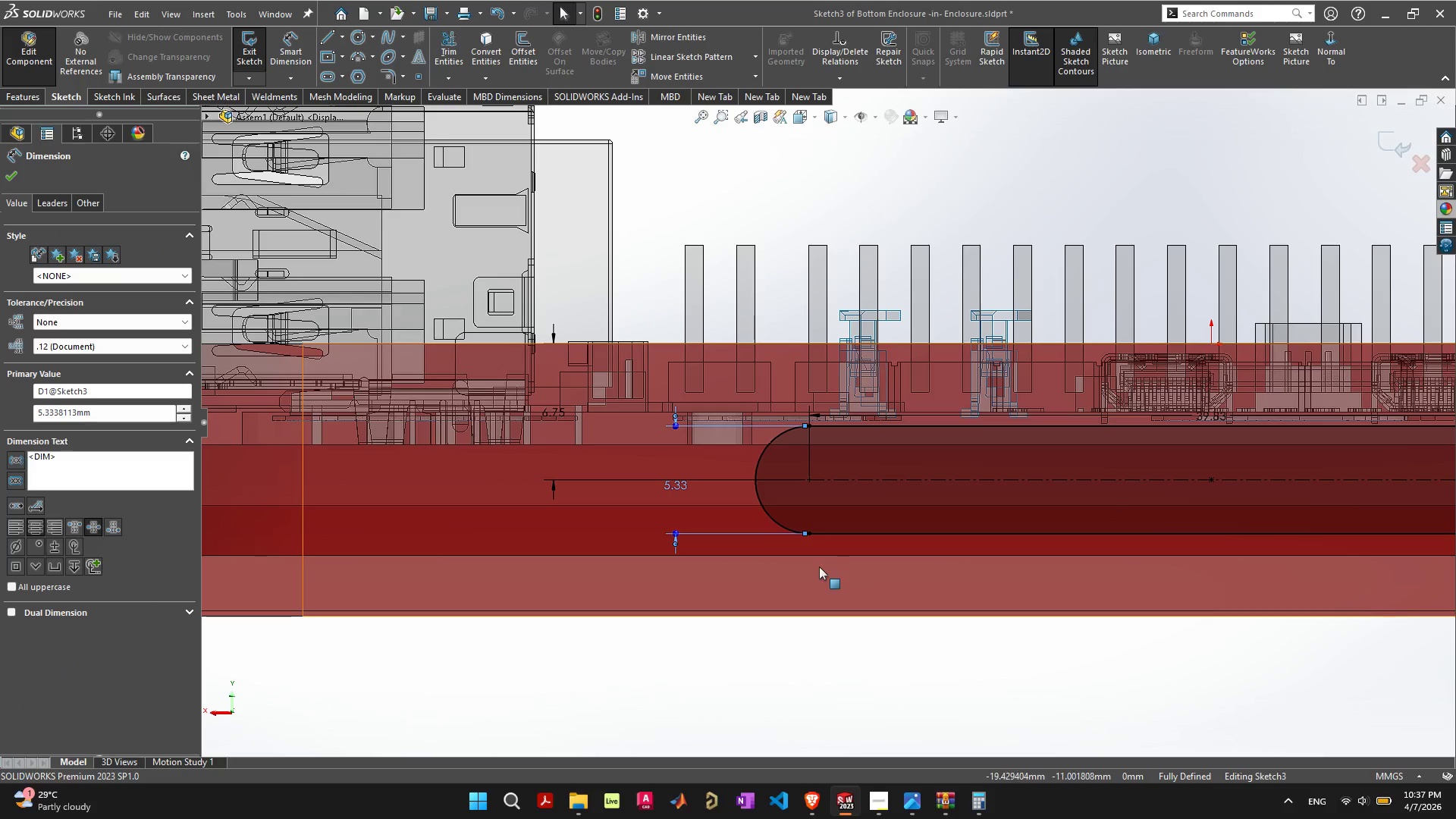 
key(Delete)
 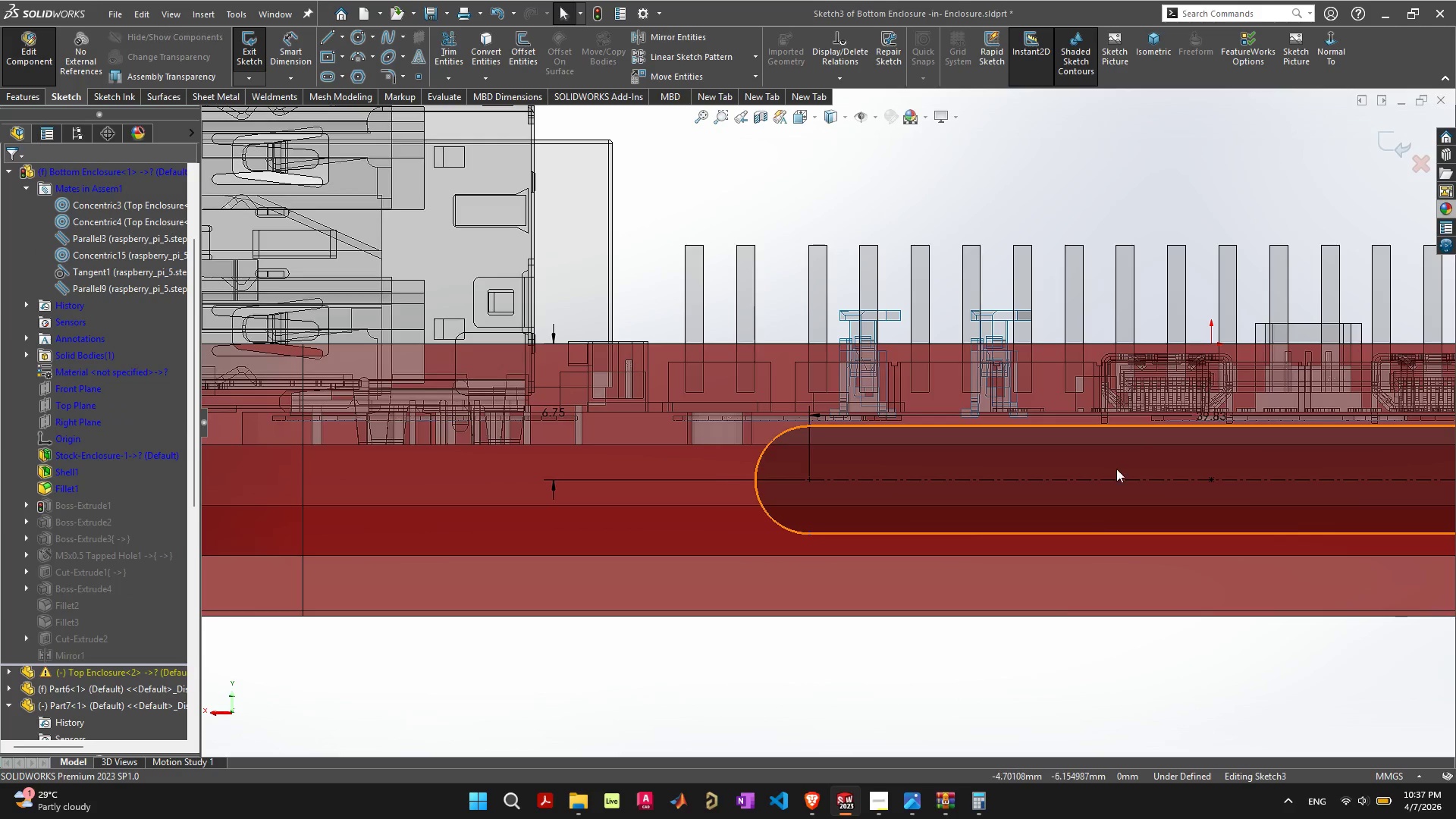 
scroll: coordinate [1212, 444], scroll_direction: down, amount: 2.0
 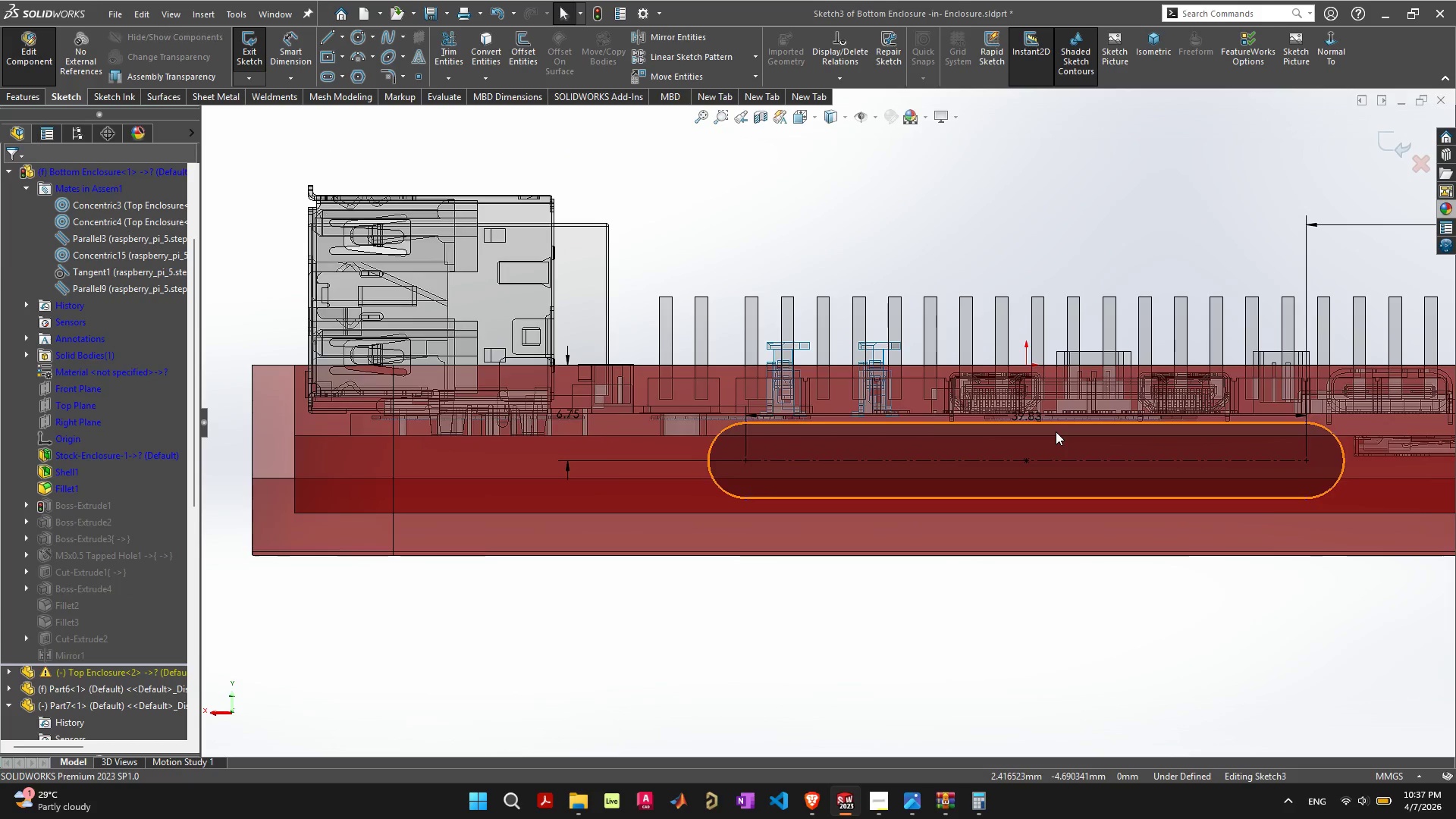 
scroll: coordinate [1038, 412], scroll_direction: up, amount: 3.0
 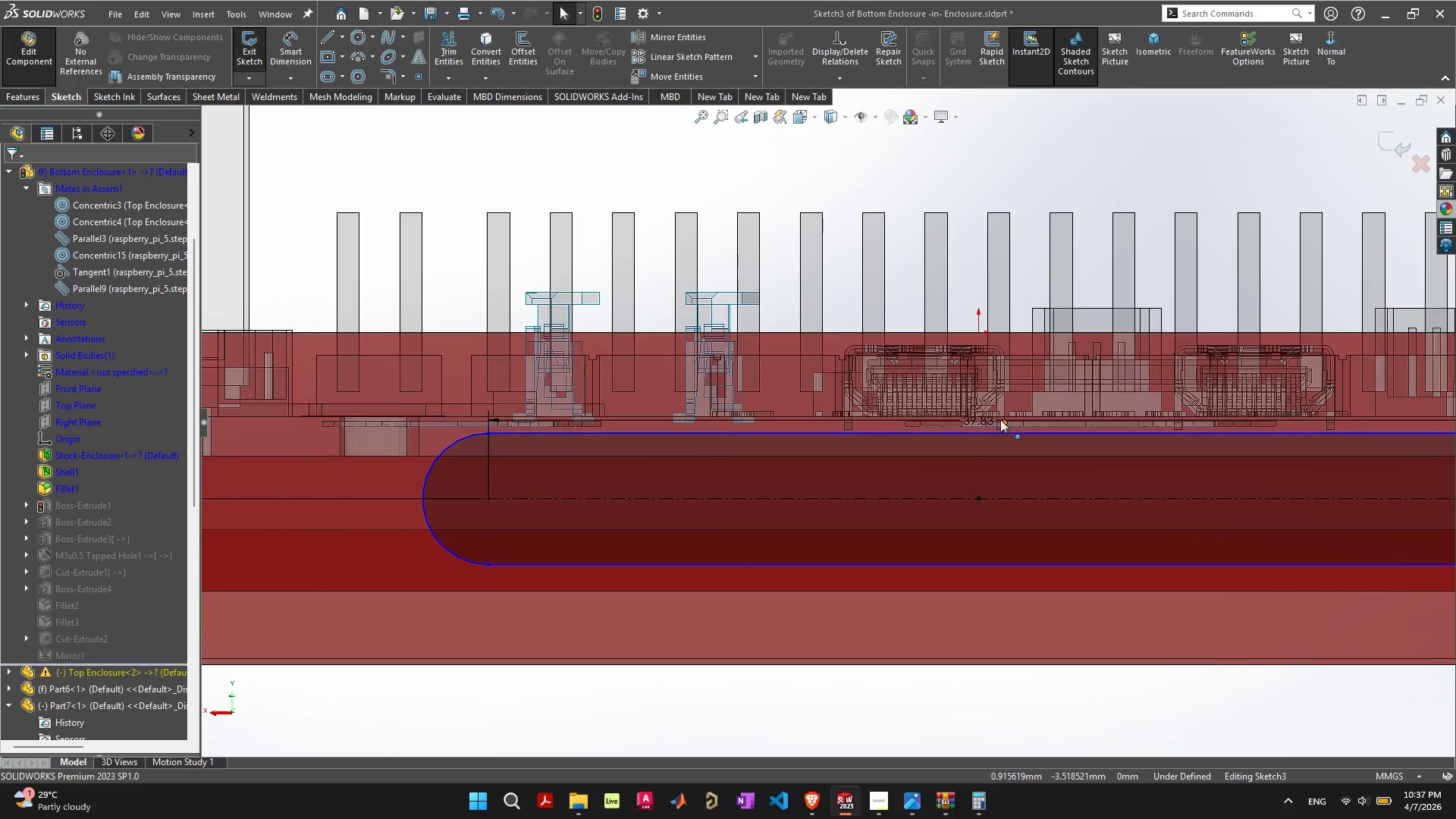 
left_click_drag(start_coordinate=[980, 416], to_coordinate=[1026, 149])
 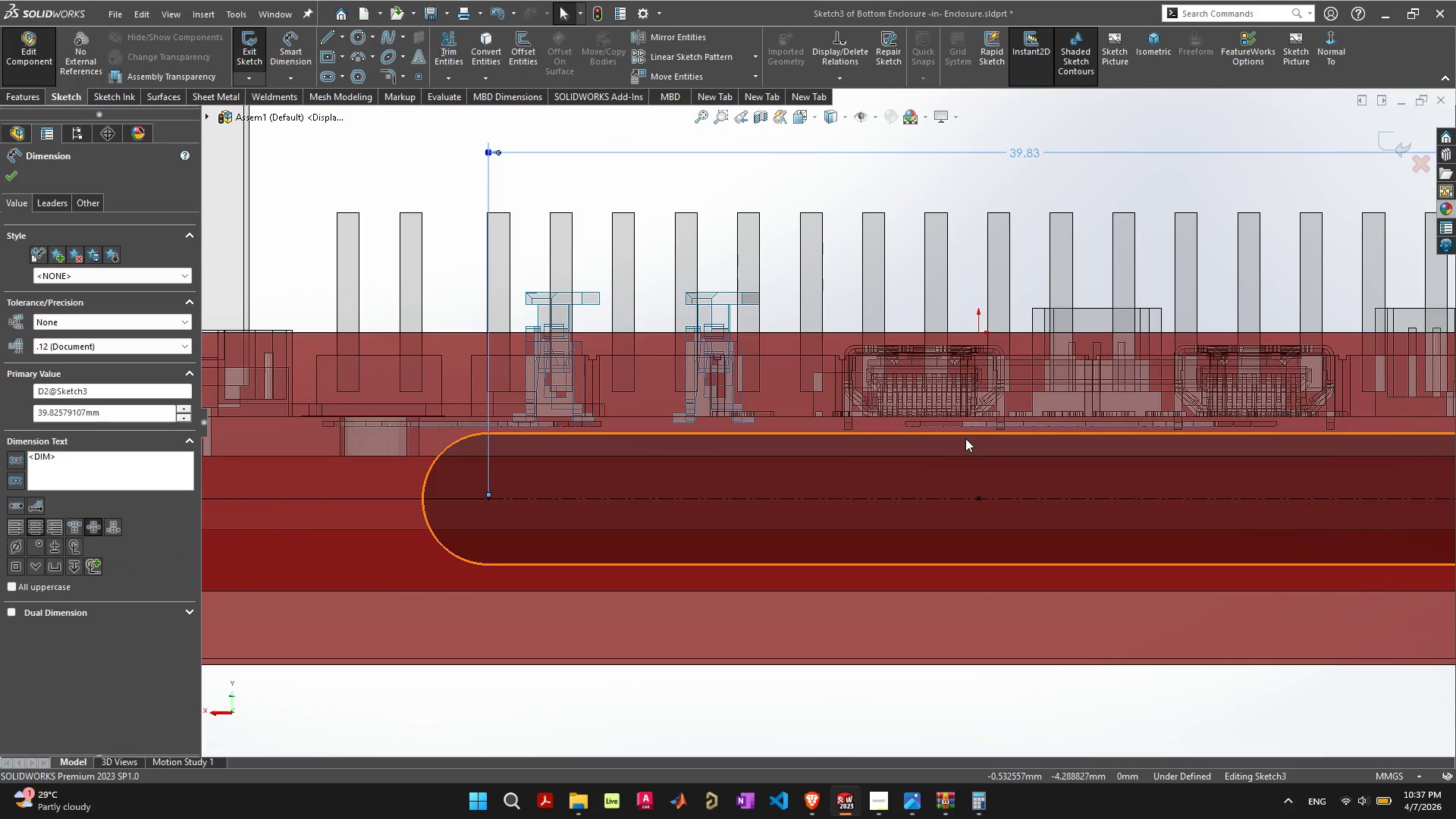 
left_click([970, 433])
 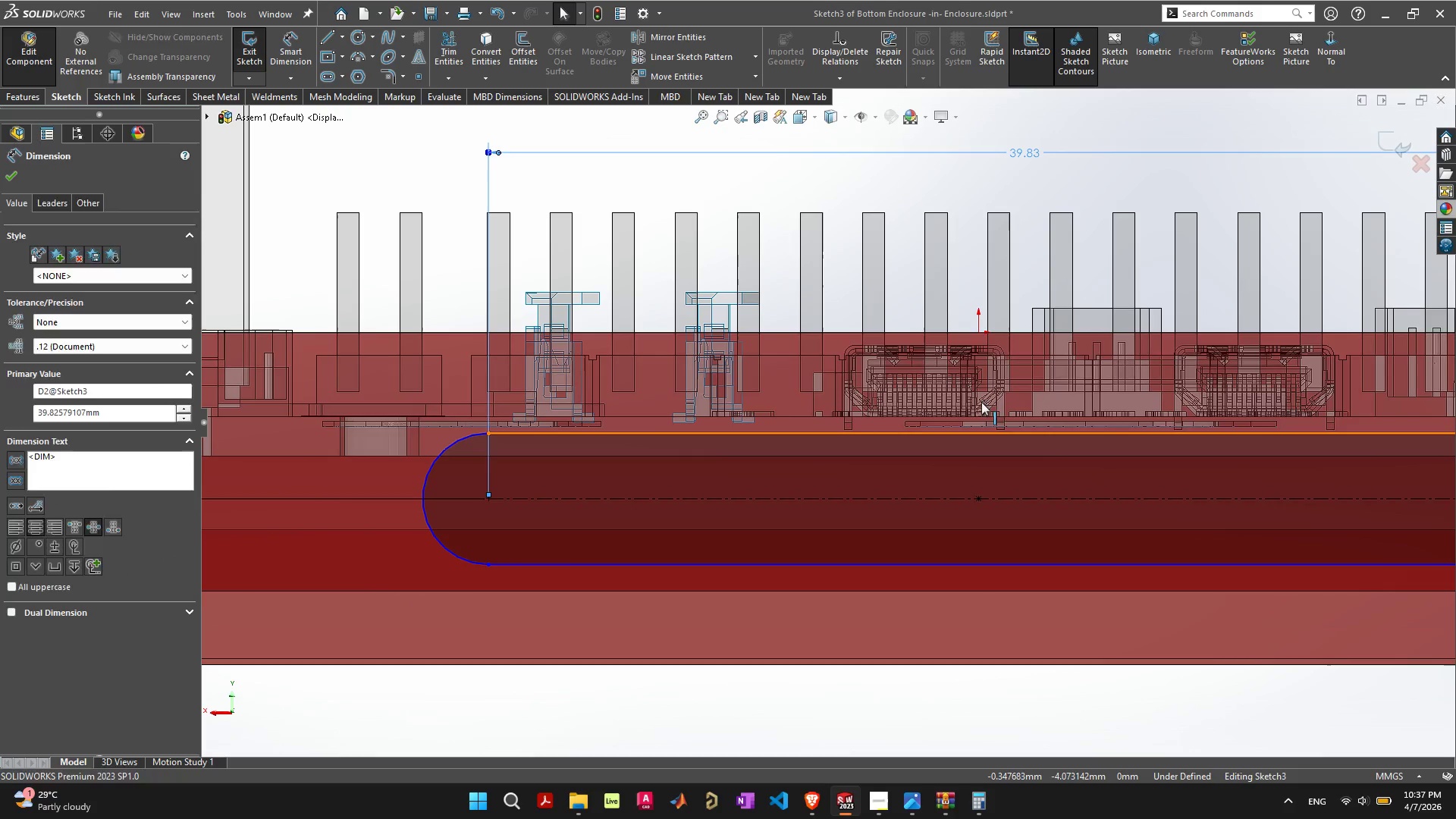 
mouse_move([1015, 331])
 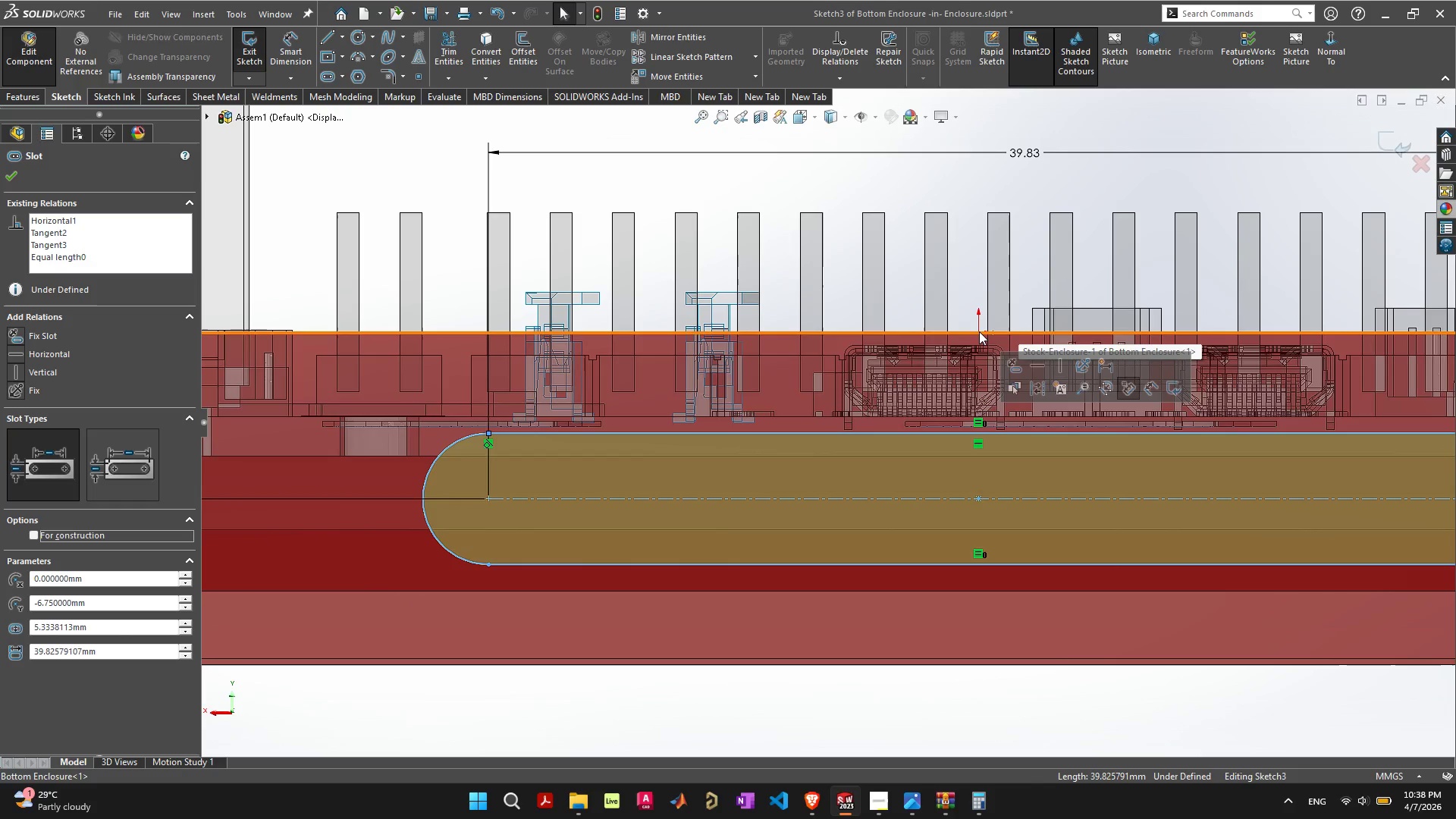 
scroll: coordinate [984, 339], scroll_direction: up, amount: 4.0
 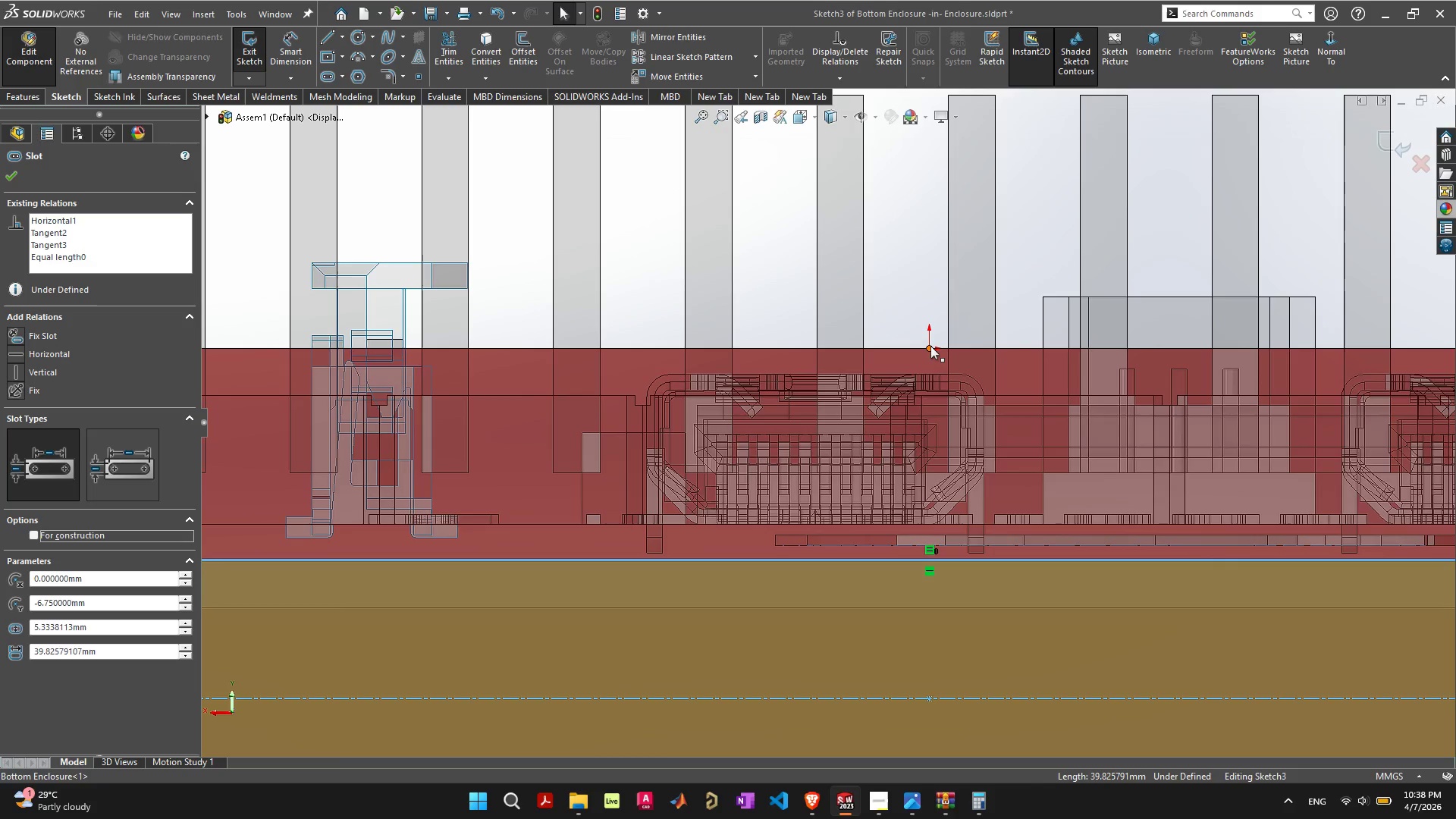 
hold_key(key=ShiftLeft, duration=0.61)
left_click([930, 346])
 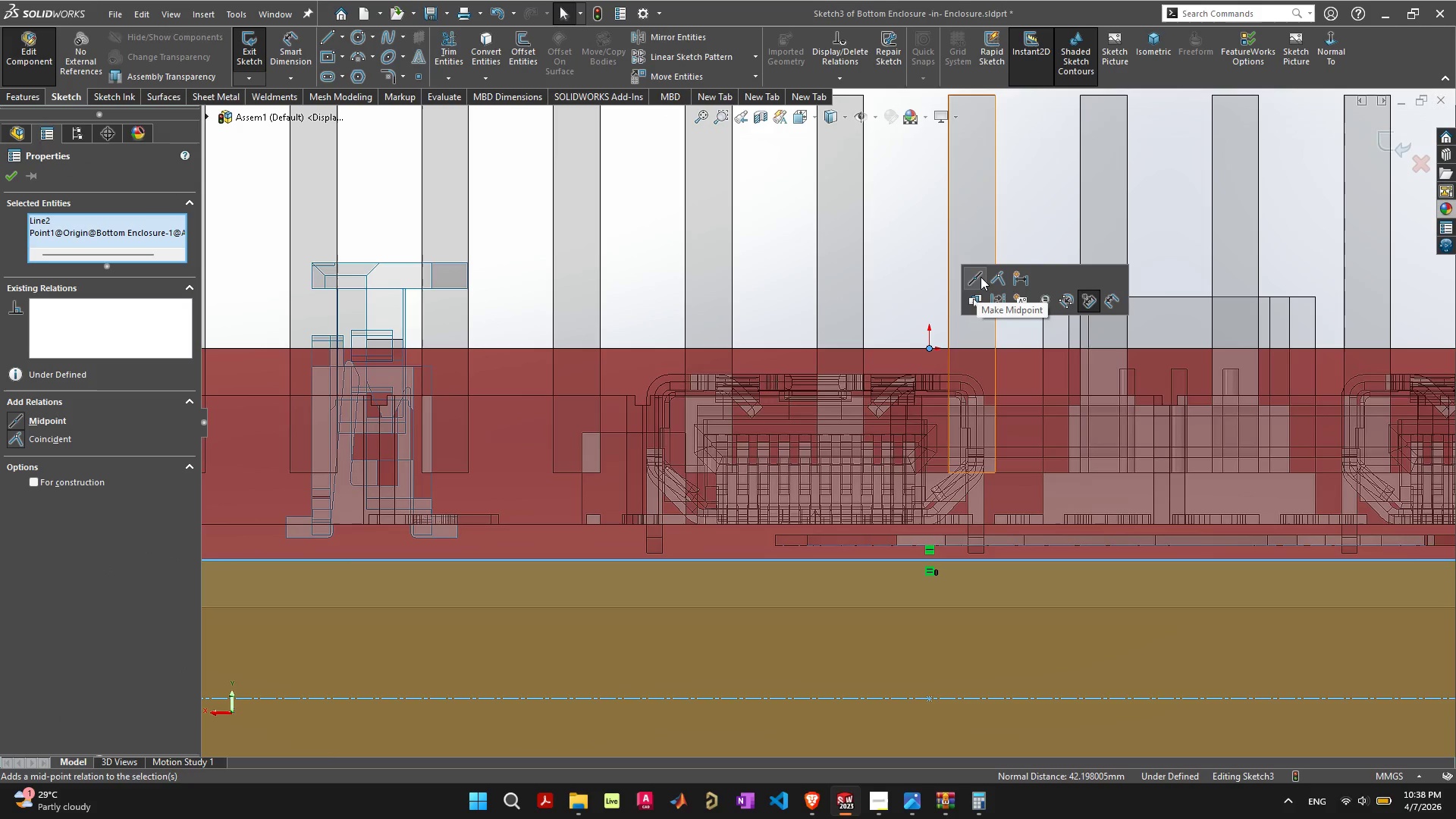 
left_click([992, 277])
 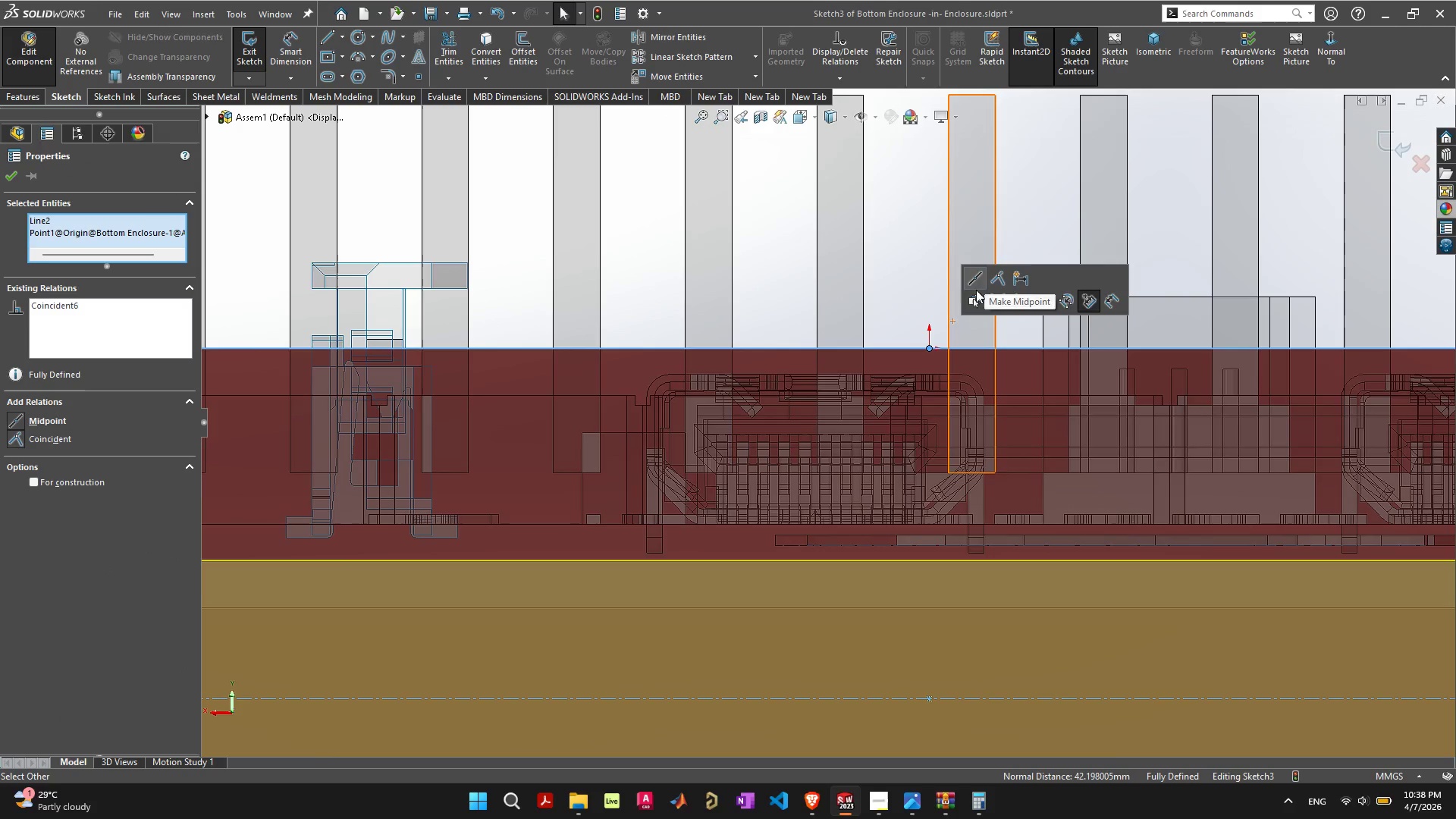 
scroll: coordinate [872, 512], scroll_direction: down, amount: 5.0
 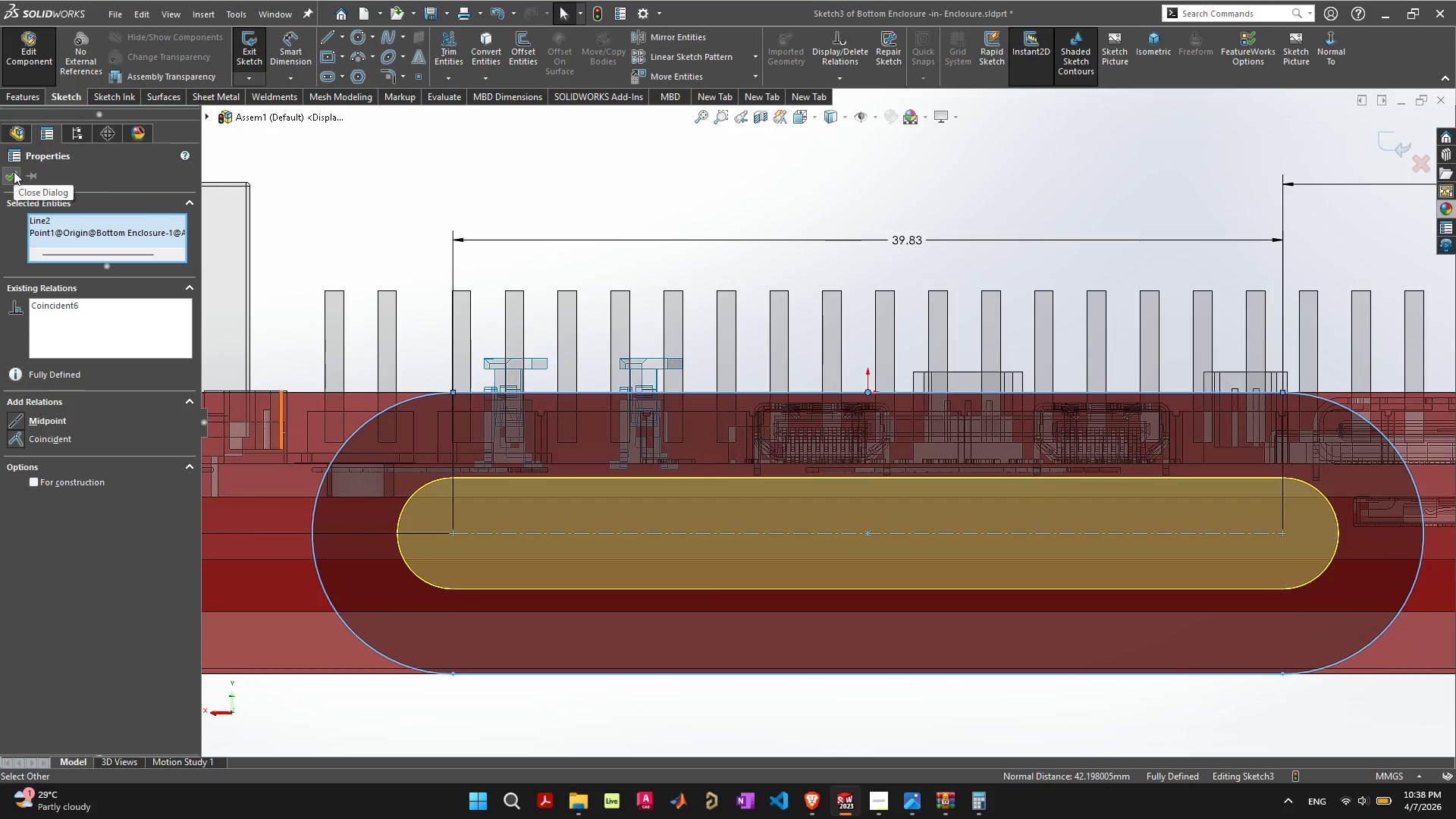 
wait(6.13)
 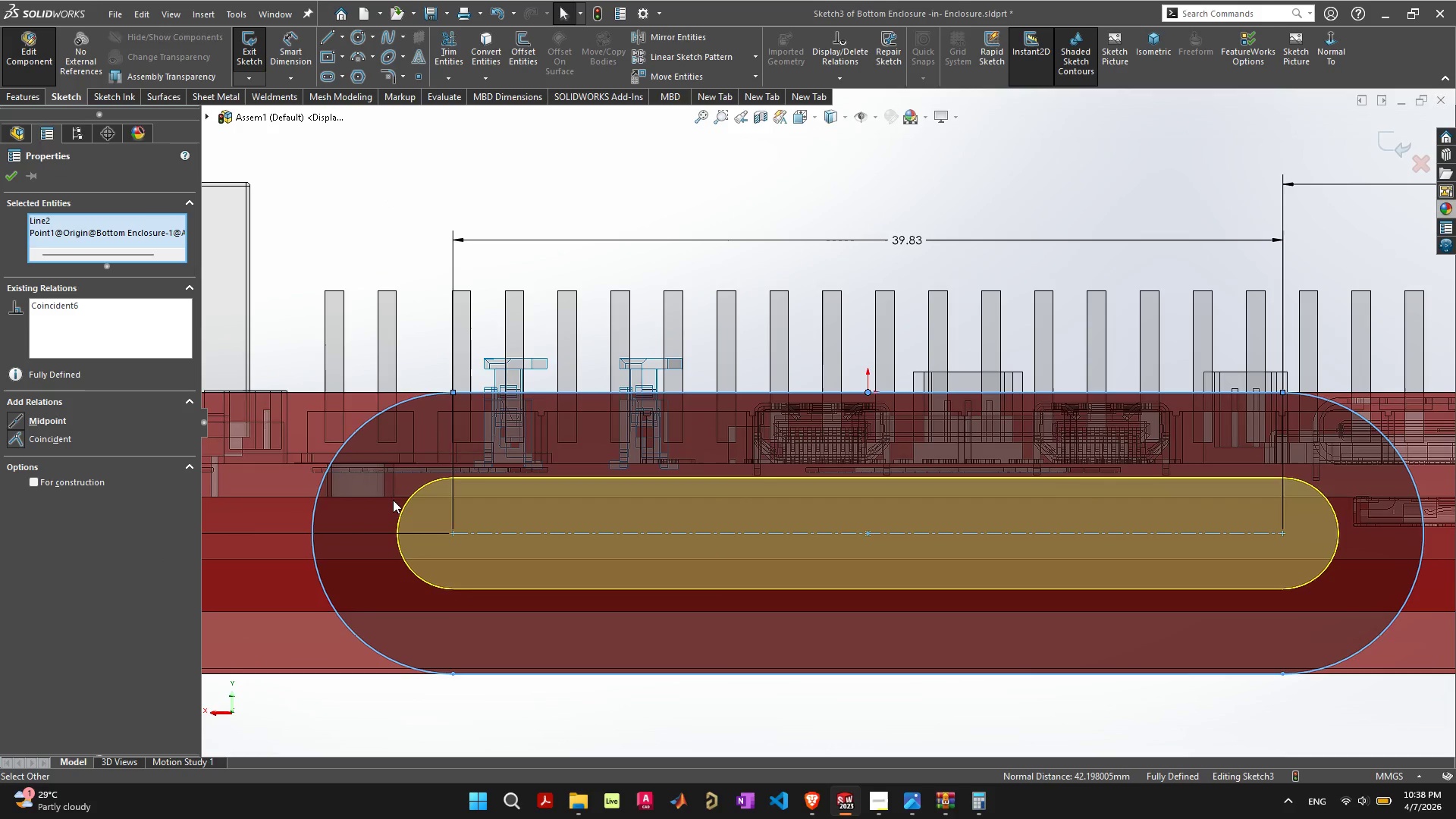 
left_click([14, 171])
 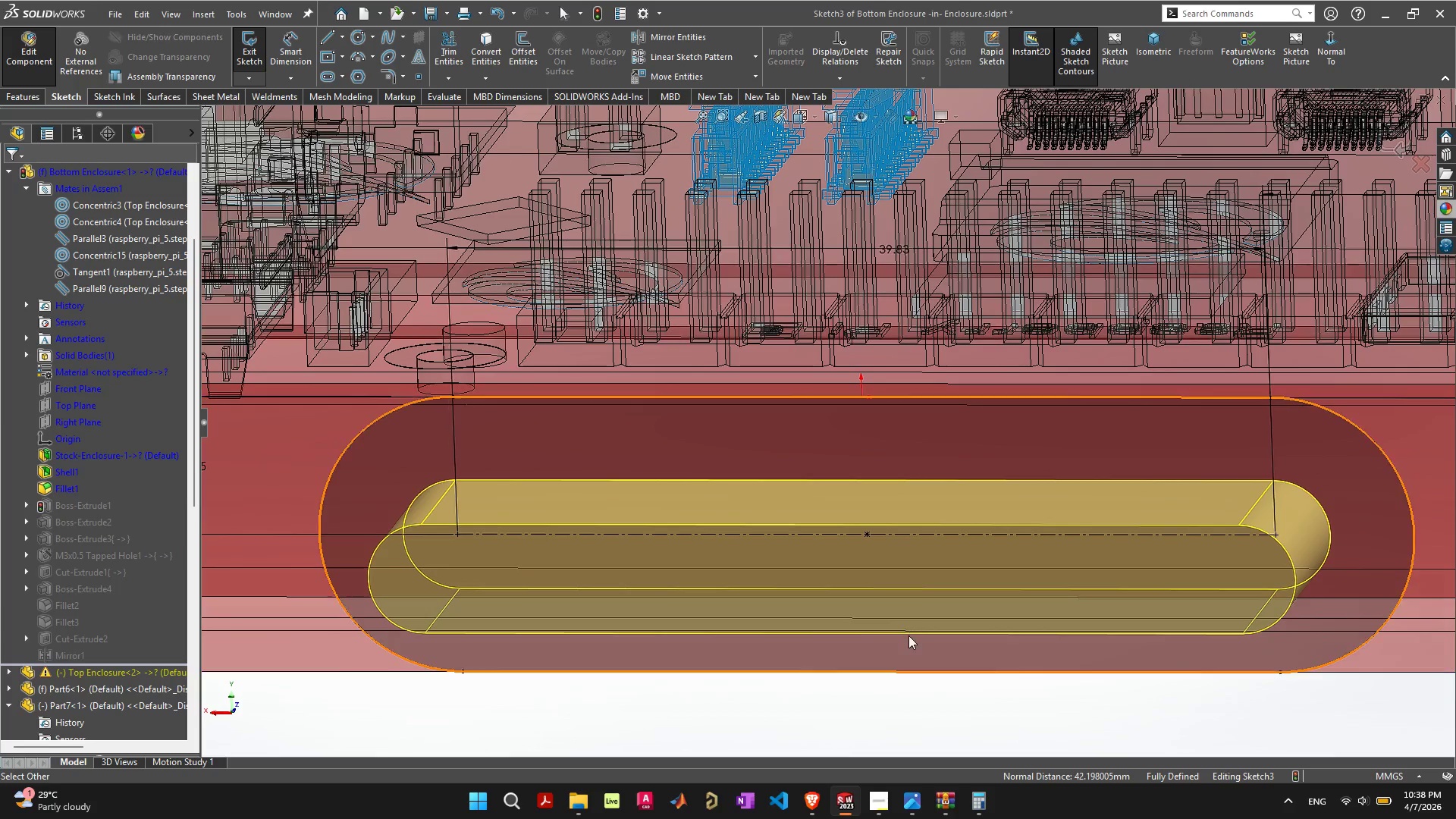 
wait(6.38)
 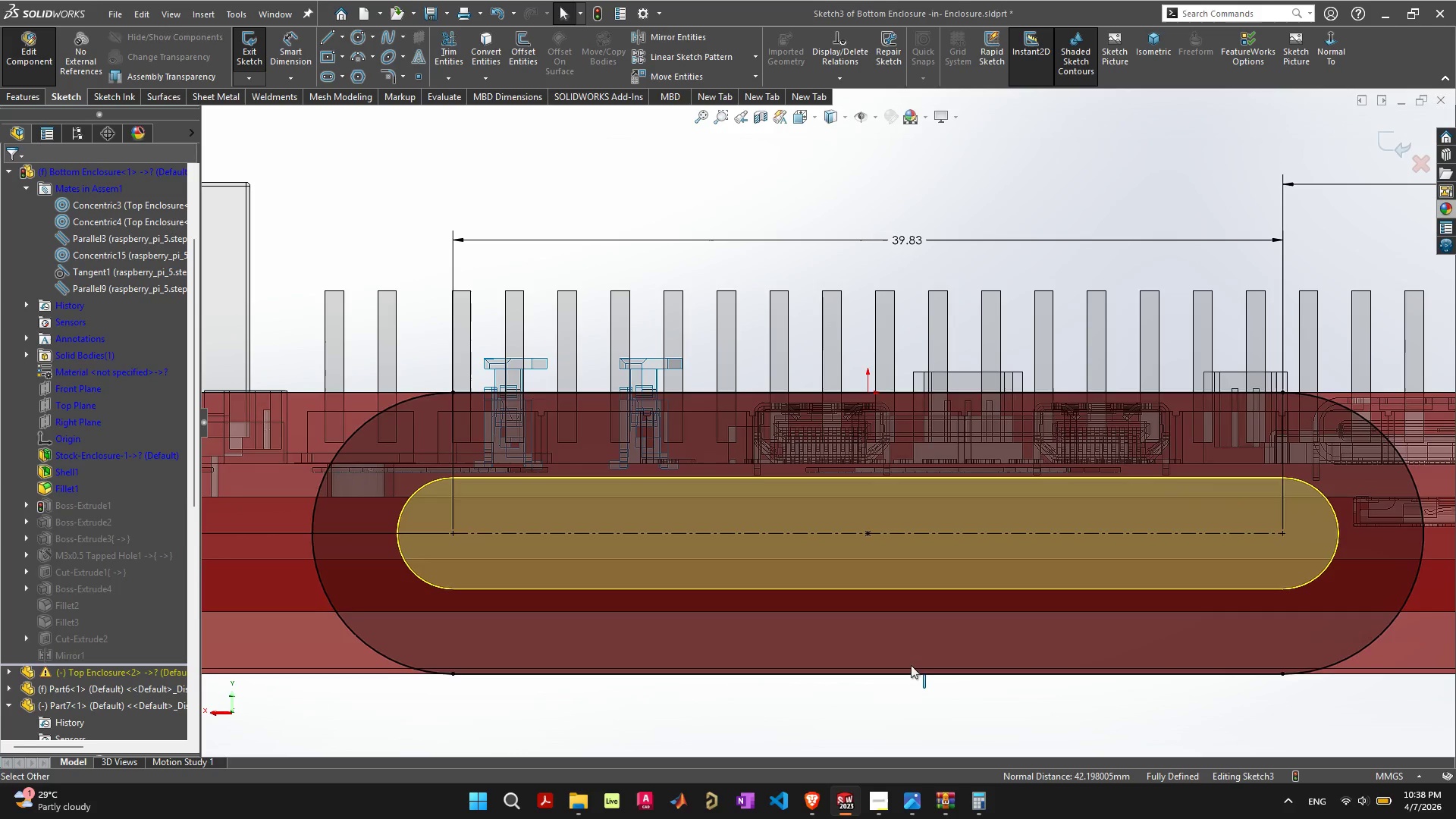 
left_click([513, 426])
 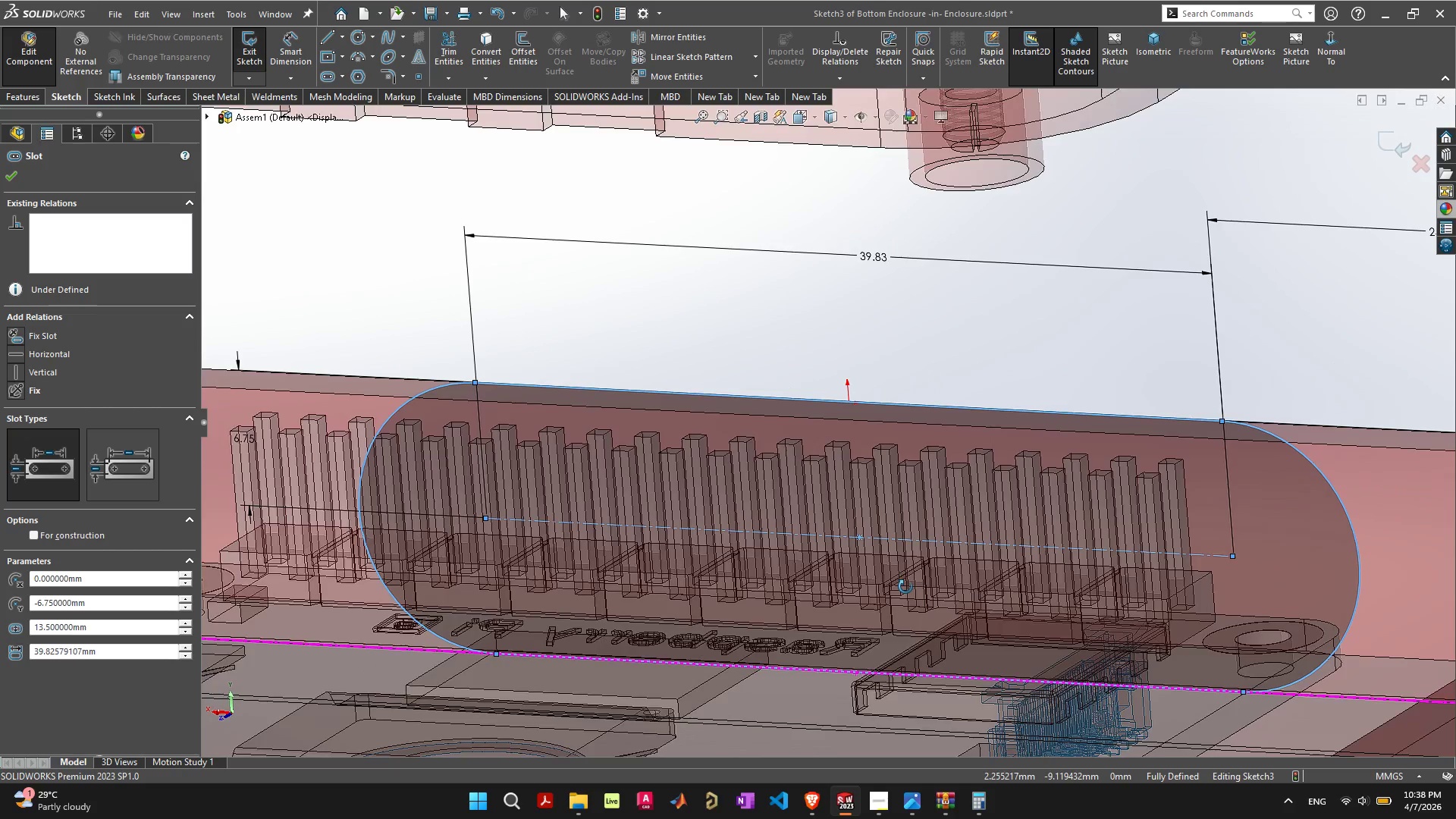 
wait(7.11)
 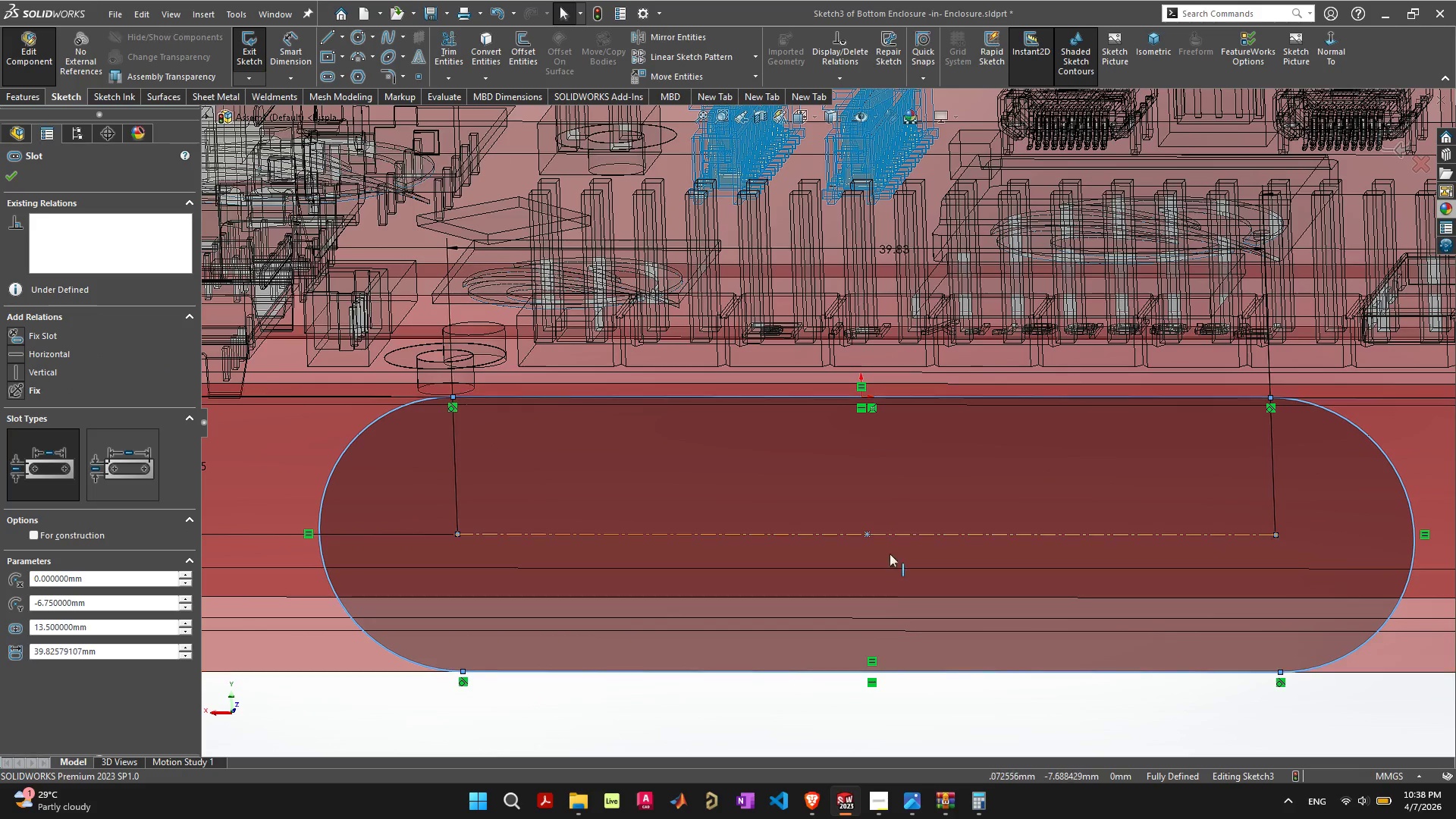 
scroll: coordinate [890, 549], scroll_direction: down, amount: 6.0
 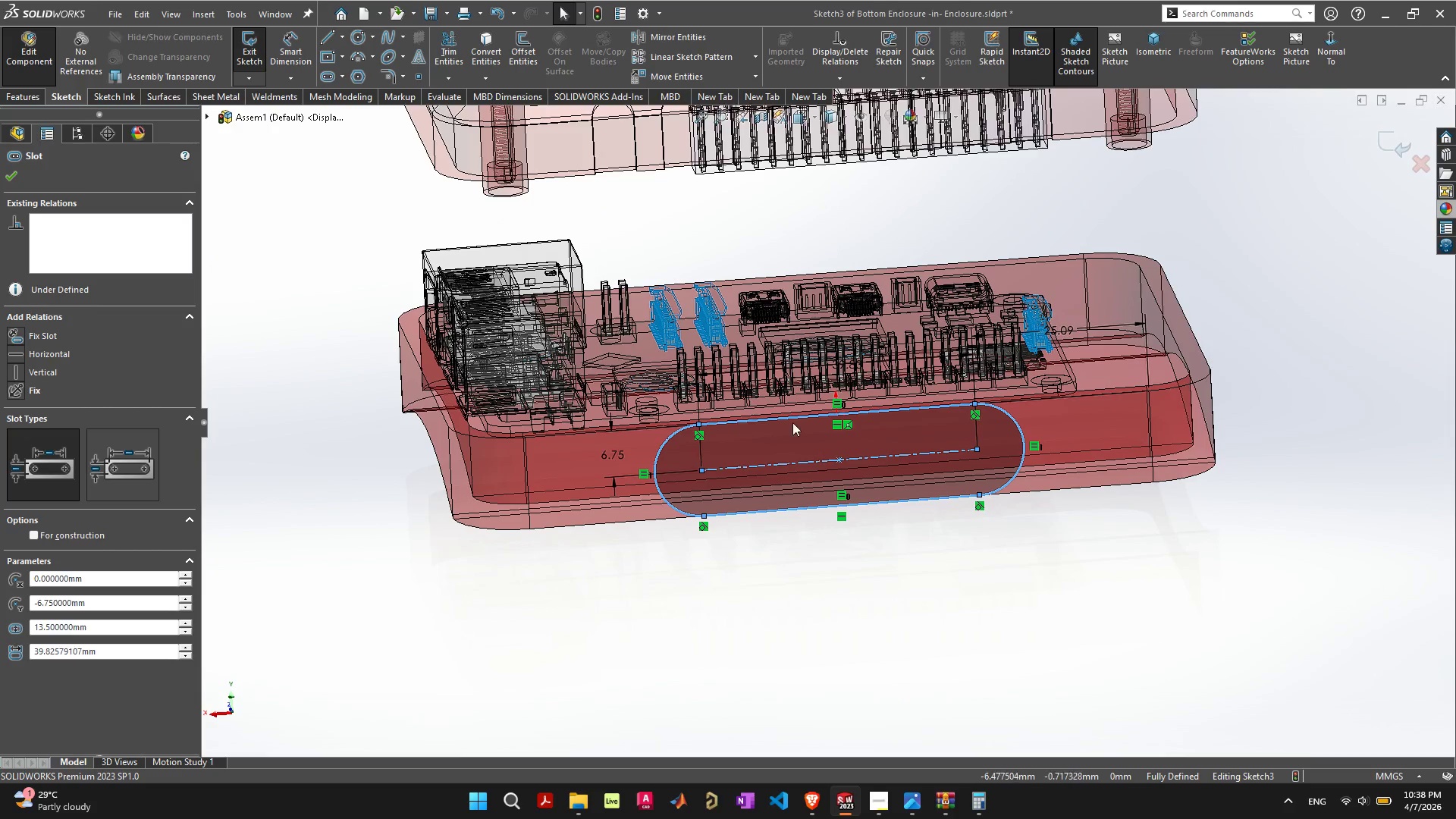 
scroll: coordinate [831, 406], scroll_direction: up, amount: 4.0
 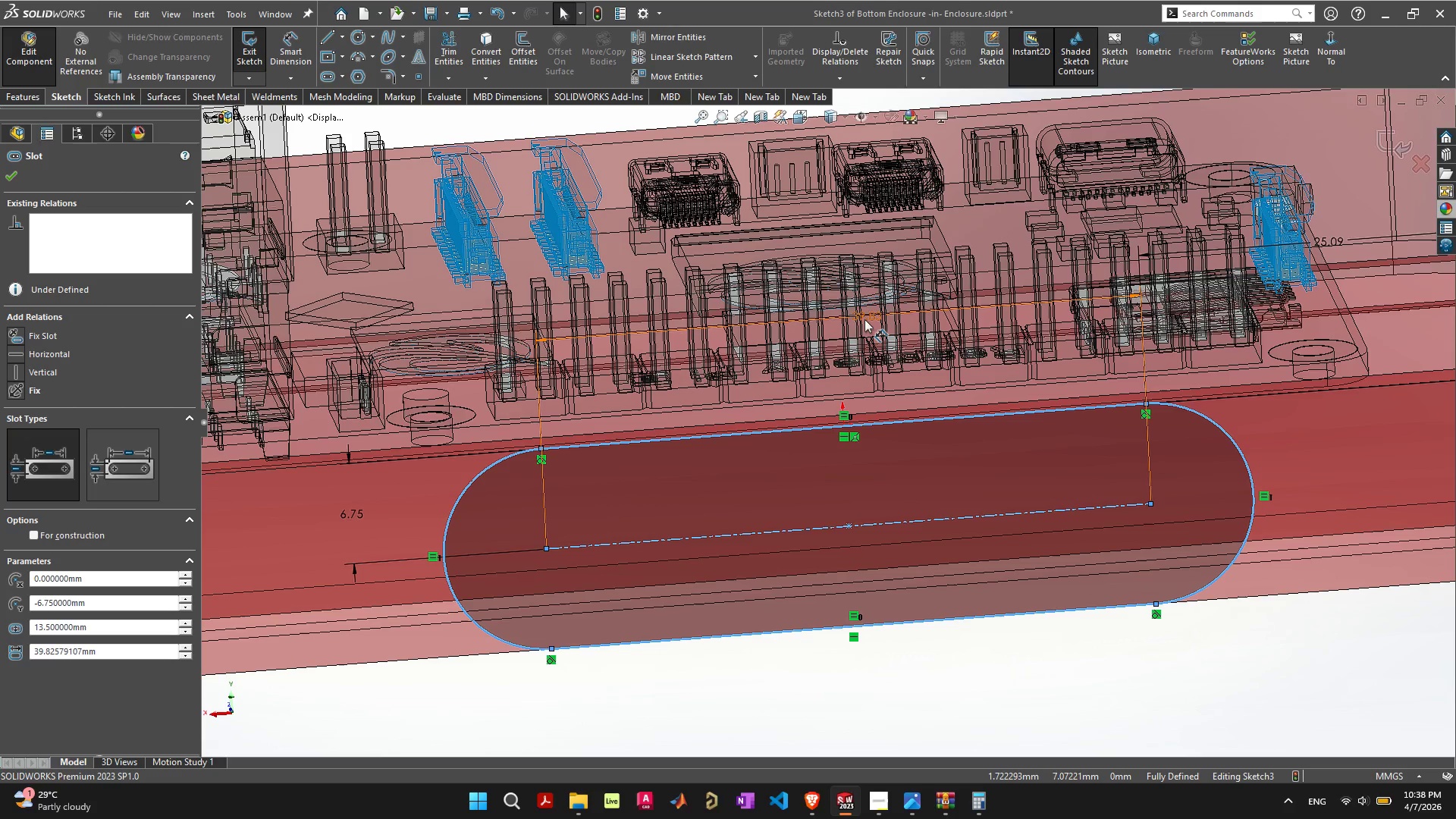 
double_click([864, 319])
 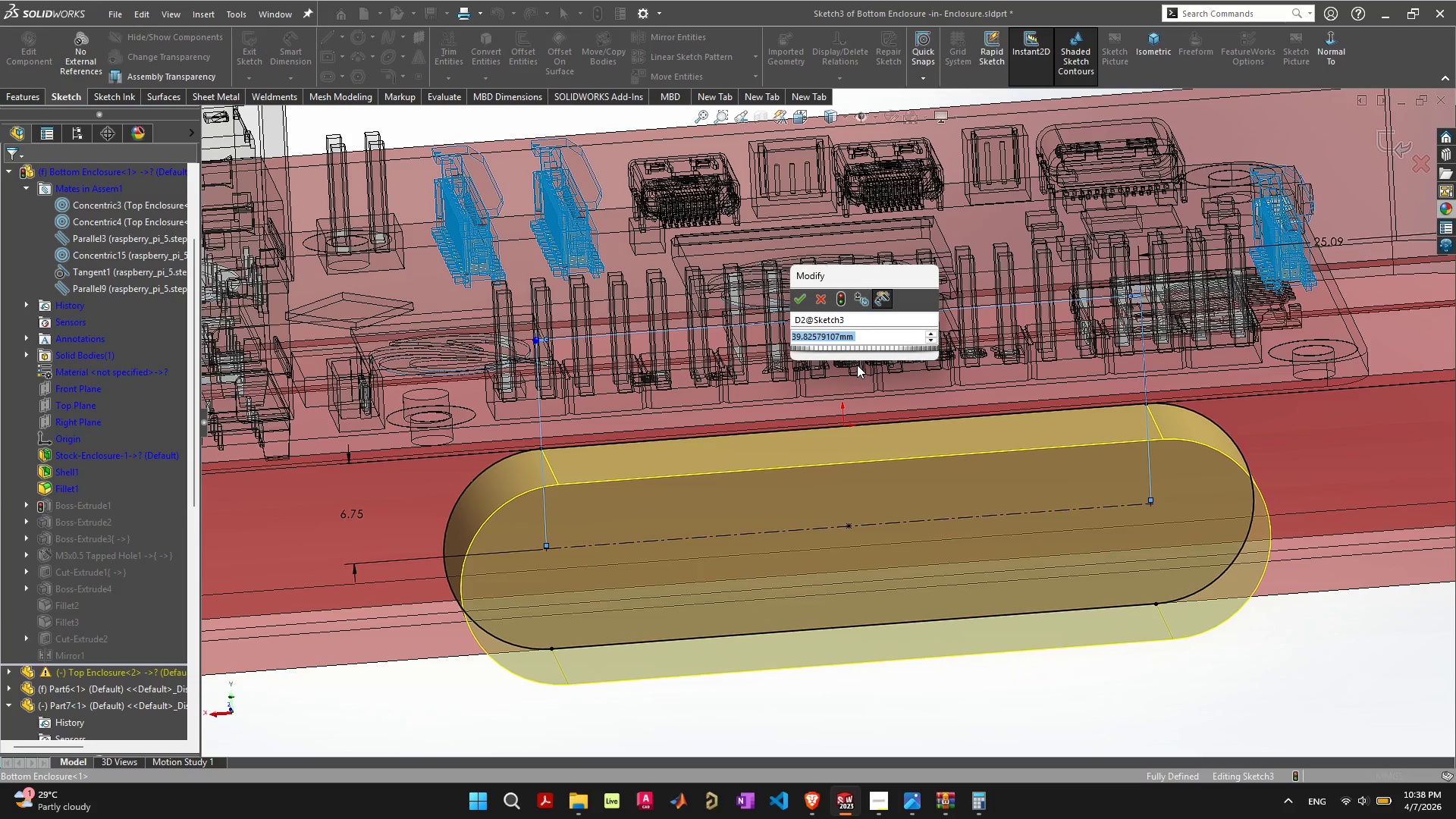 
type(25)
 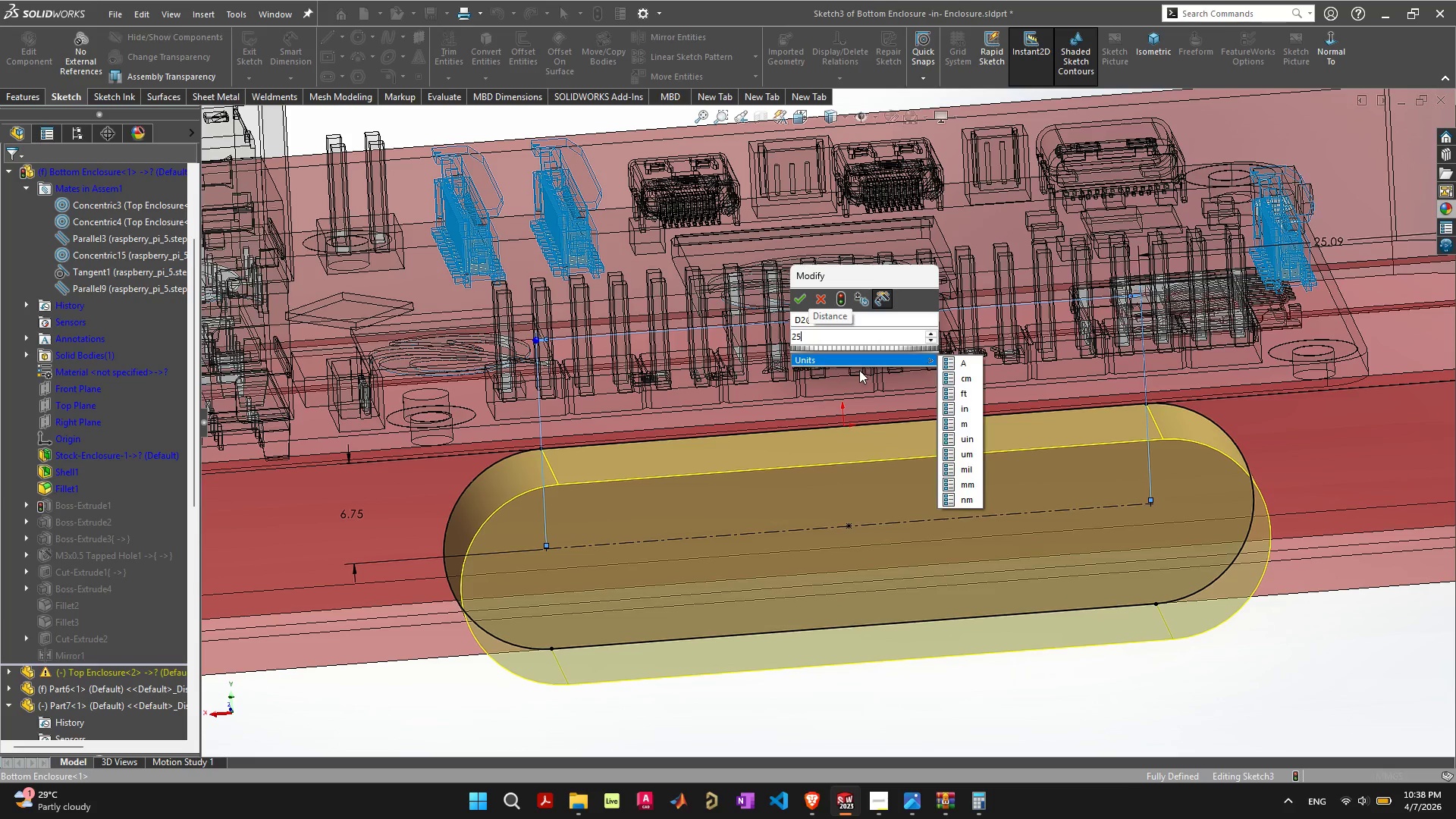 
key(Enter)
 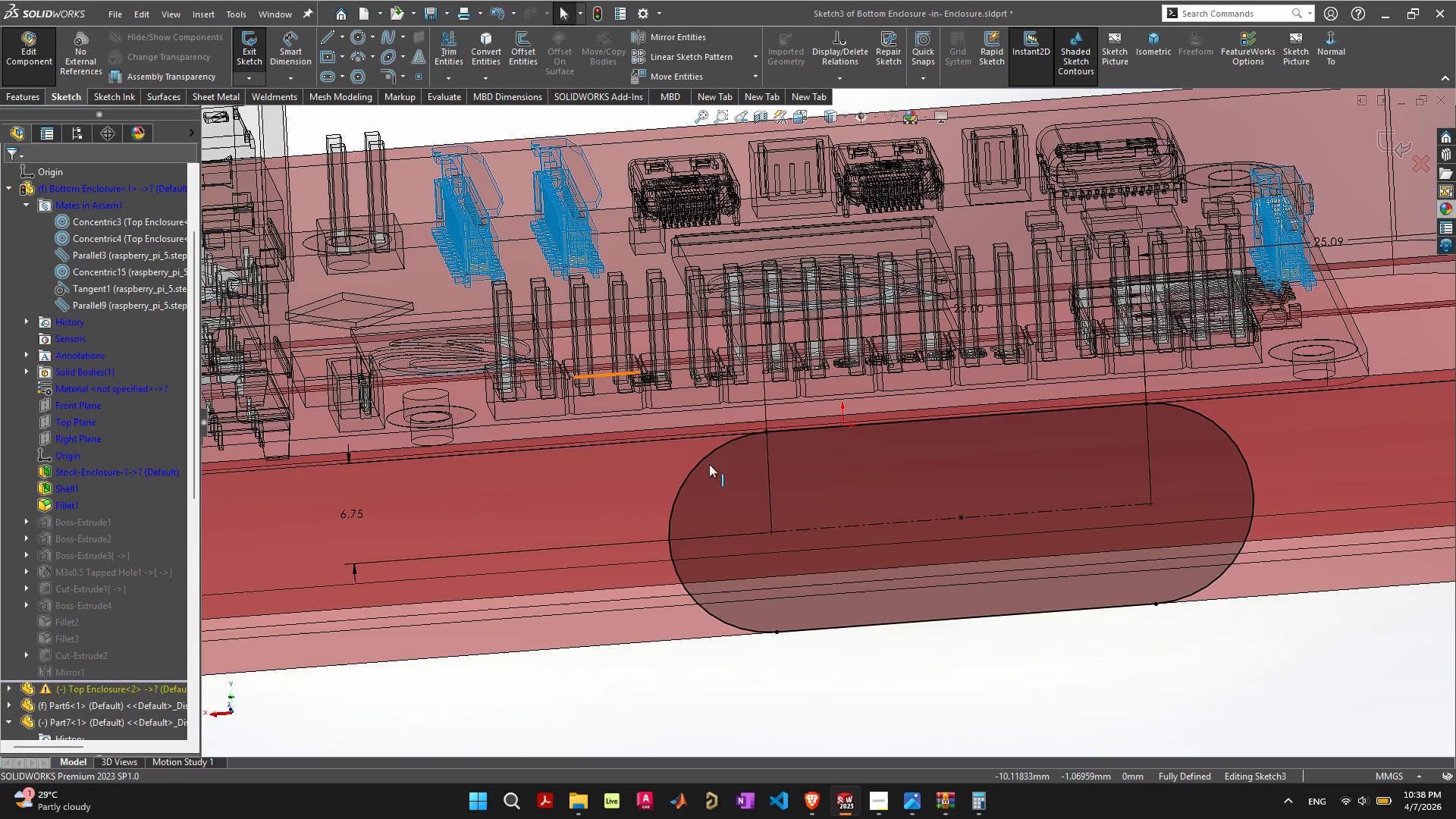 
wait(5.56)
 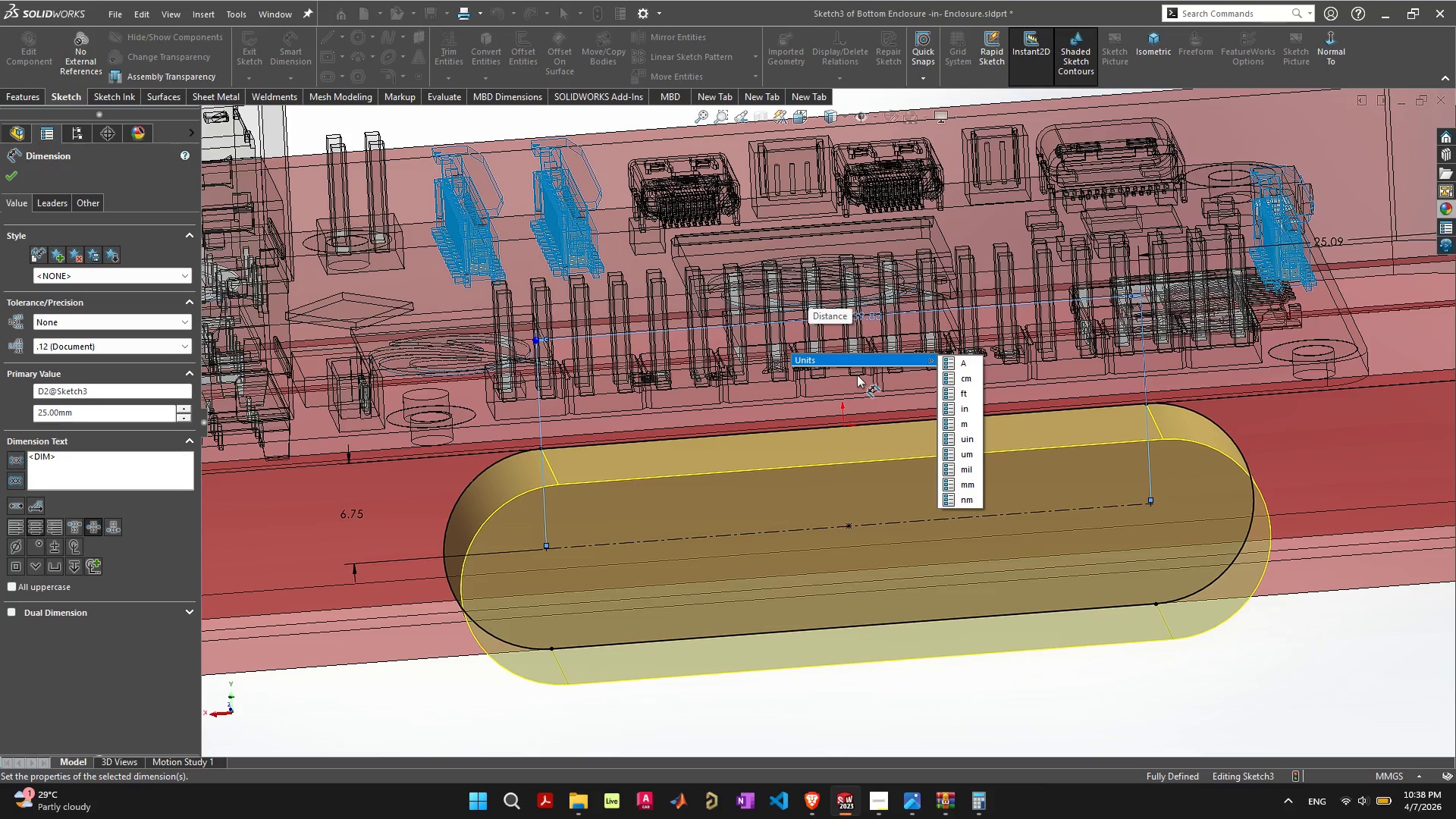 
left_click([1396, 135])
 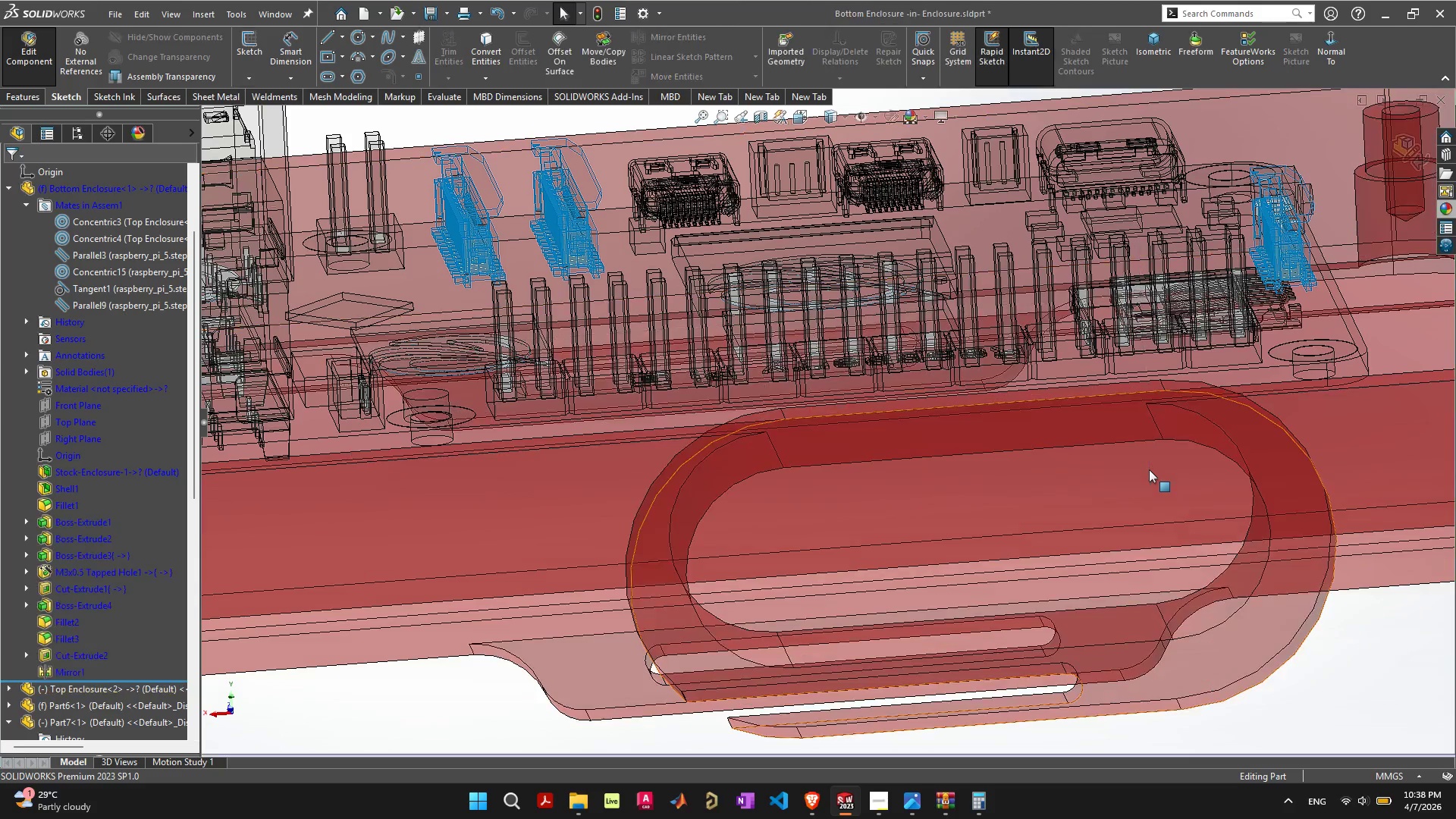 
scroll: coordinate [1149, 469], scroll_direction: down, amount: 3.0
 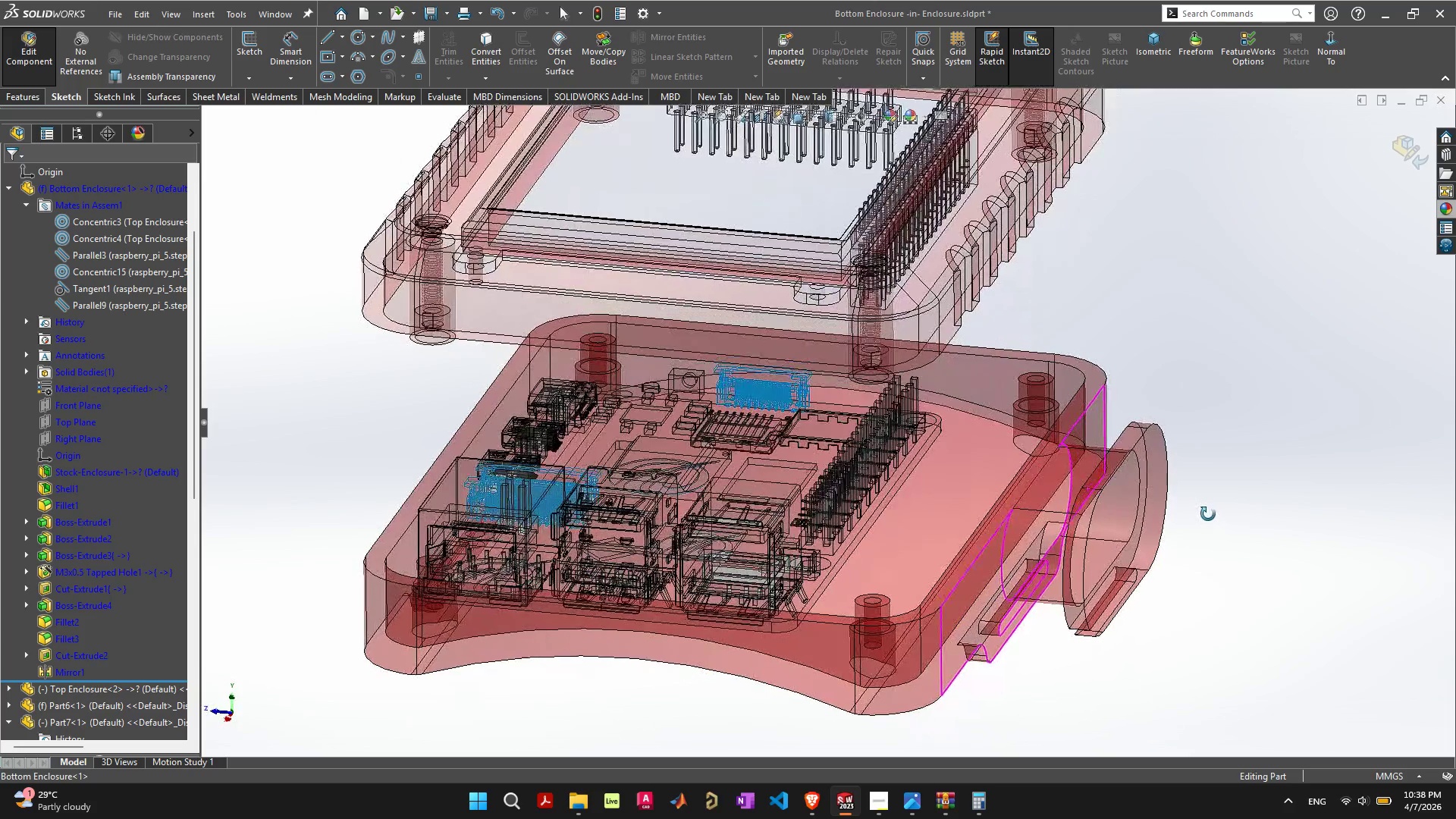 
left_click([1213, 561])
 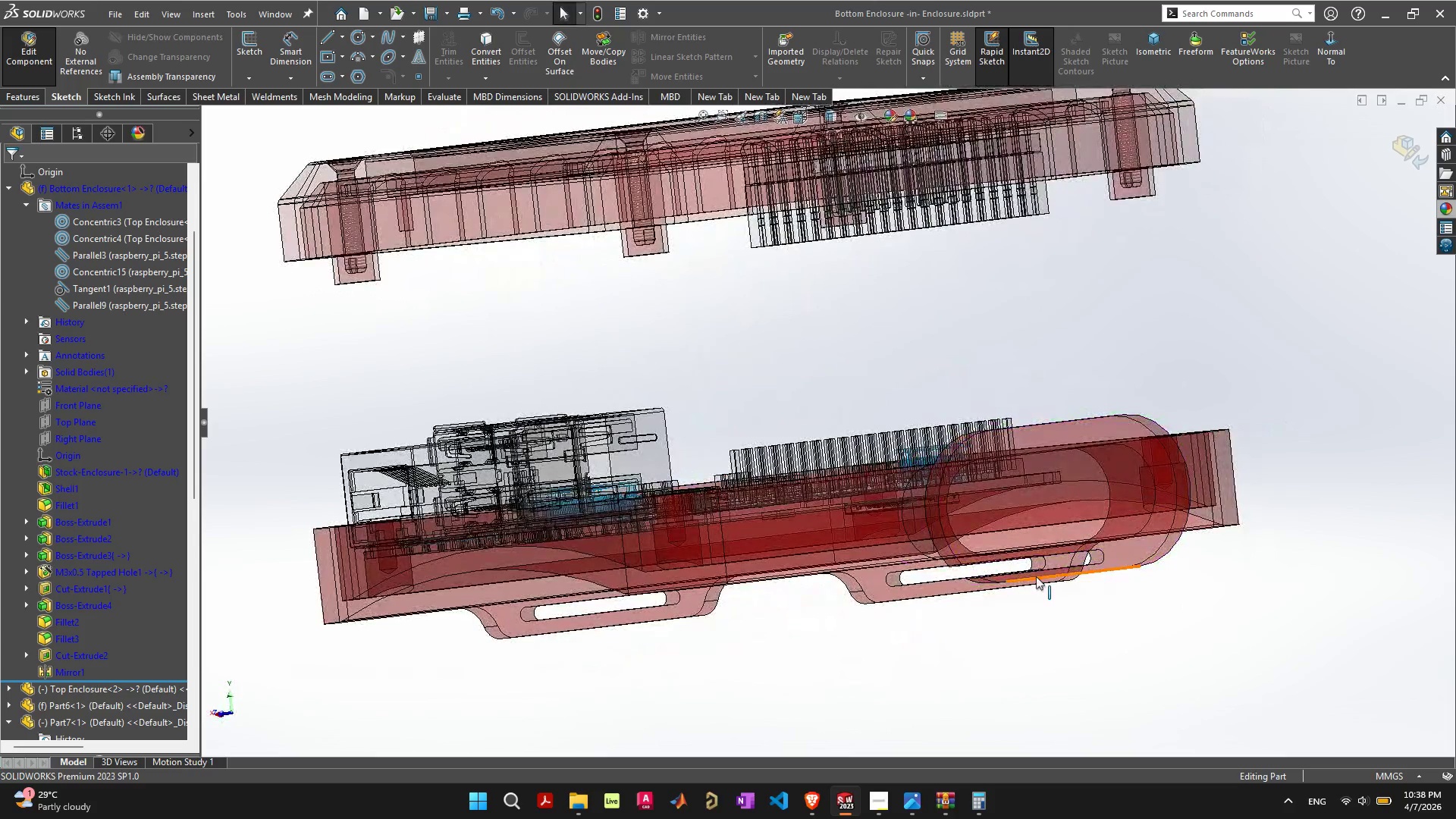 
wait(5.22)
 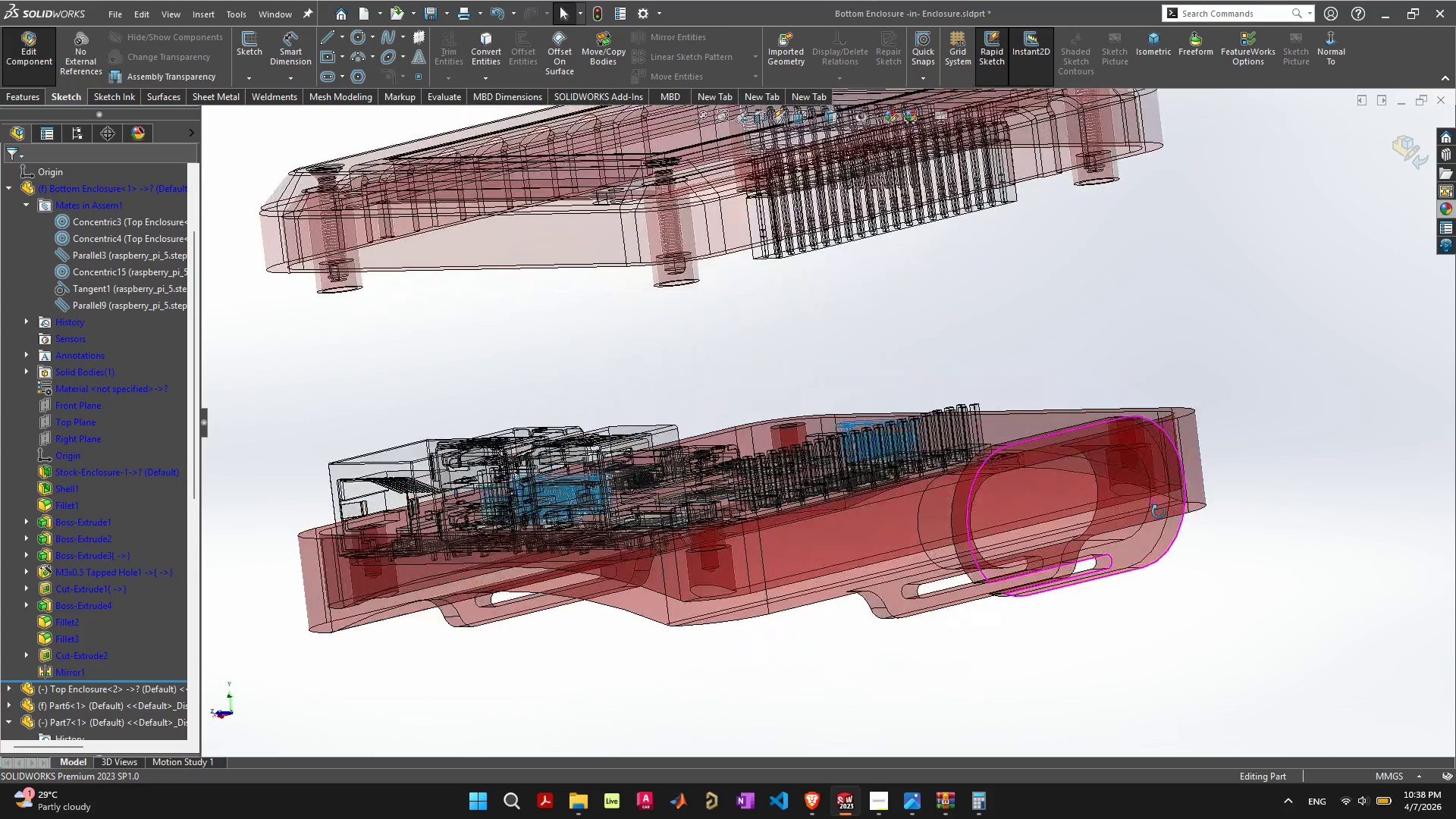 
scroll: coordinate [896, 579], scroll_direction: up, amount: 7.0
 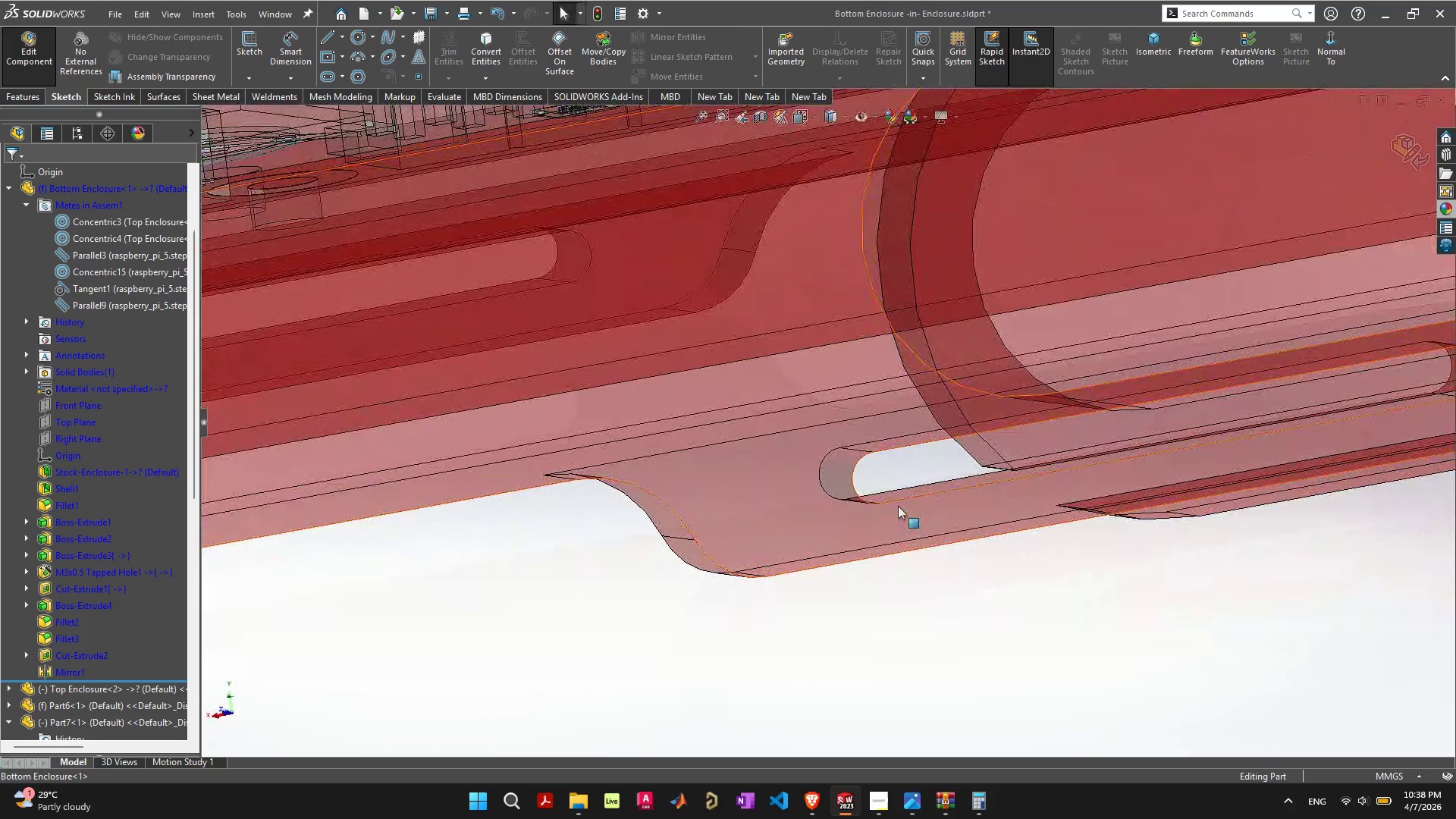 
left_click([902, 494])
 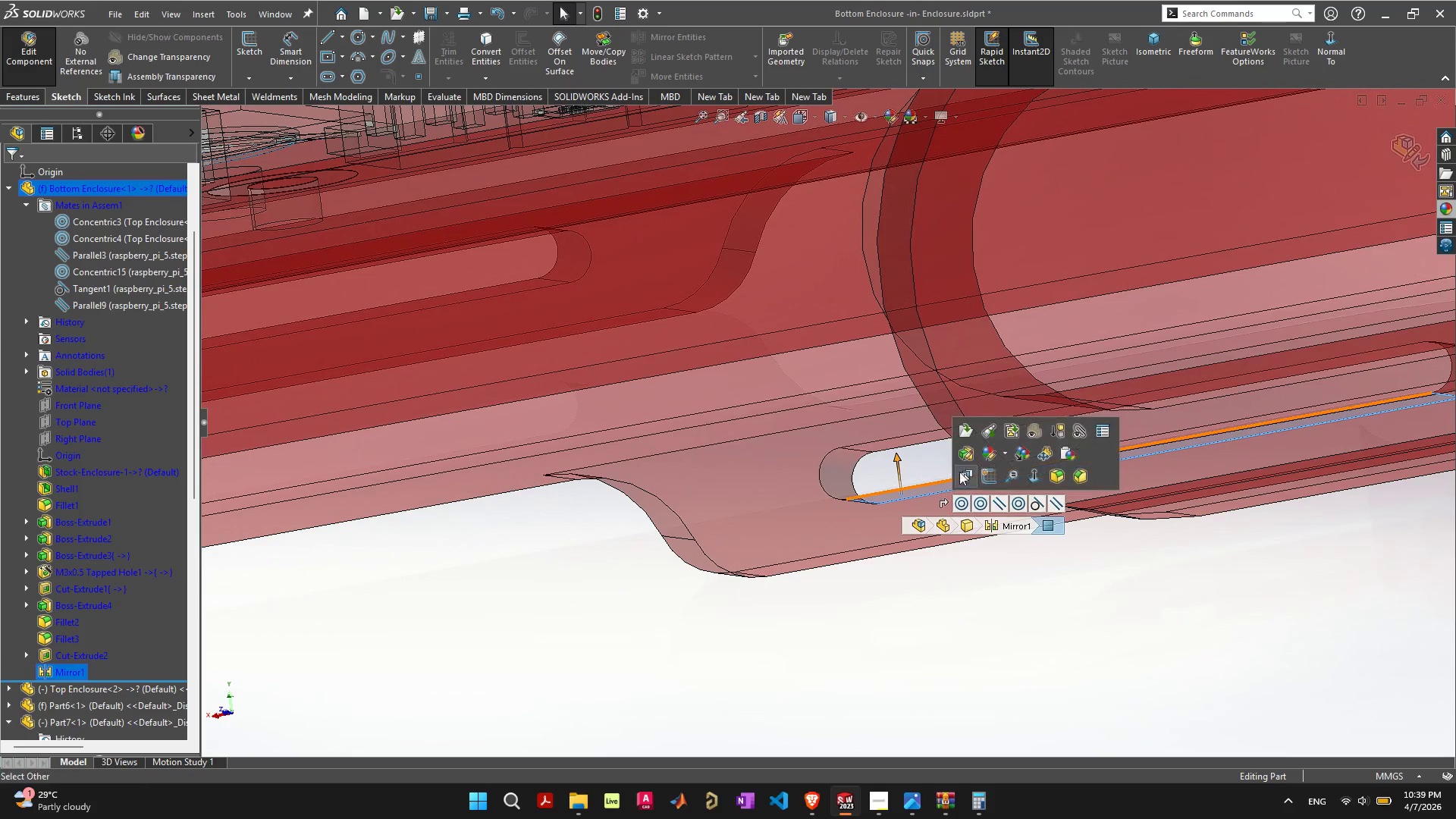 
left_click([964, 454])
 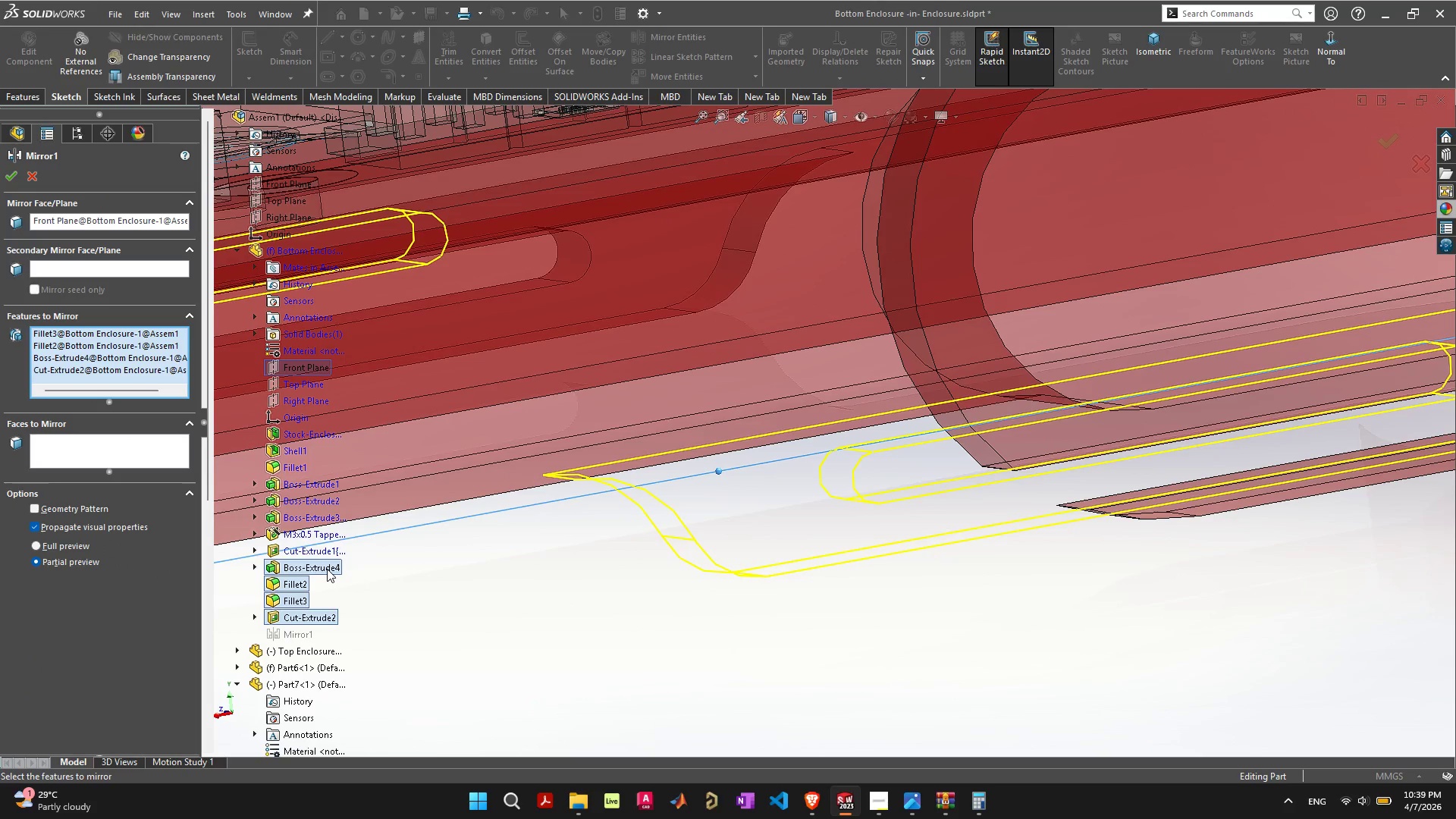 
wait(7.12)
 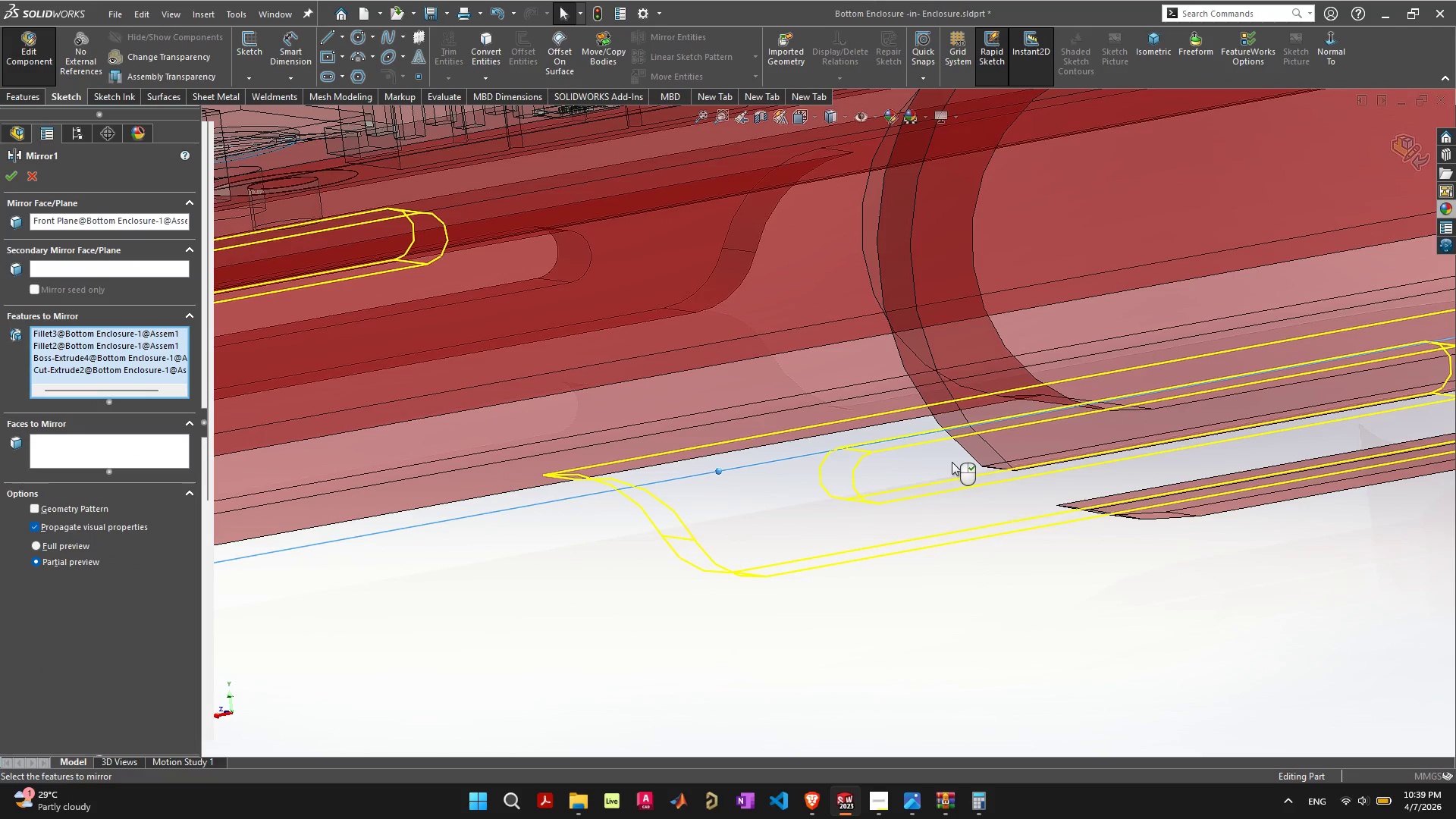 
left_click([286, 616])
 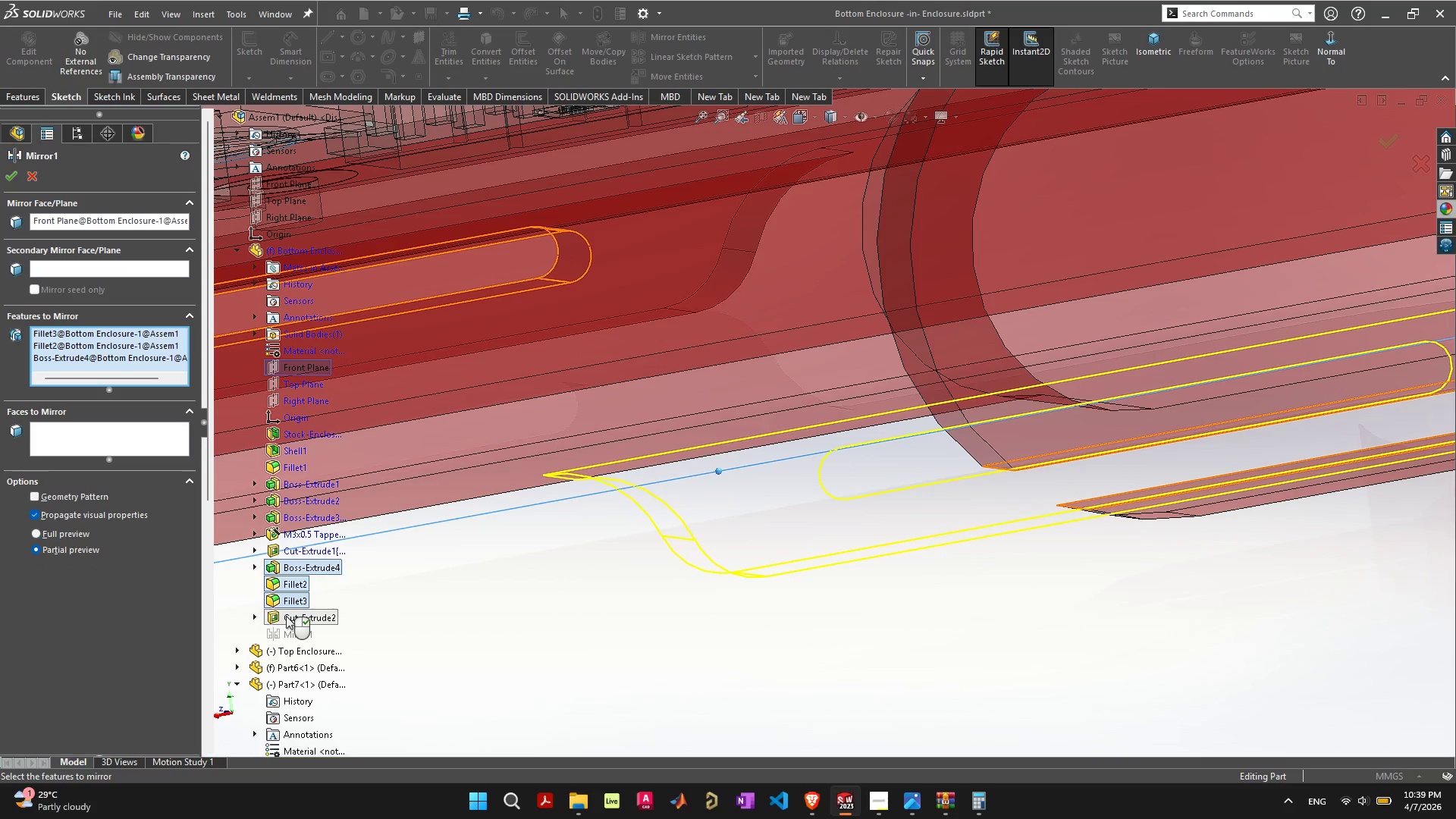 
right_click([286, 615])
 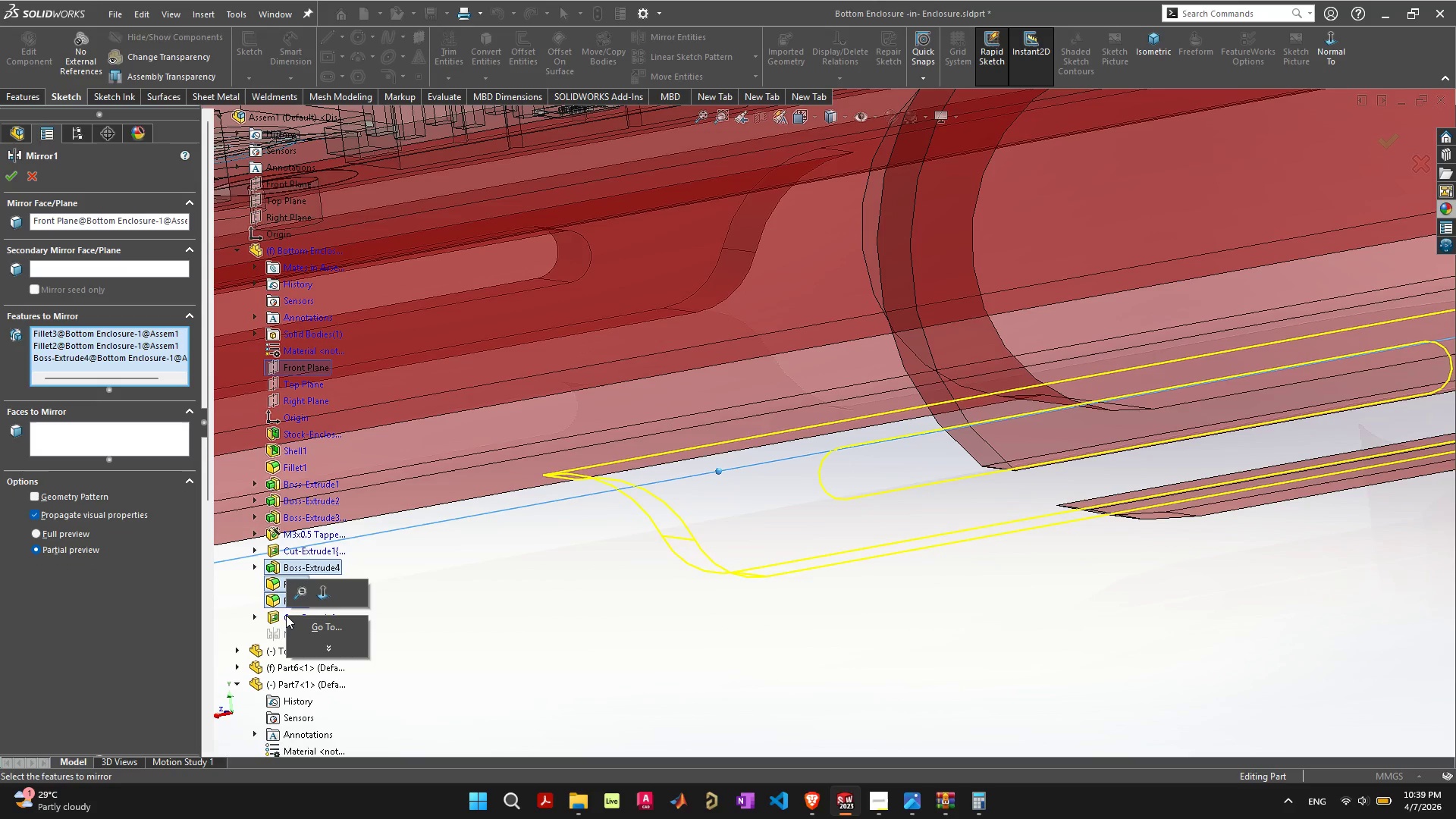 
left_click([286, 615])
 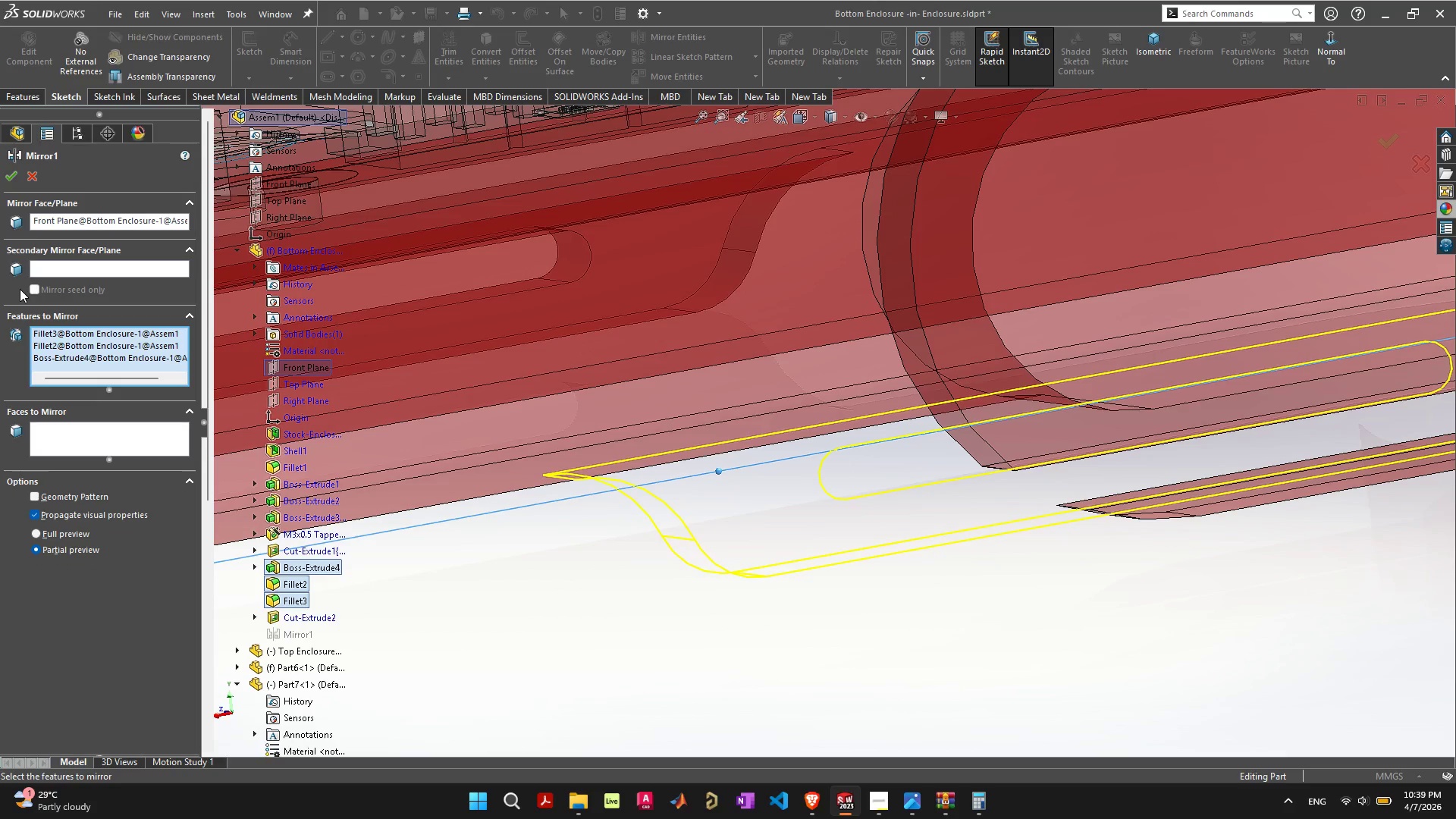 
left_click([31, 179])
 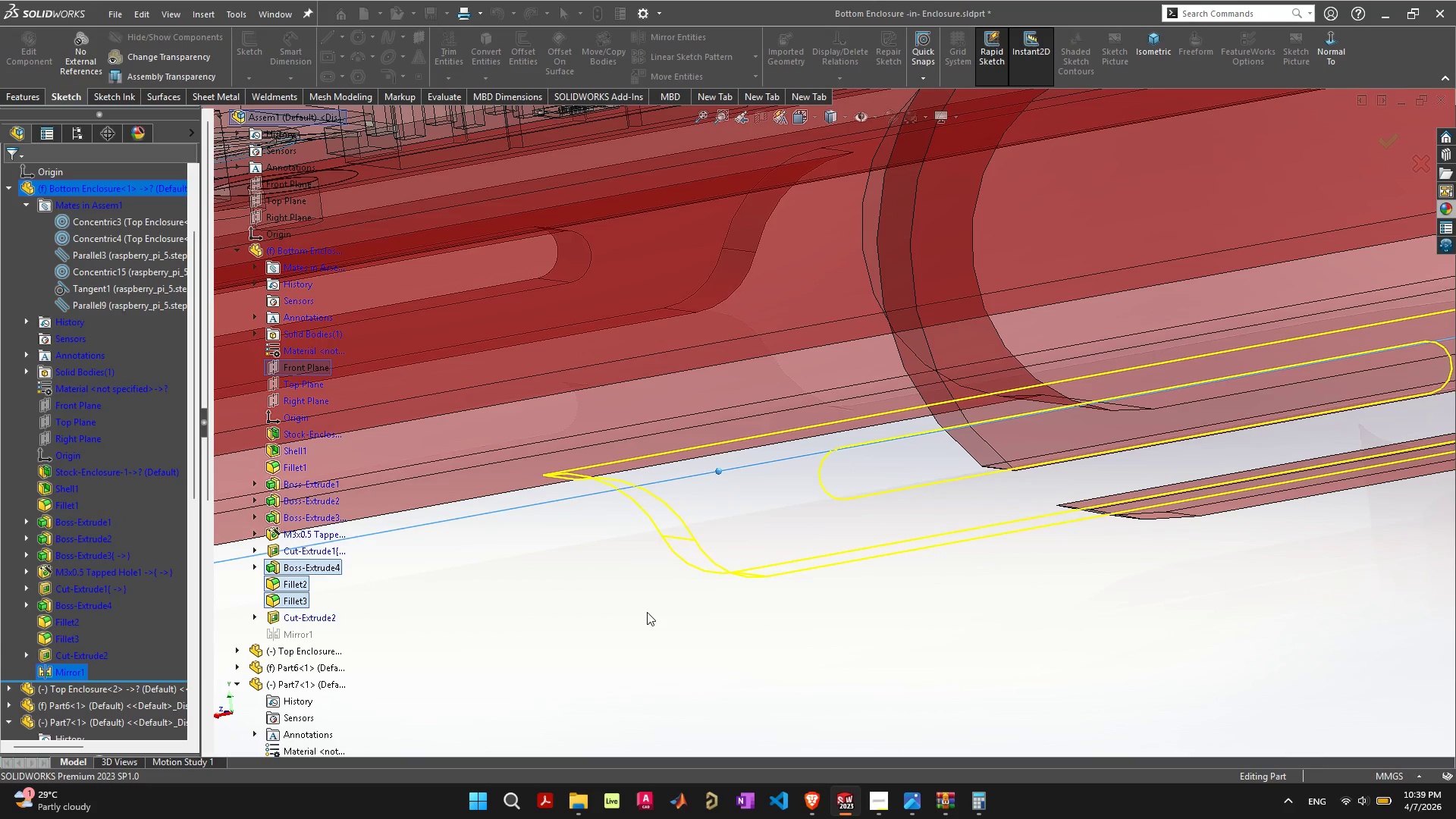 
left_click([647, 612])
 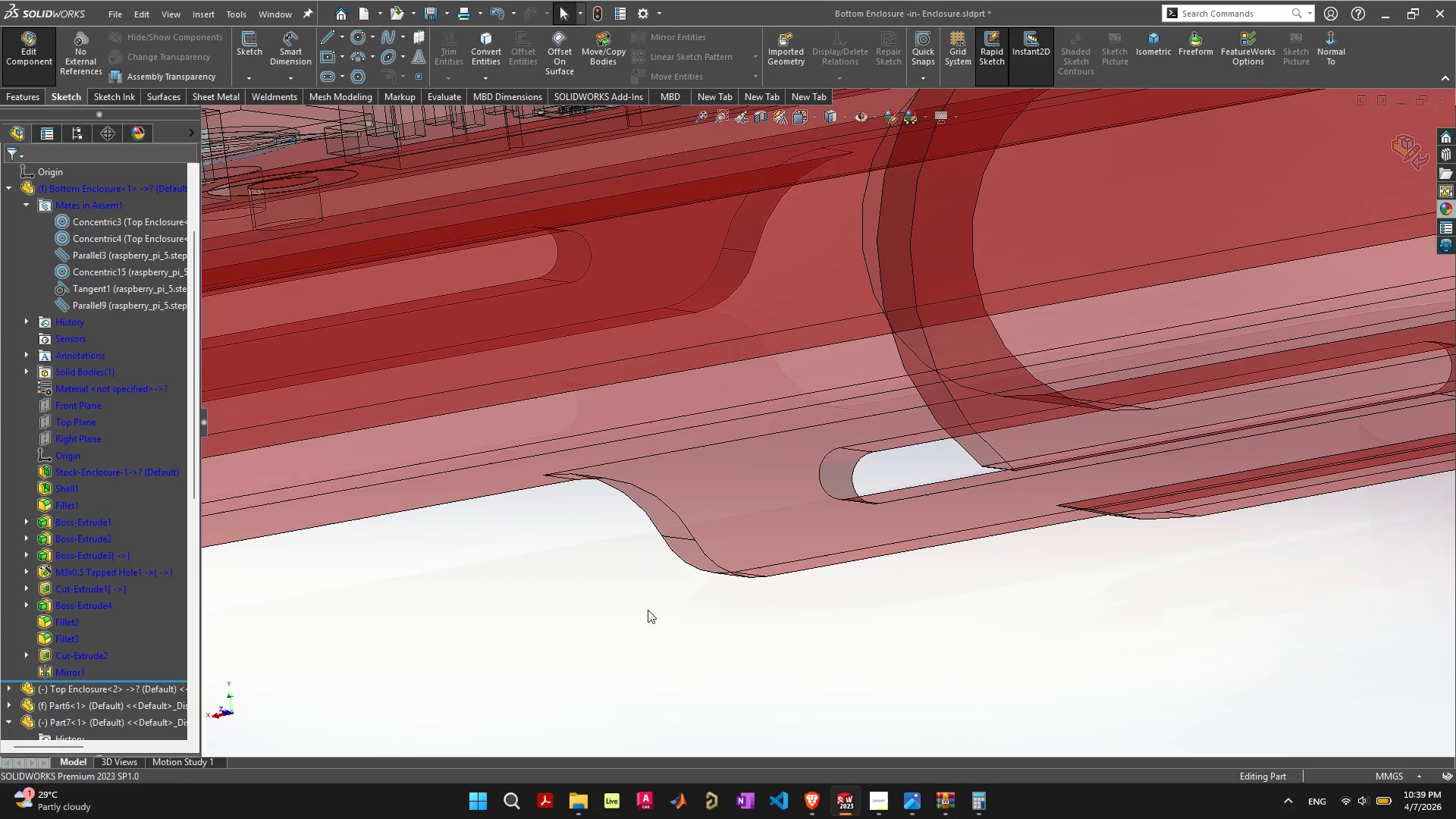 
scroll: coordinate [620, 569], scroll_direction: down, amount: 7.0
 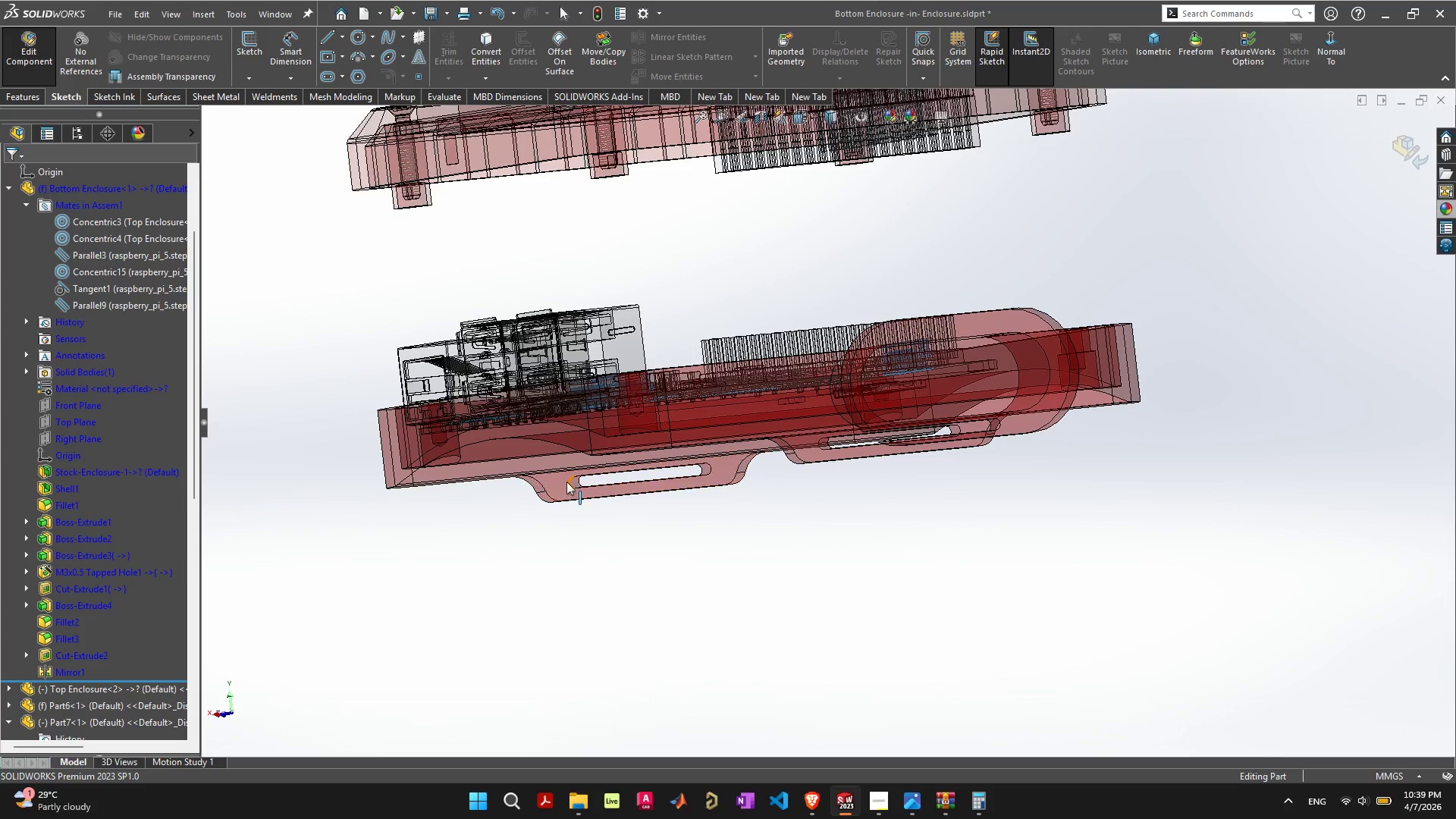 
left_click([571, 480])
 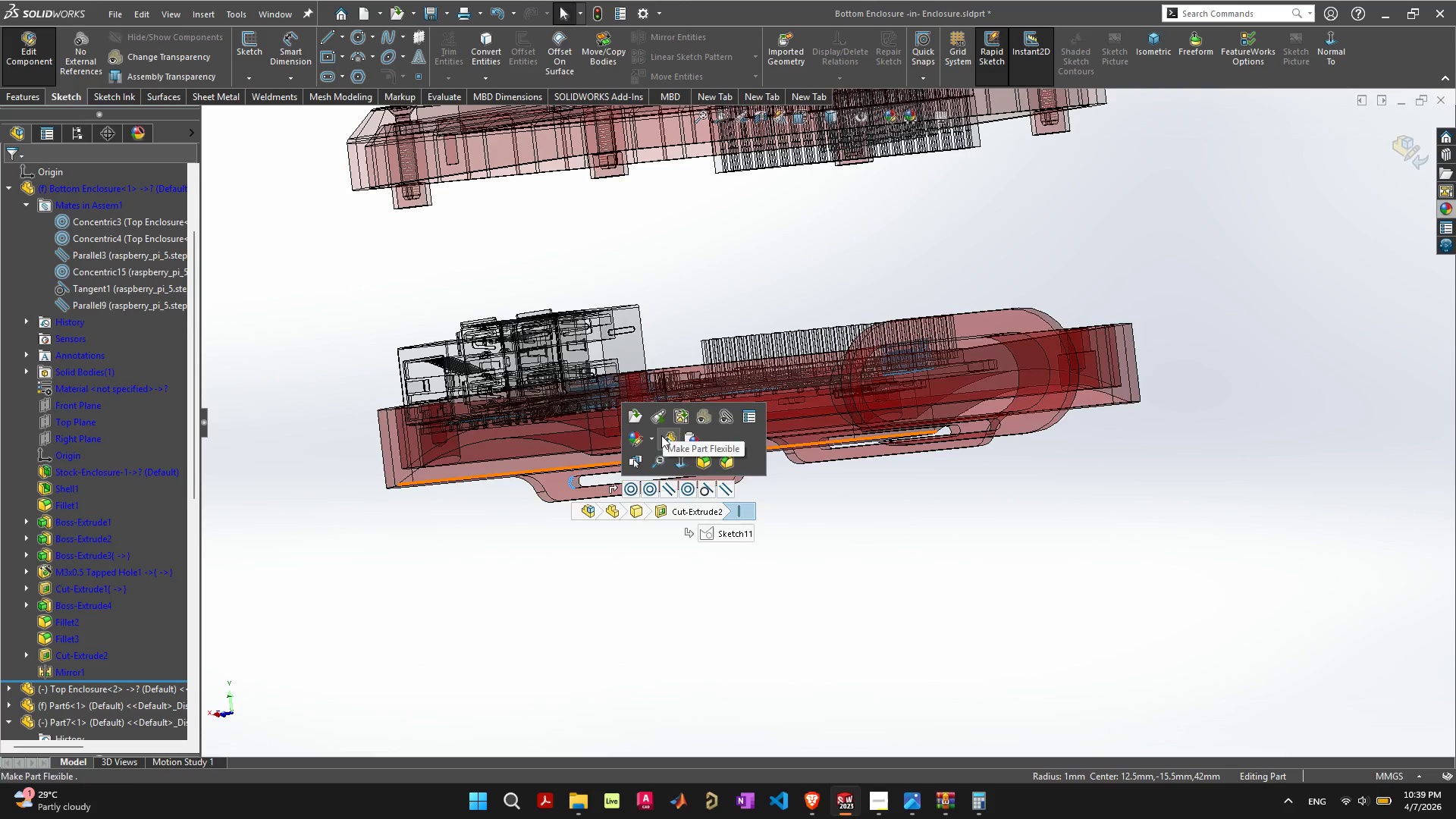 
left_click([573, 608])
 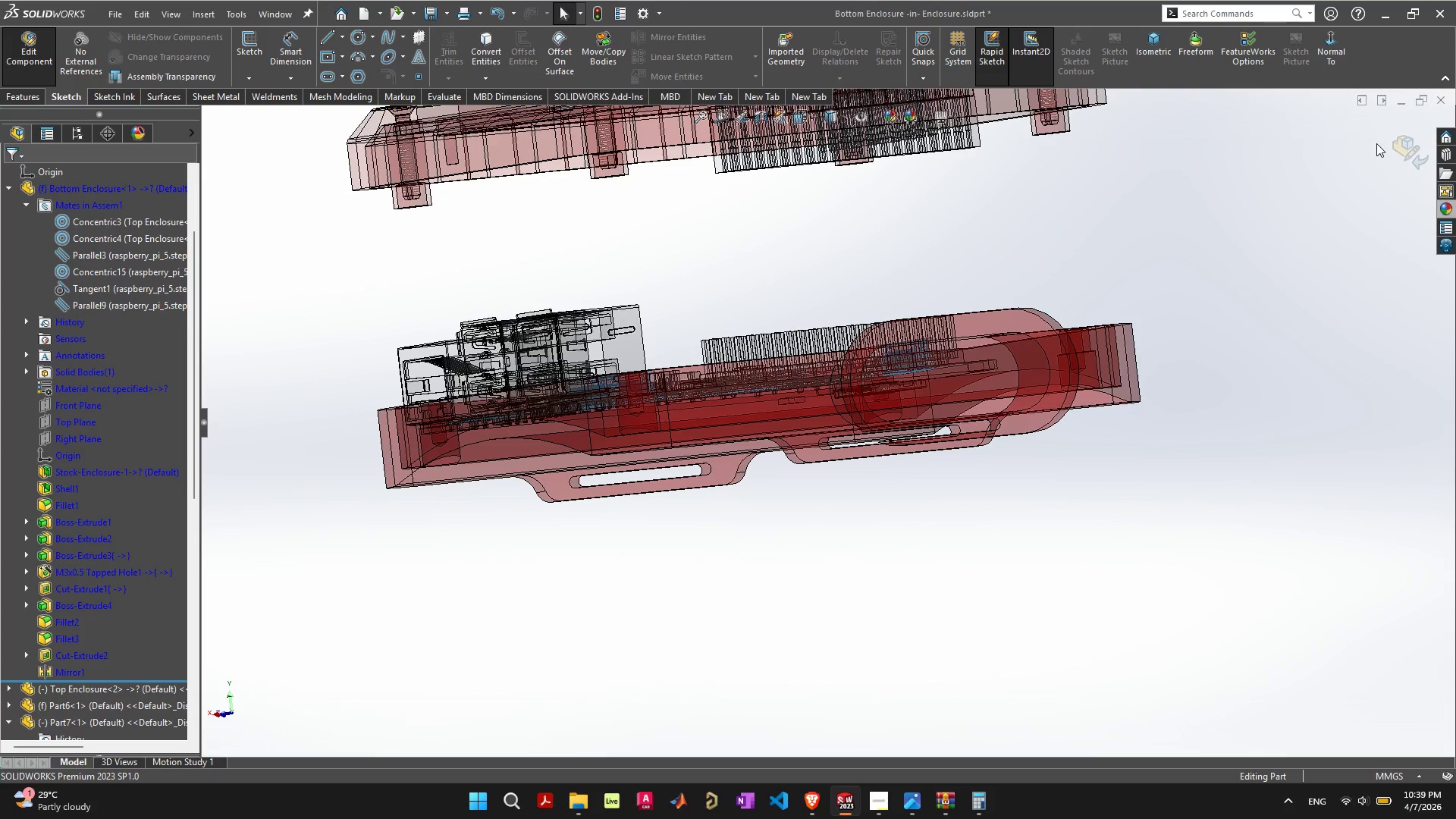 
left_click([1397, 149])
 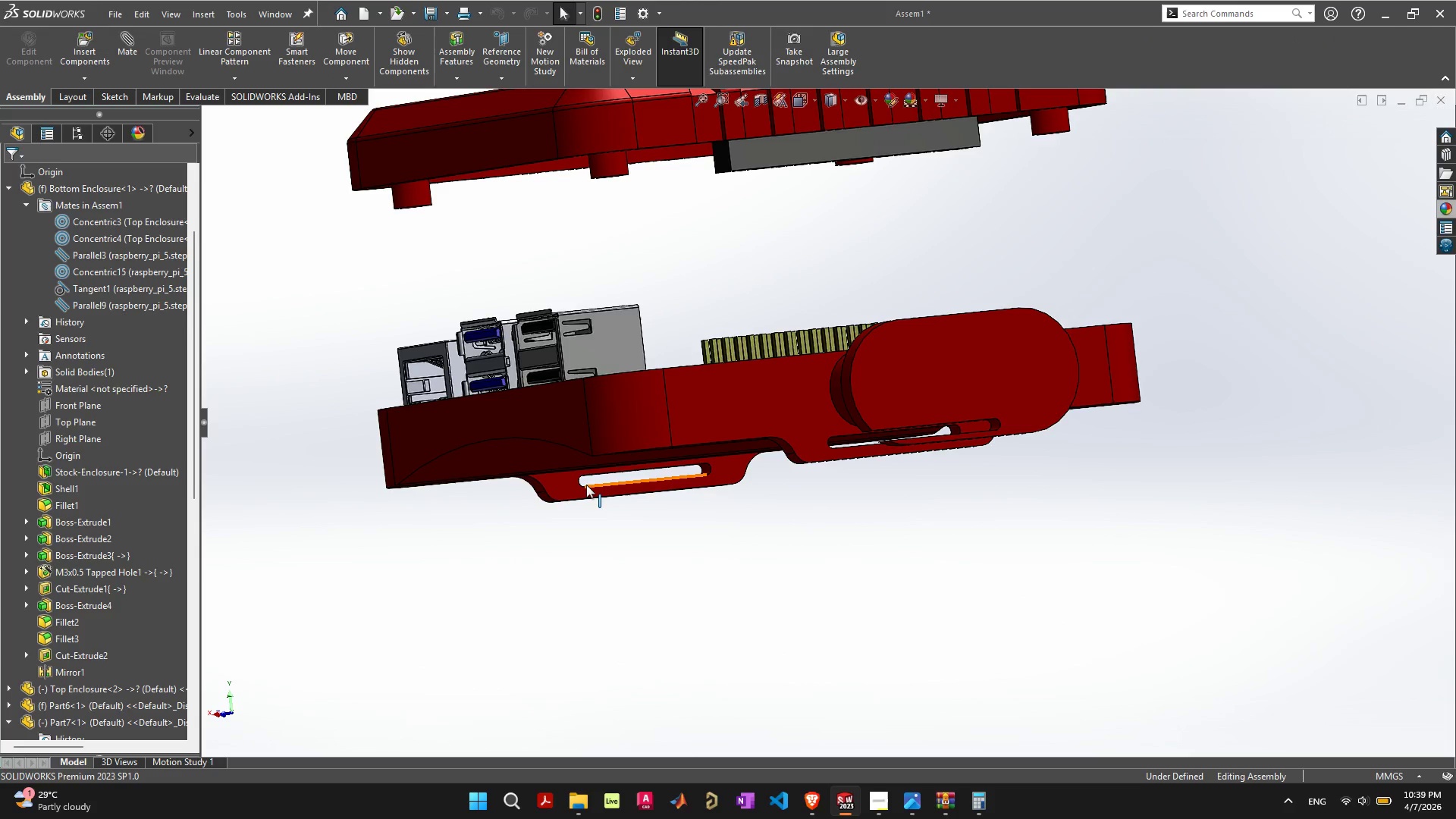 
left_click([566, 497])
 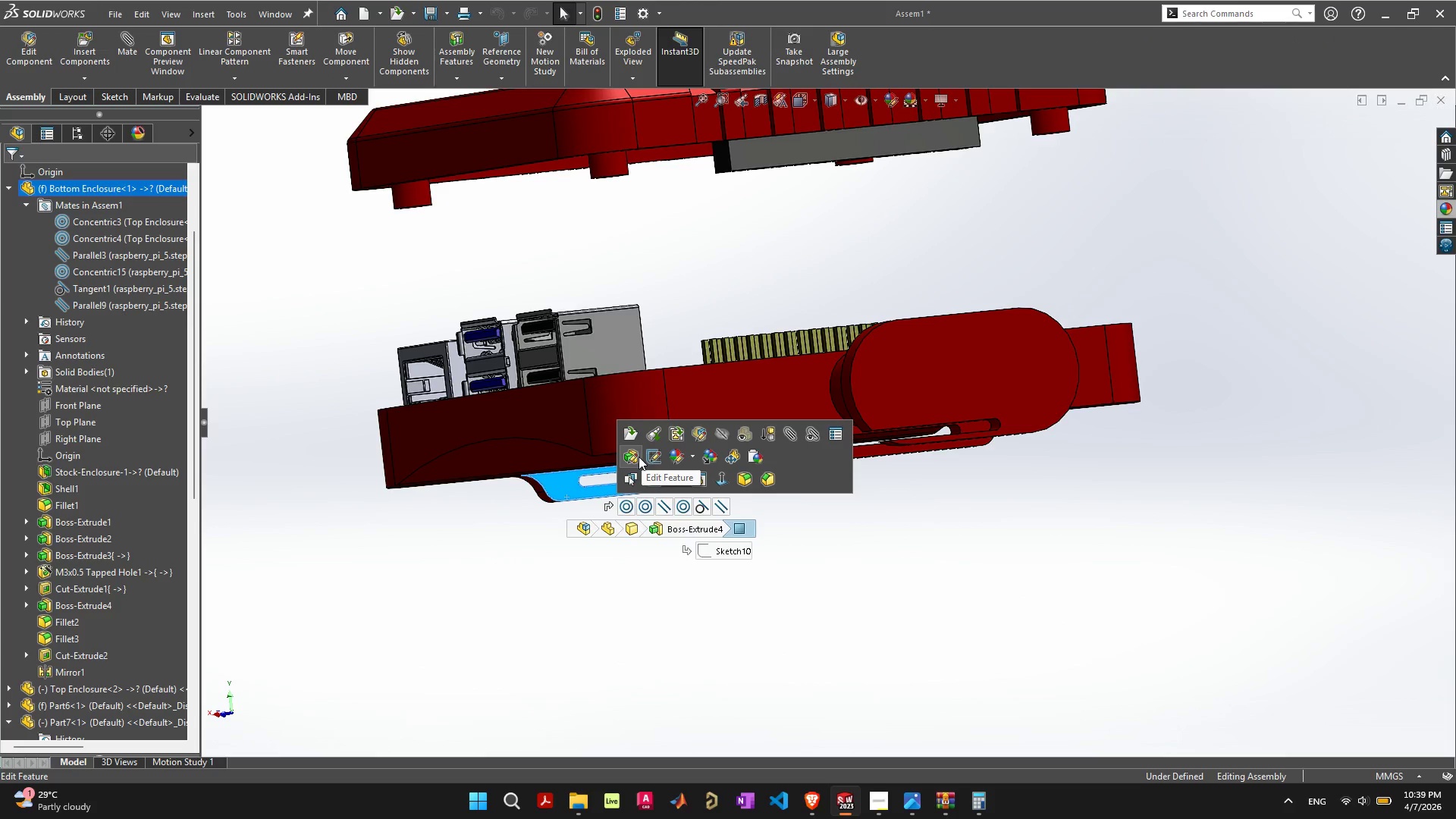 
left_click([638, 457])
 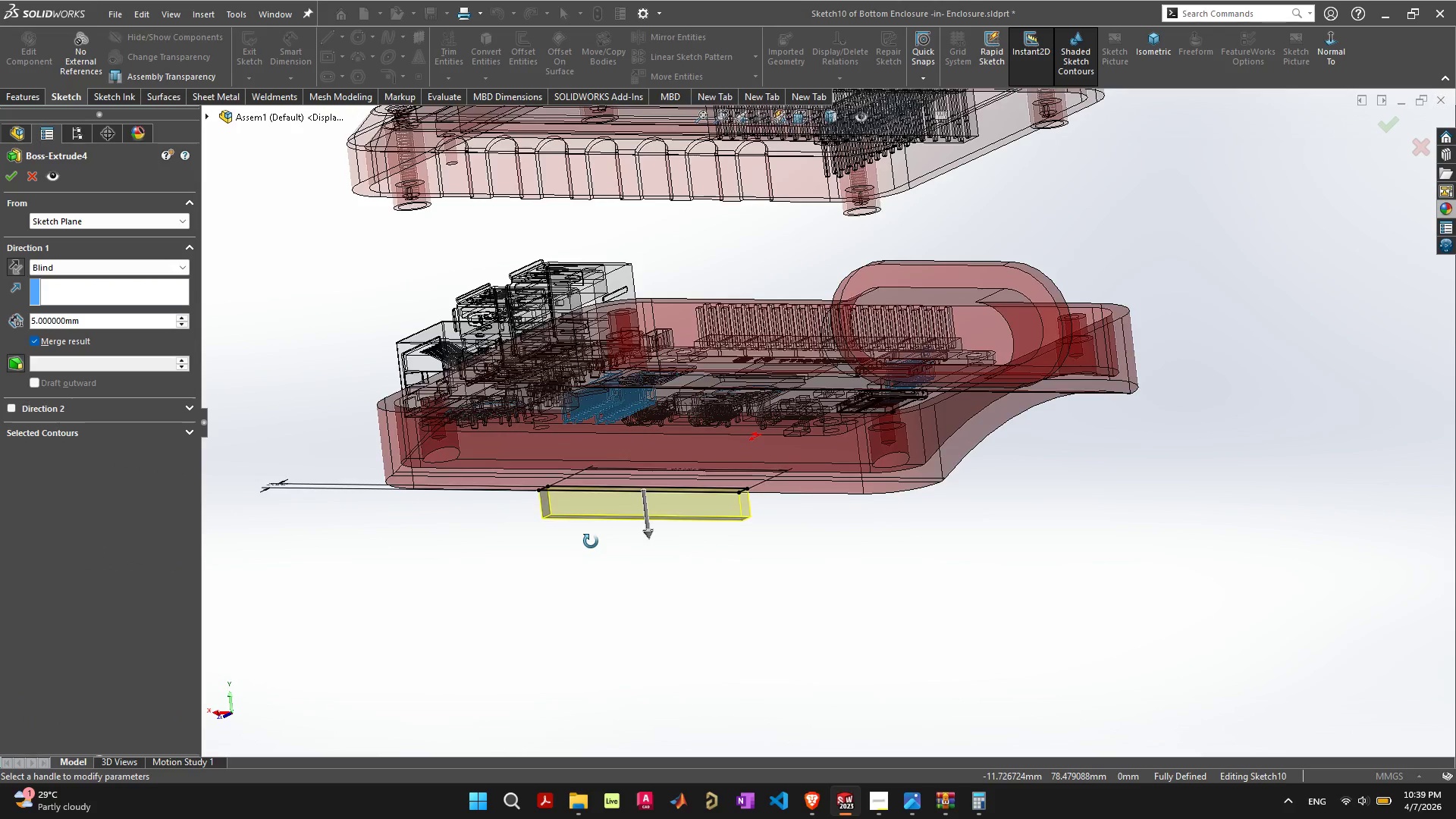 
wait(7.8)
 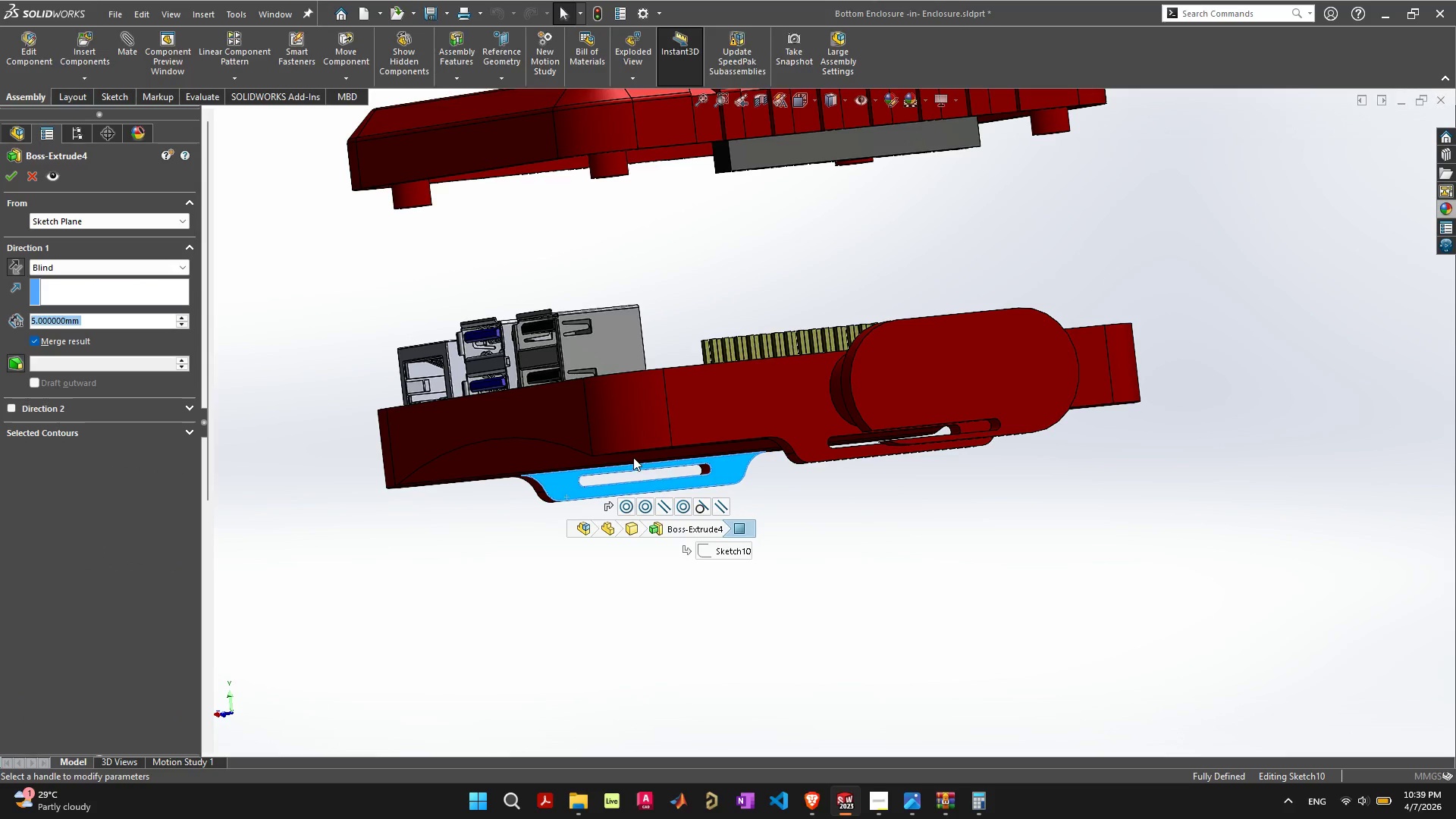 
left_click([28, 180])
 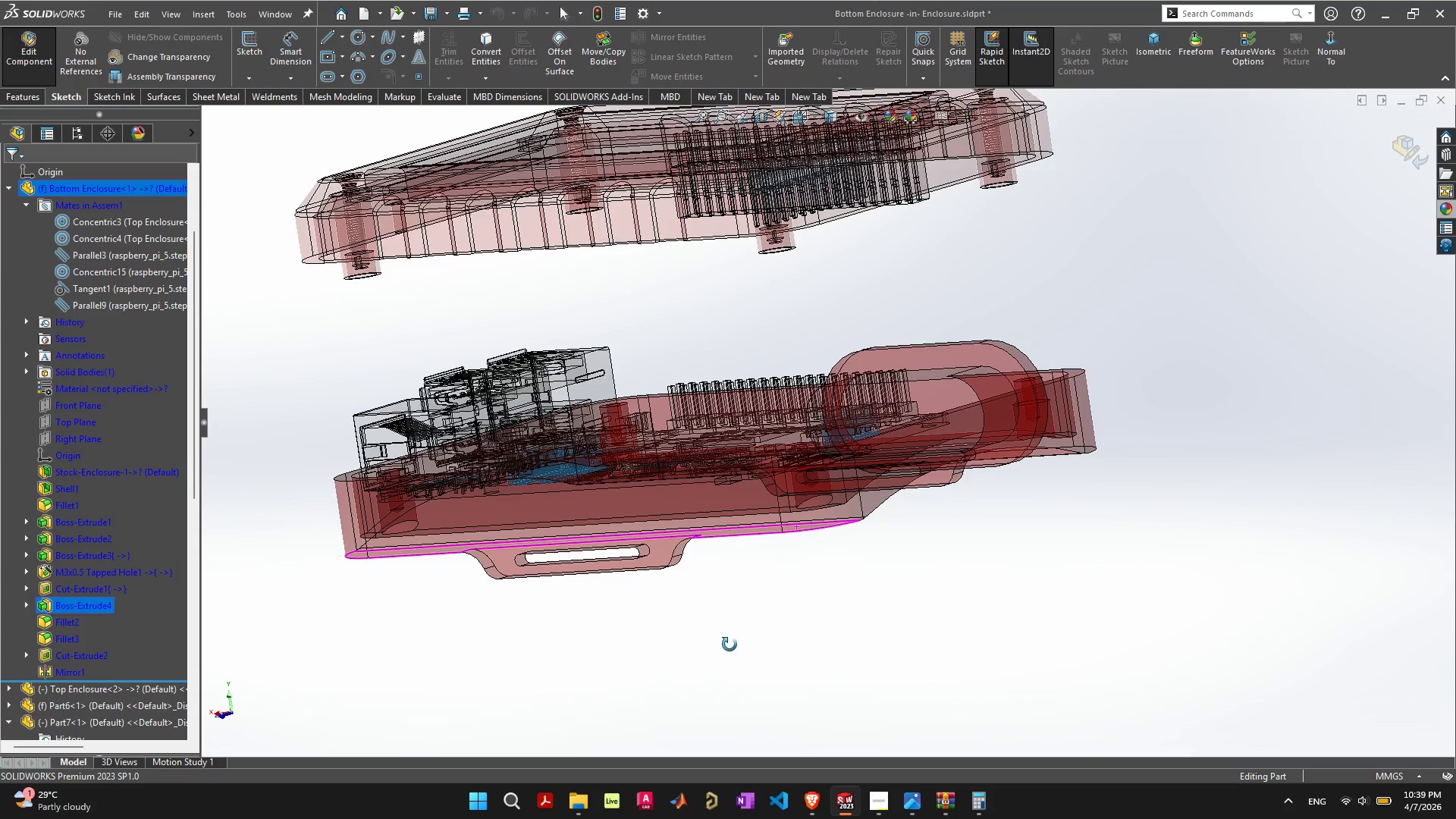 
wait(6.16)
 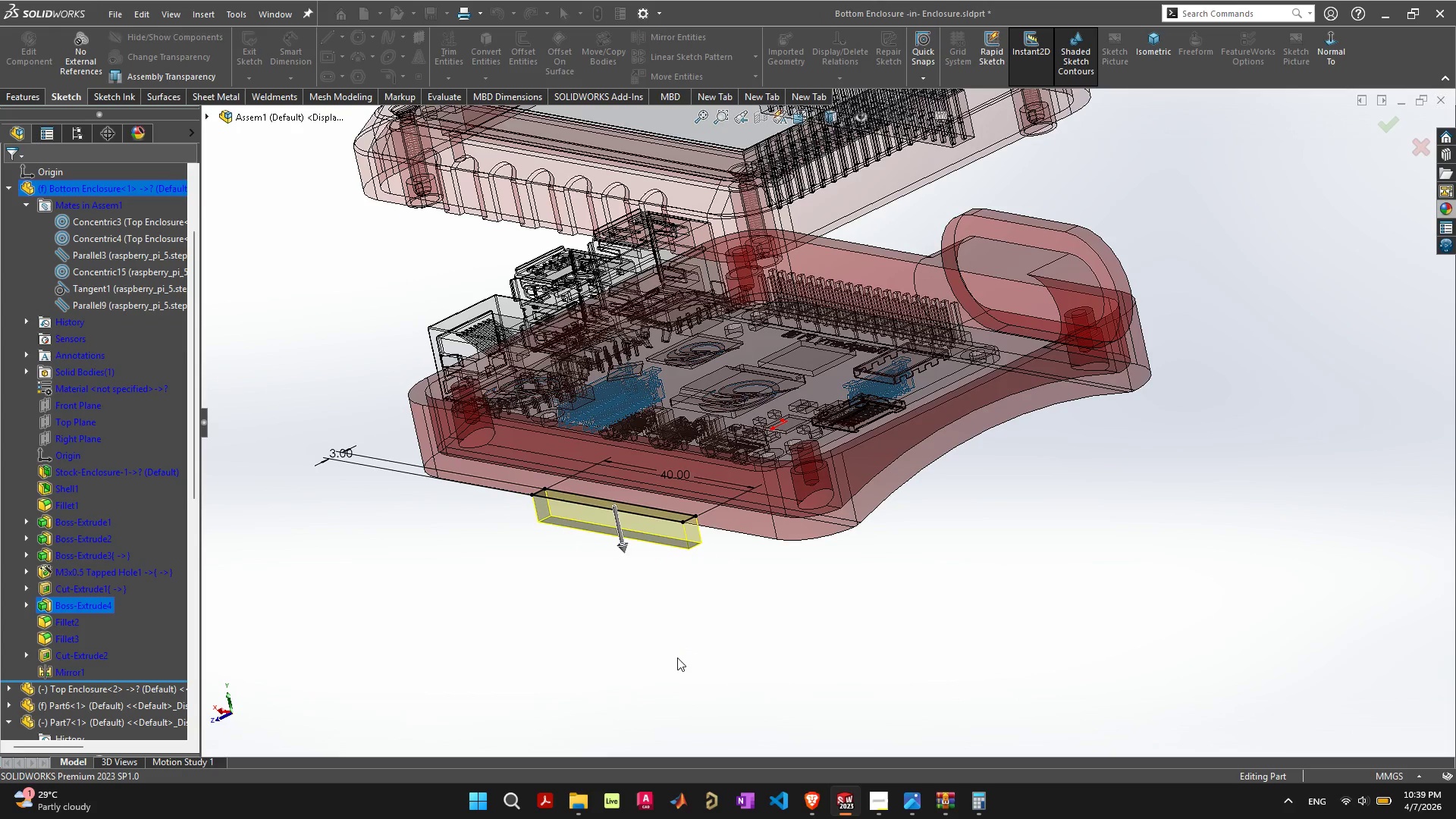 
left_click([645, 549])
 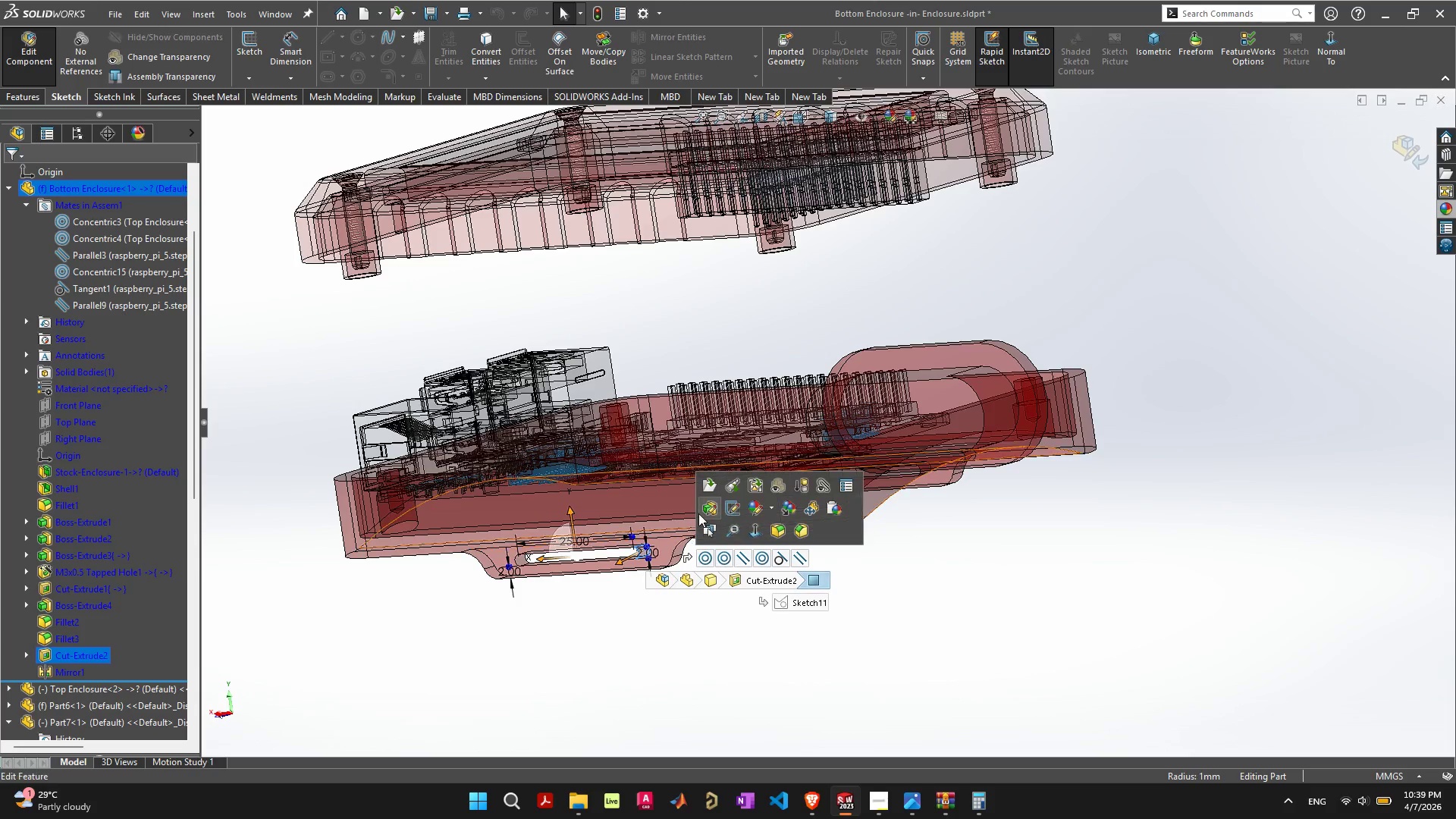 
left_click([704, 507])
 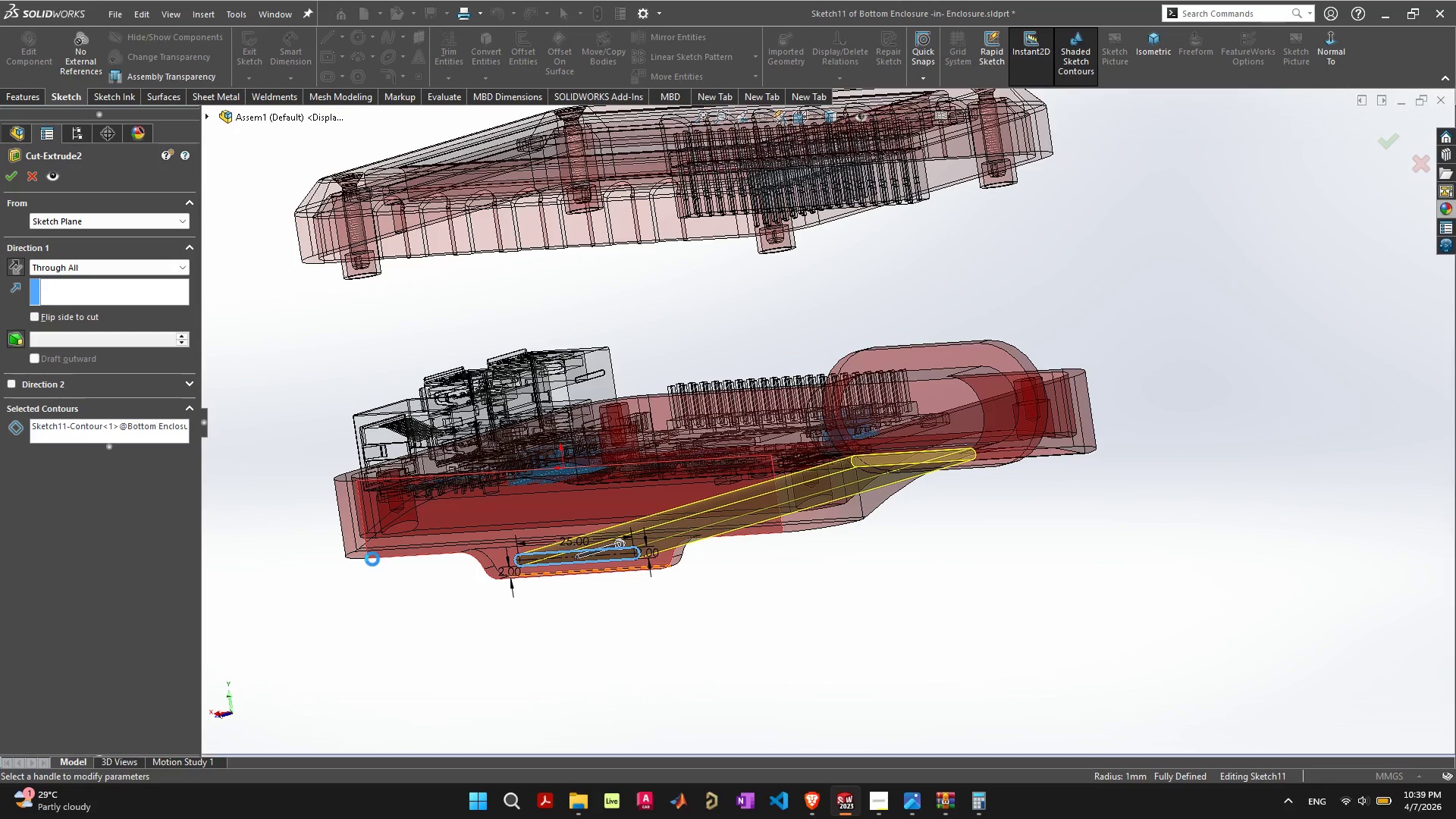 
left_click([108, 271])
 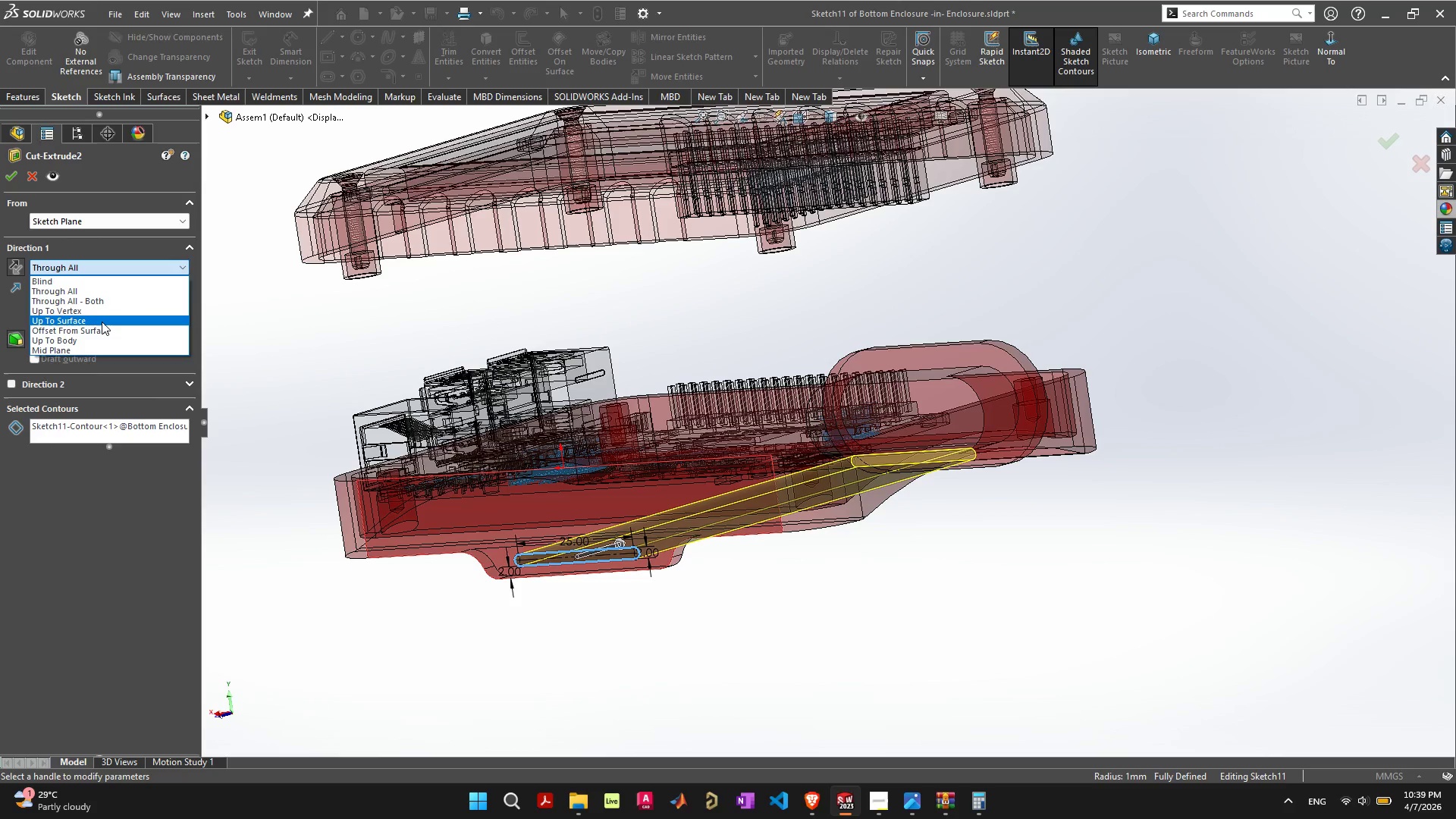 
wait(16.81)
 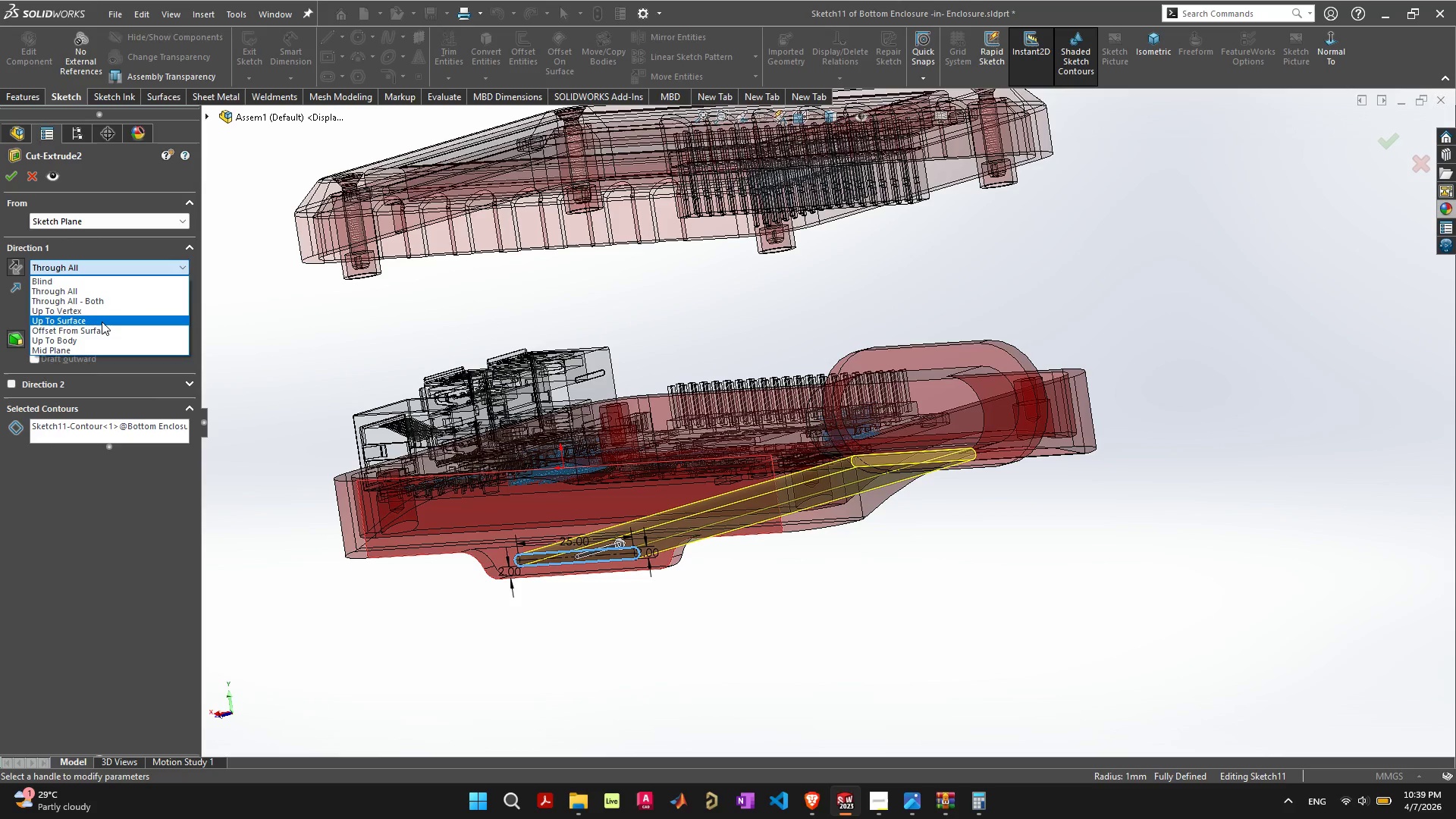 
left_click([70, 319])
 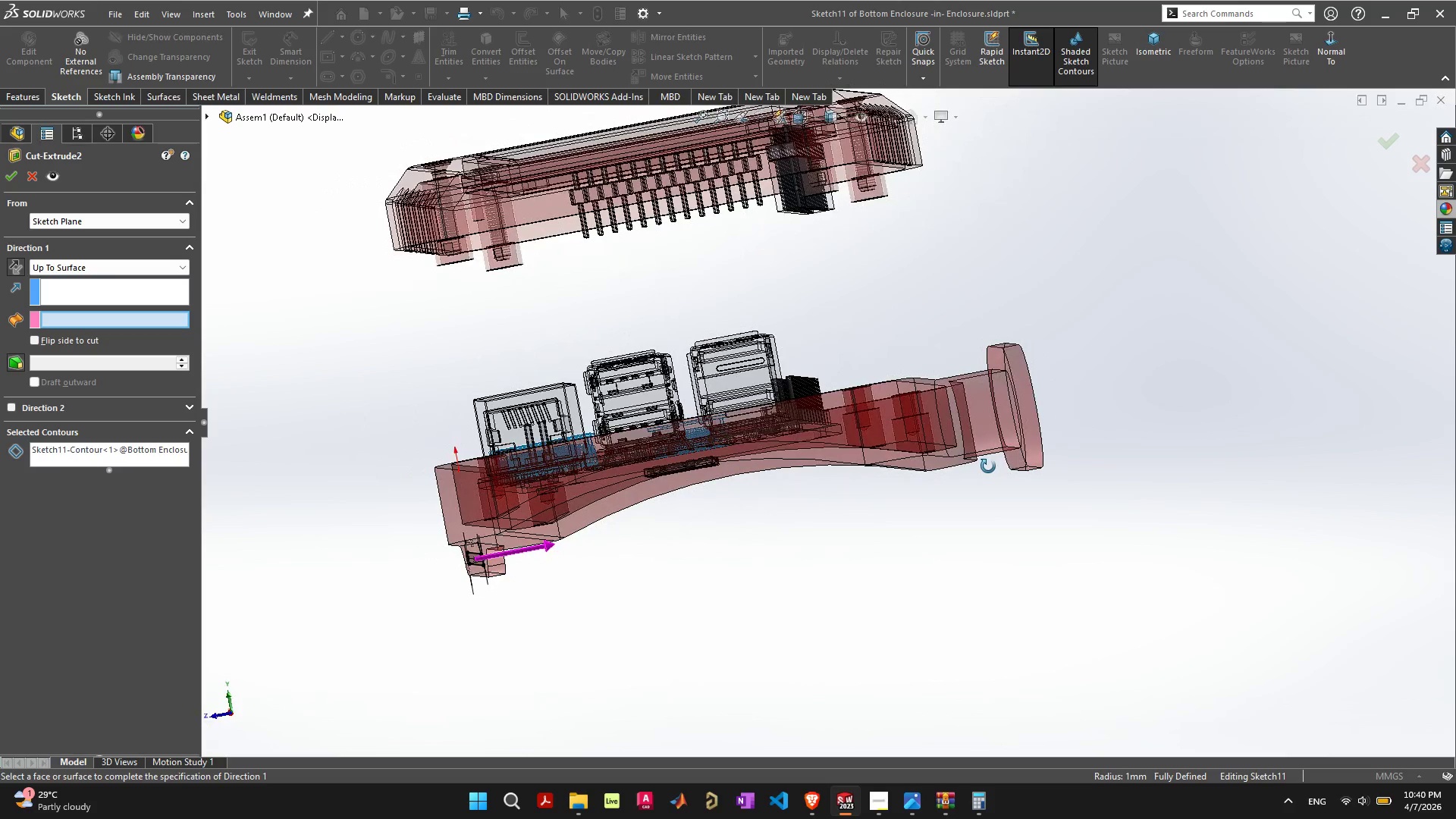 
wait(16.69)
 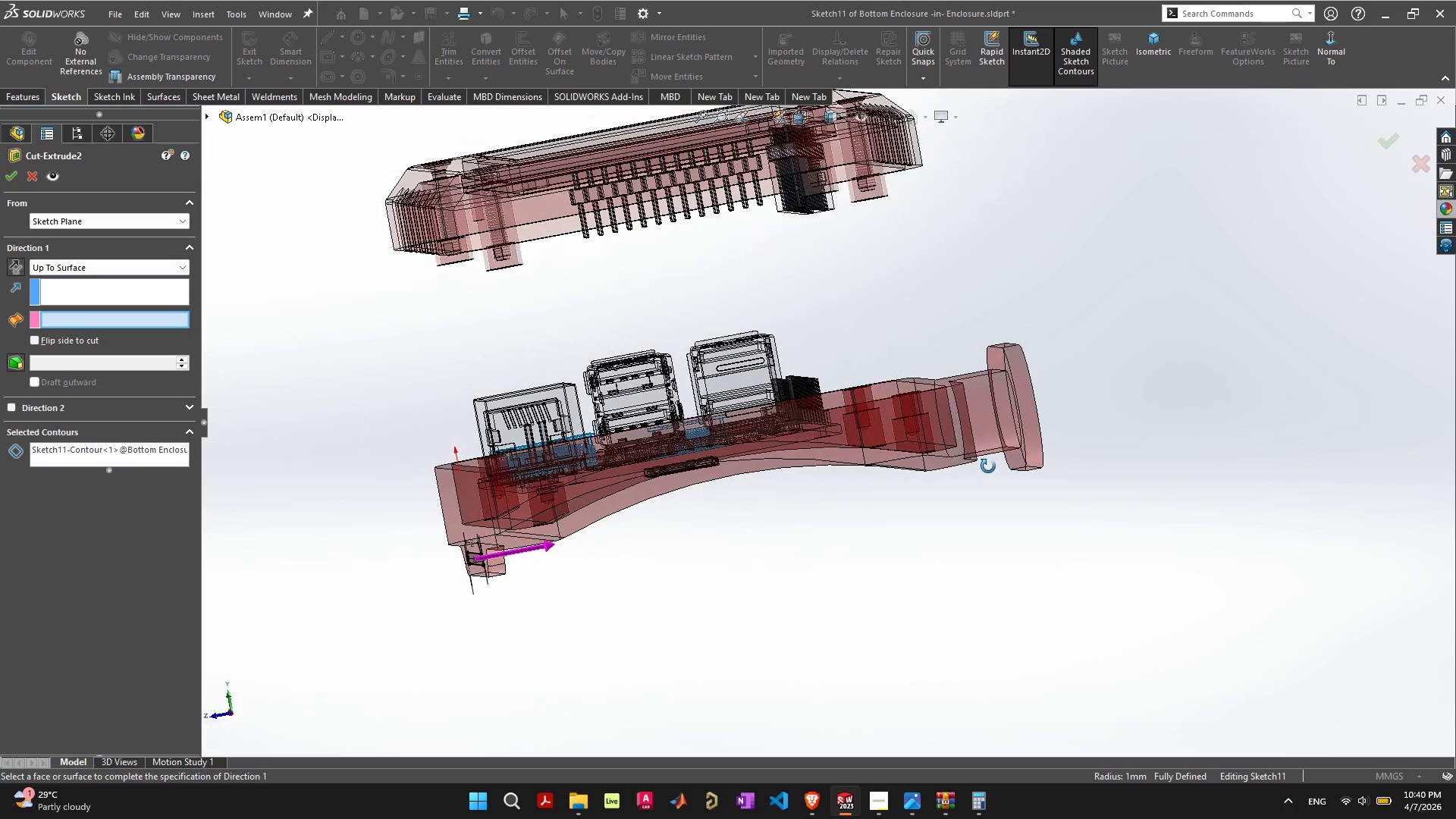 
left_click([121, 267])
 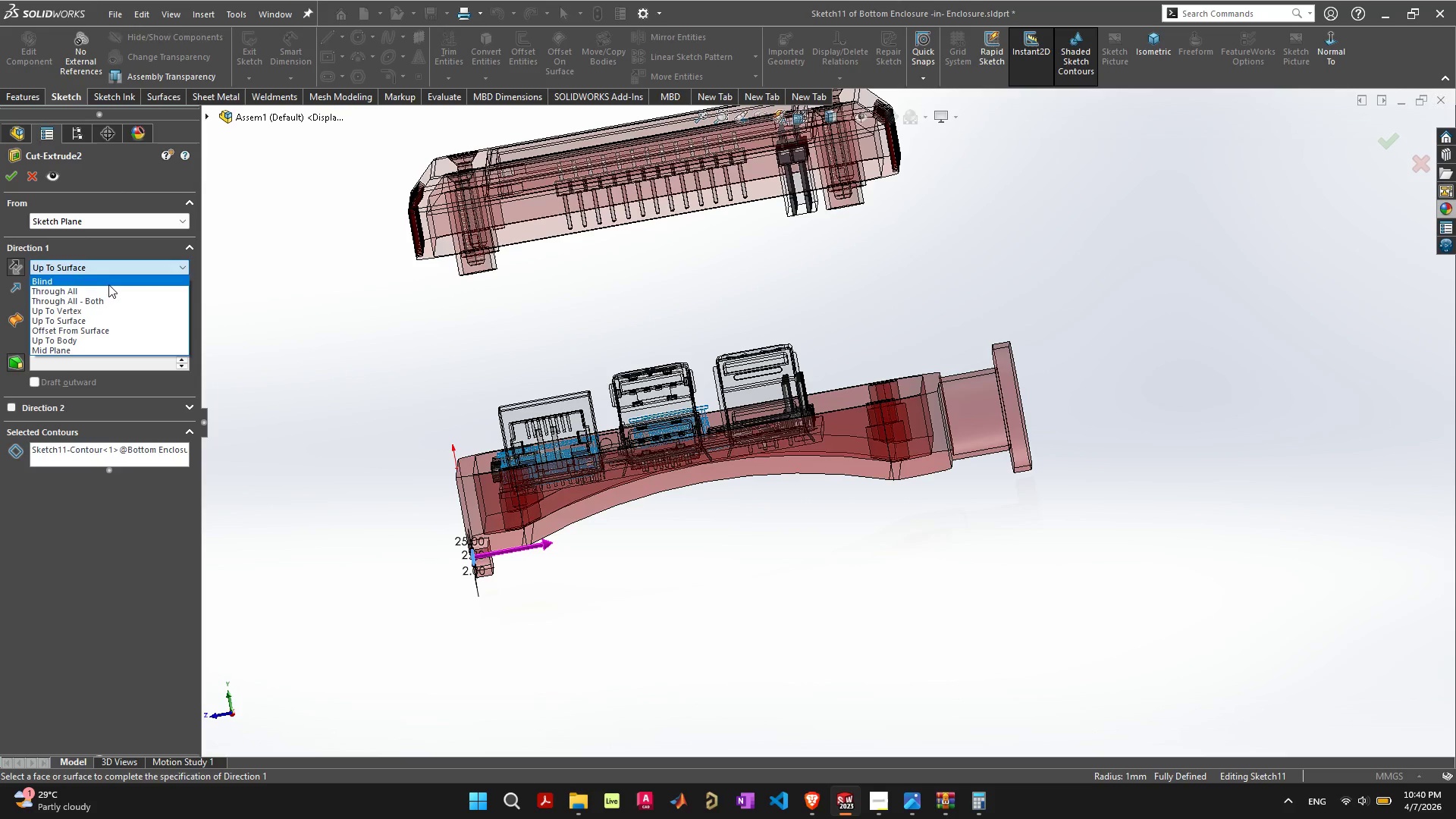 
wait(7.33)
 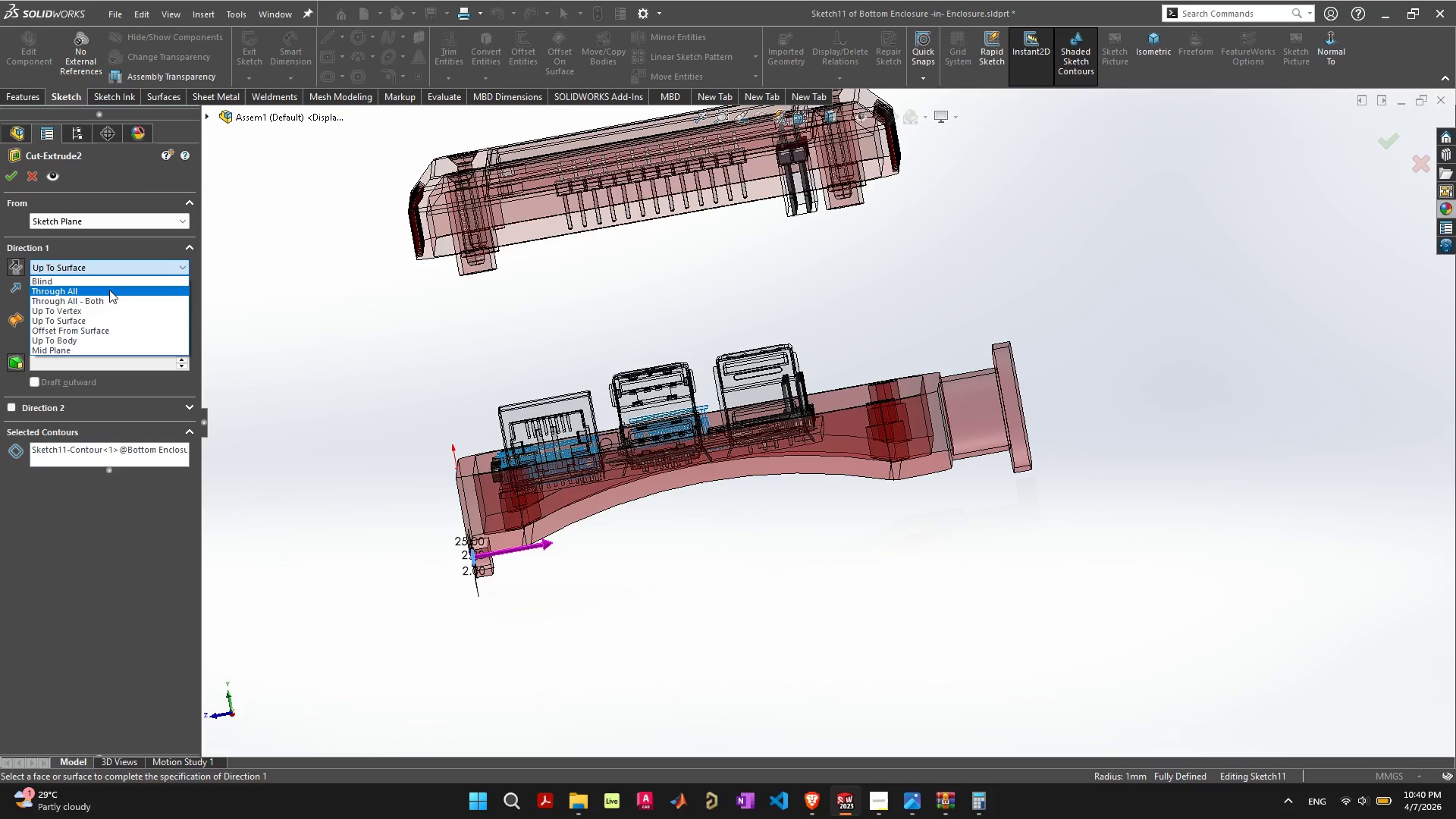 
left_click([102, 319])
 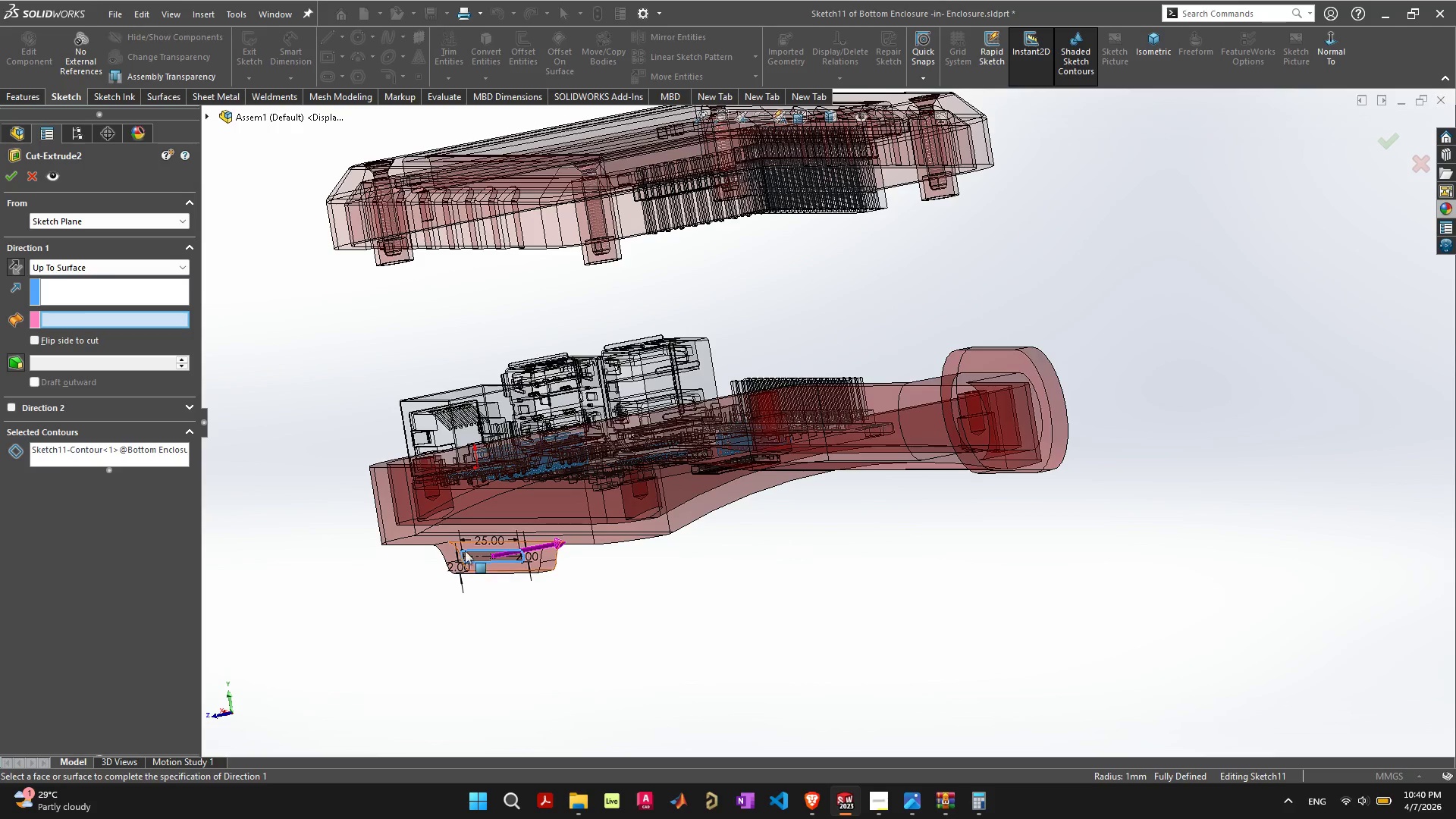 
scroll: coordinate [496, 568], scroll_direction: up, amount: 6.0
 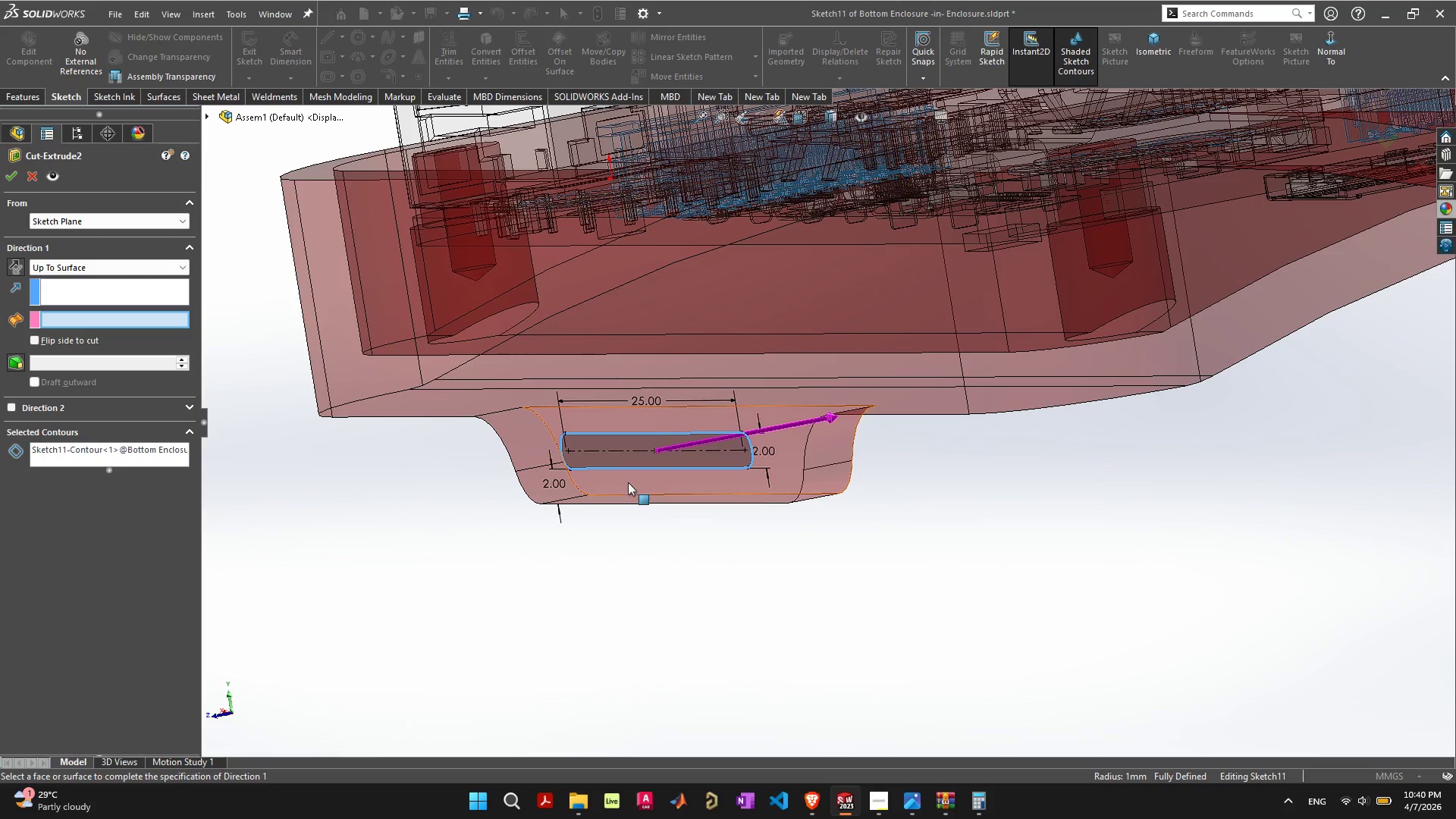 
left_click([628, 483])
 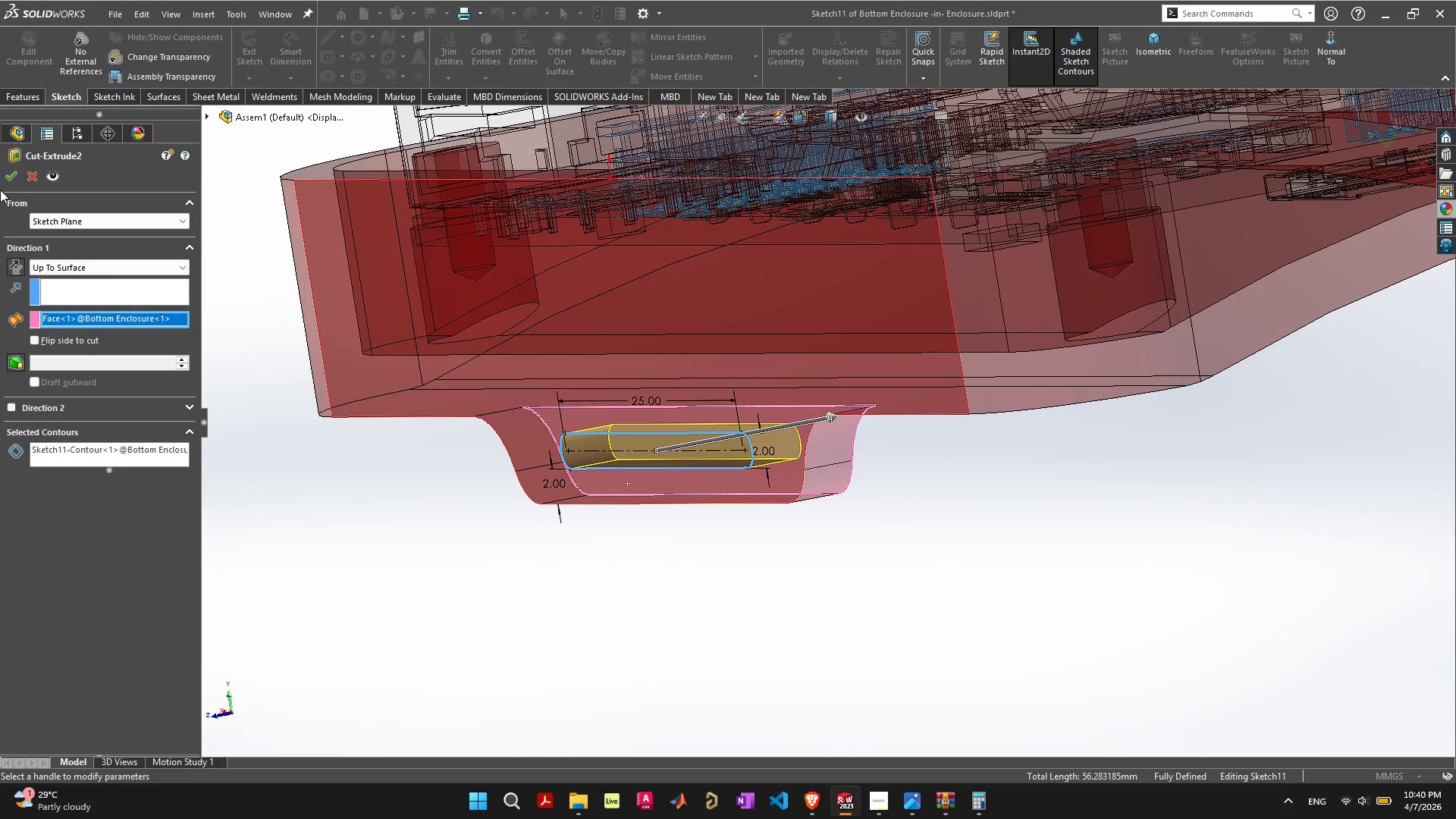 
left_click([9, 177])
 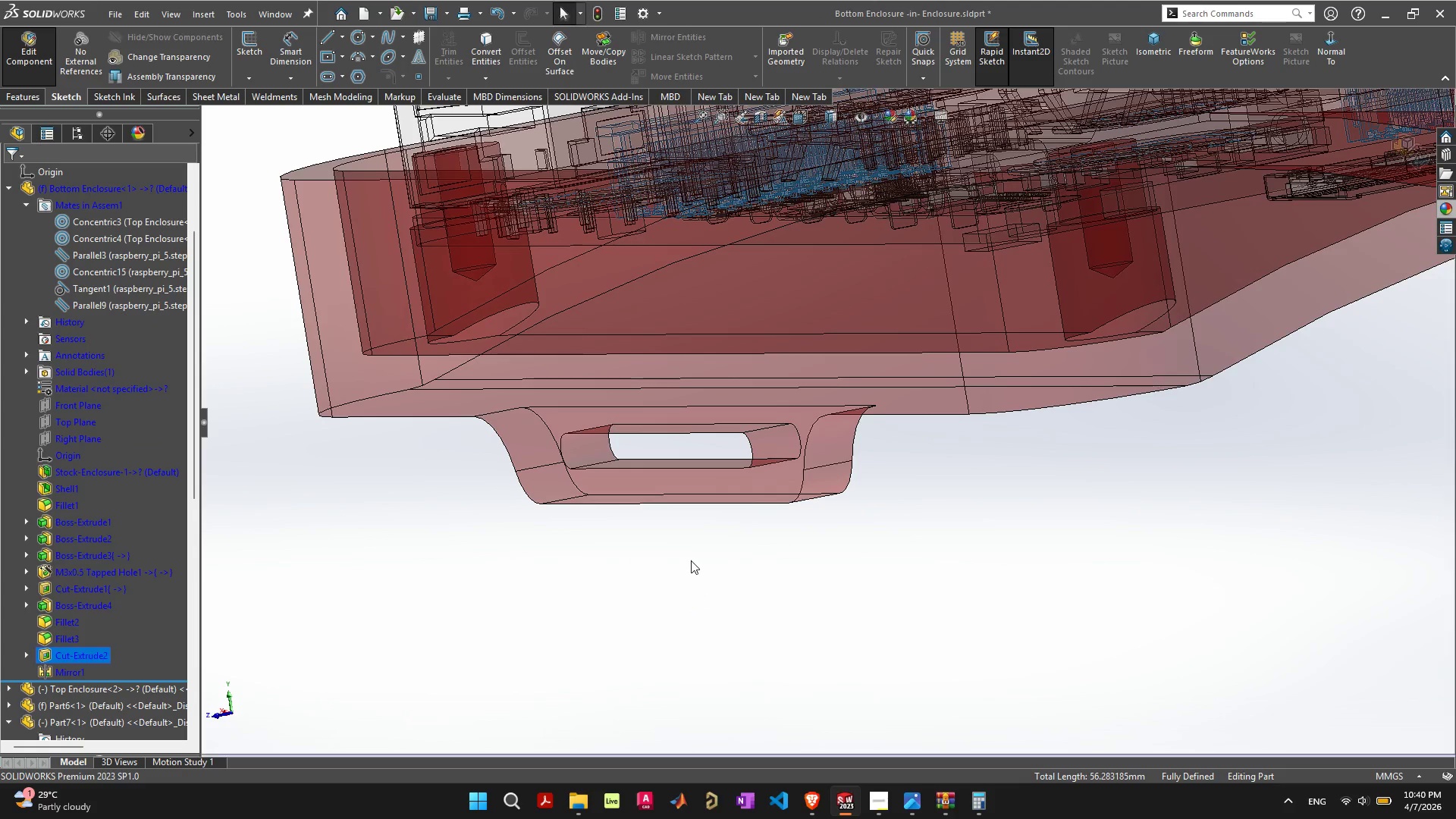 
scroll: coordinate [901, 568], scroll_direction: down, amount: 6.0
 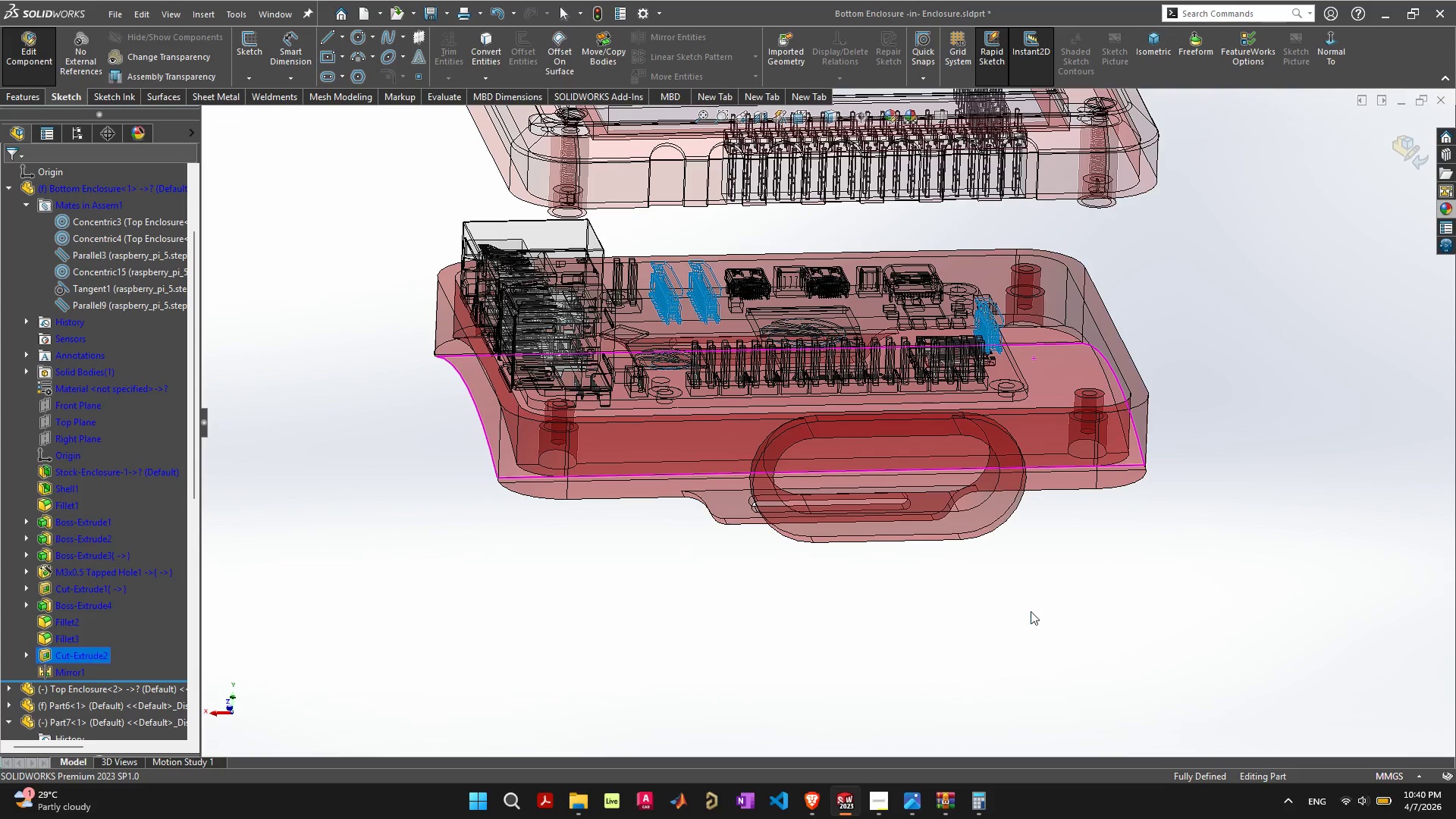 
left_click([1411, 133])
 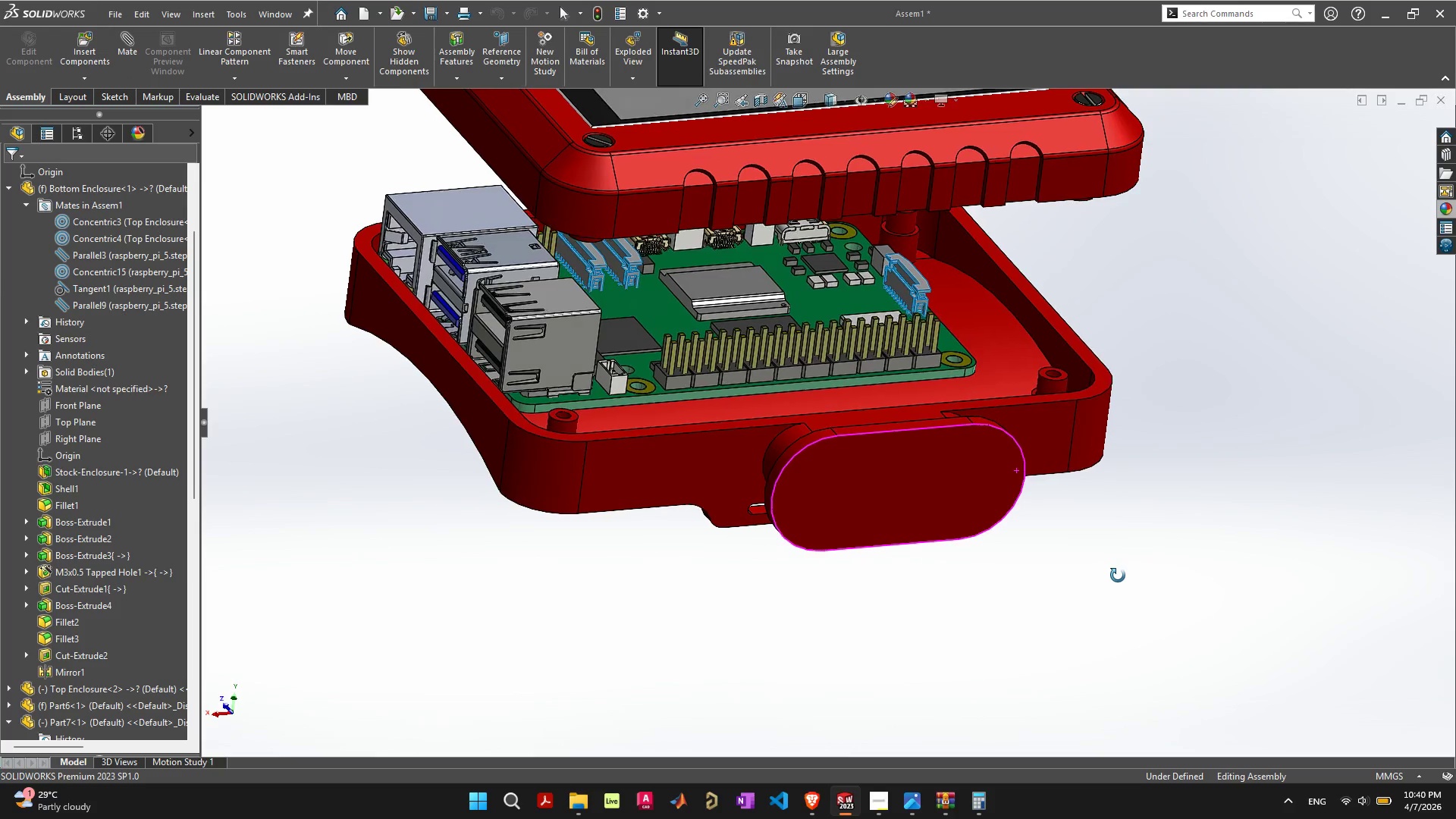 
wait(9.25)
 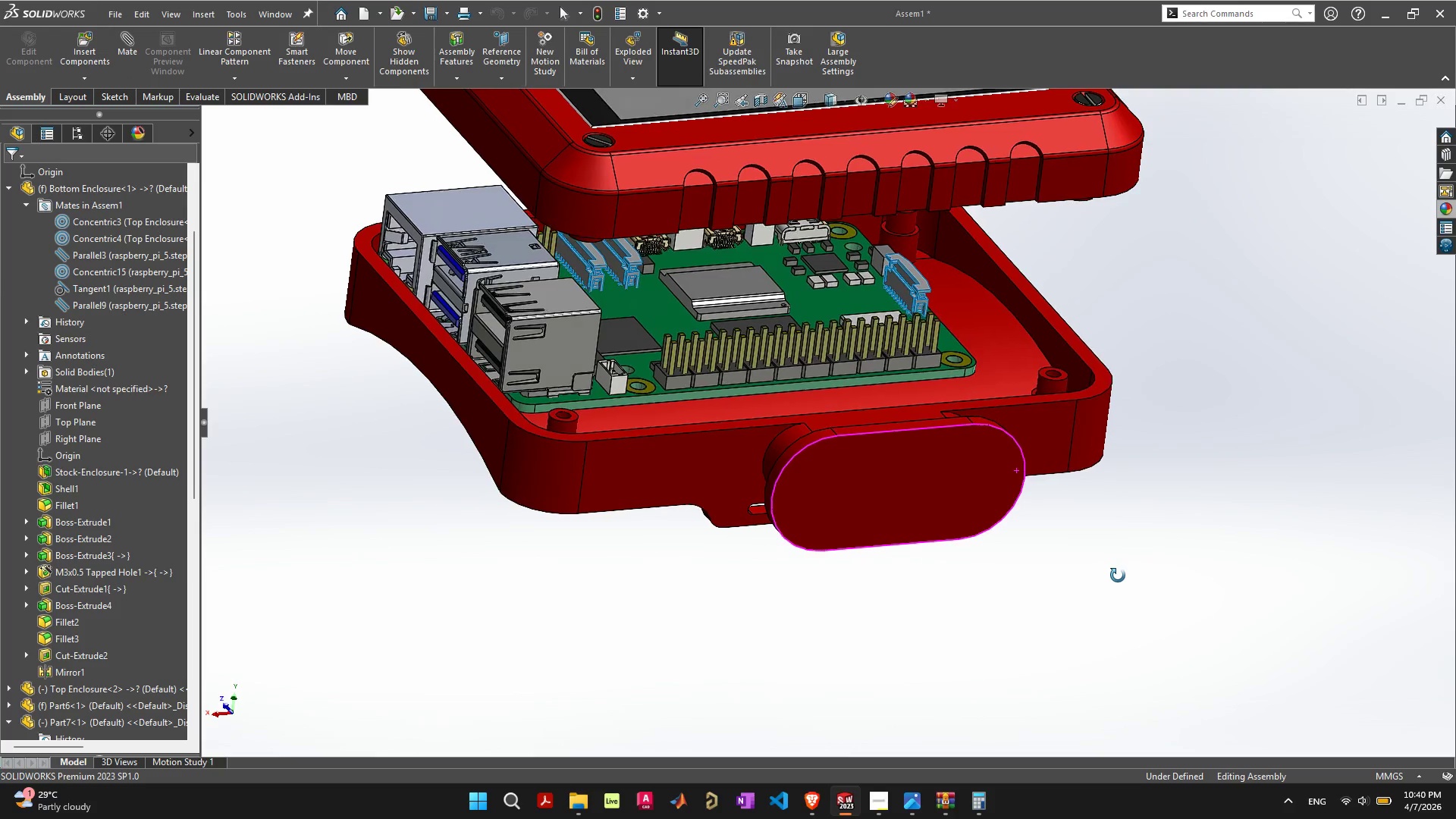 
left_click([949, 497])
 